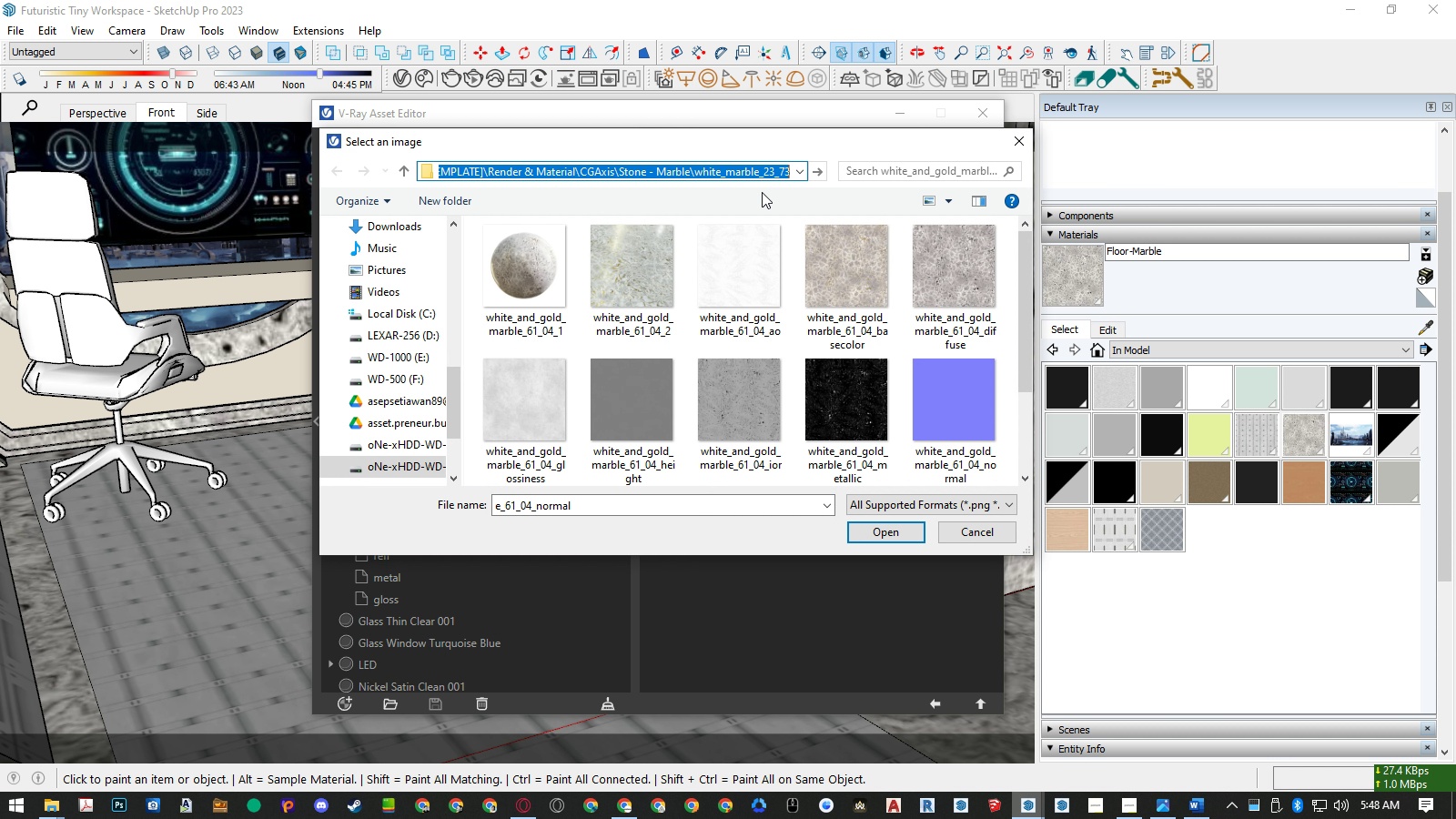 
key(Enter)
 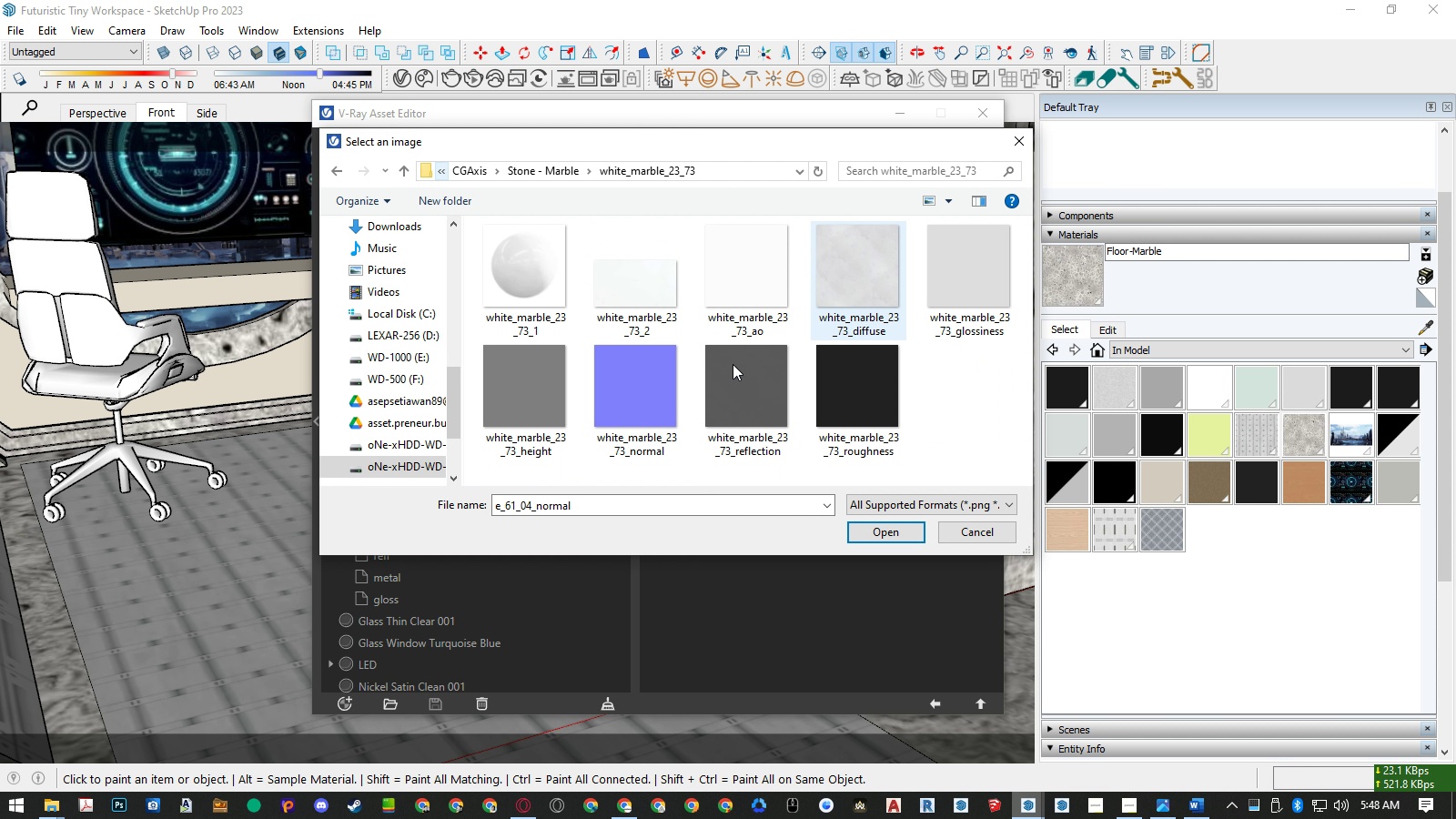 
double_click([672, 388])
 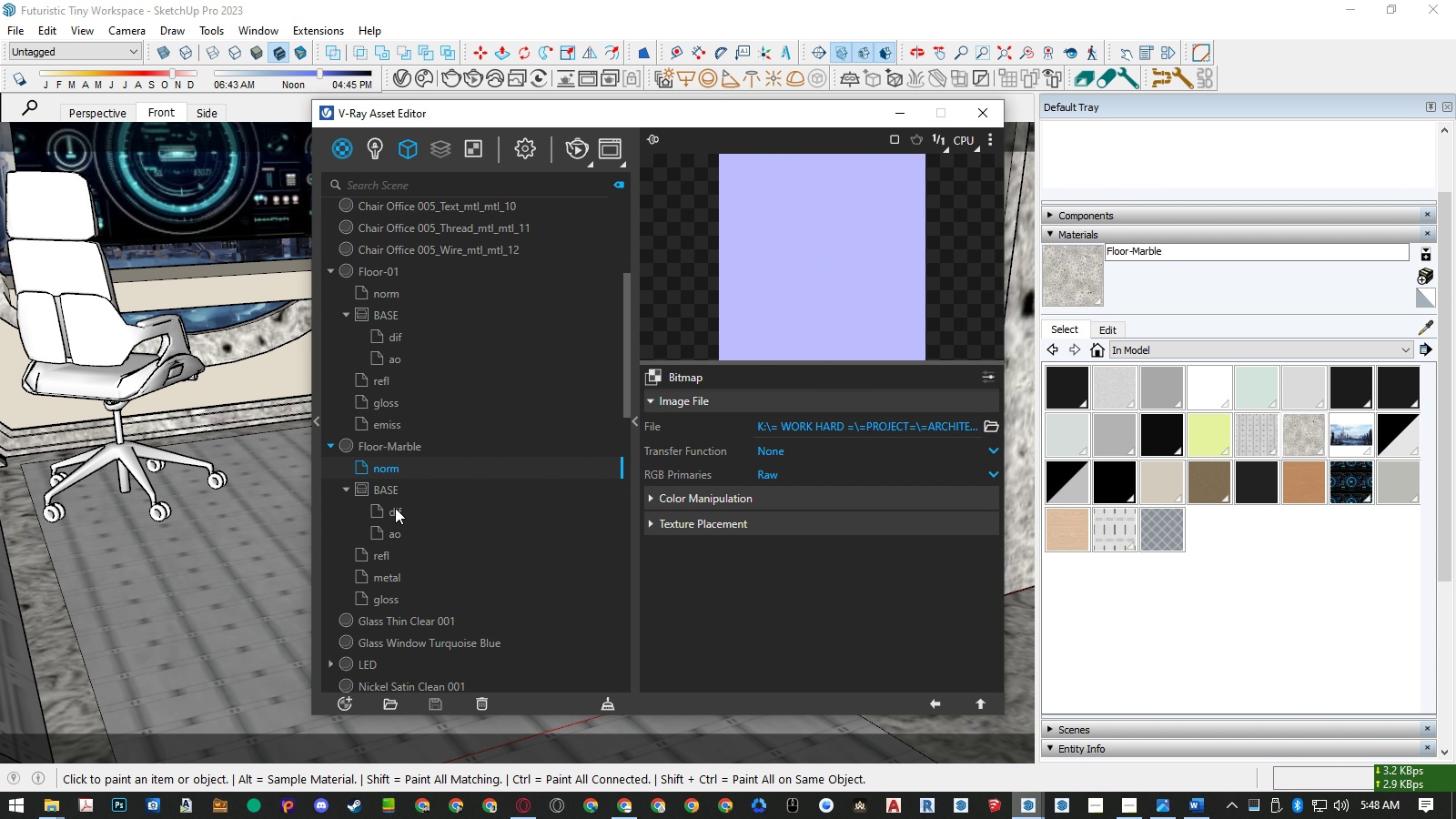 
left_click([395, 508])
 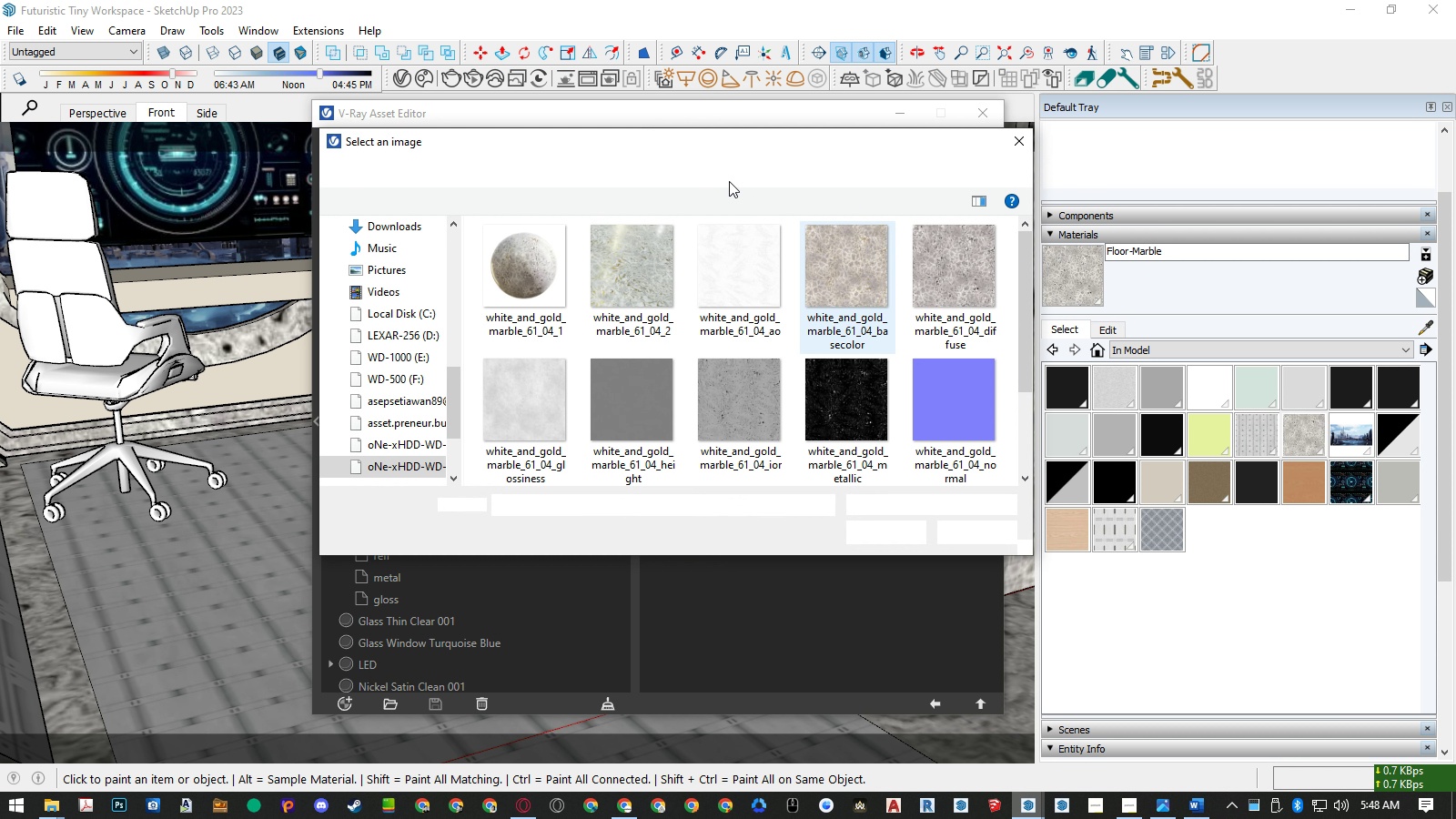 
left_click([756, 171])
 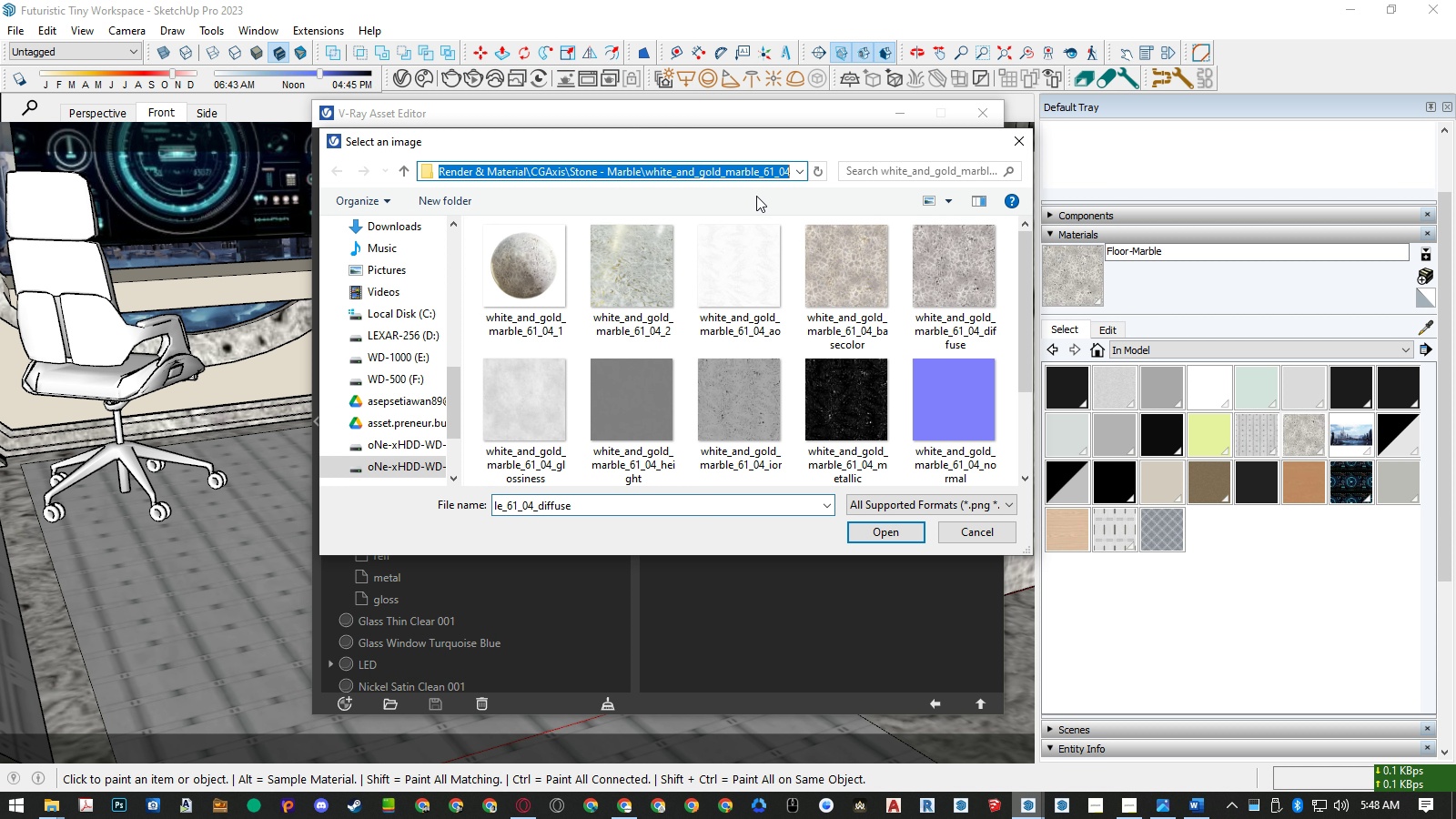 
key(Control+ControlLeft)
 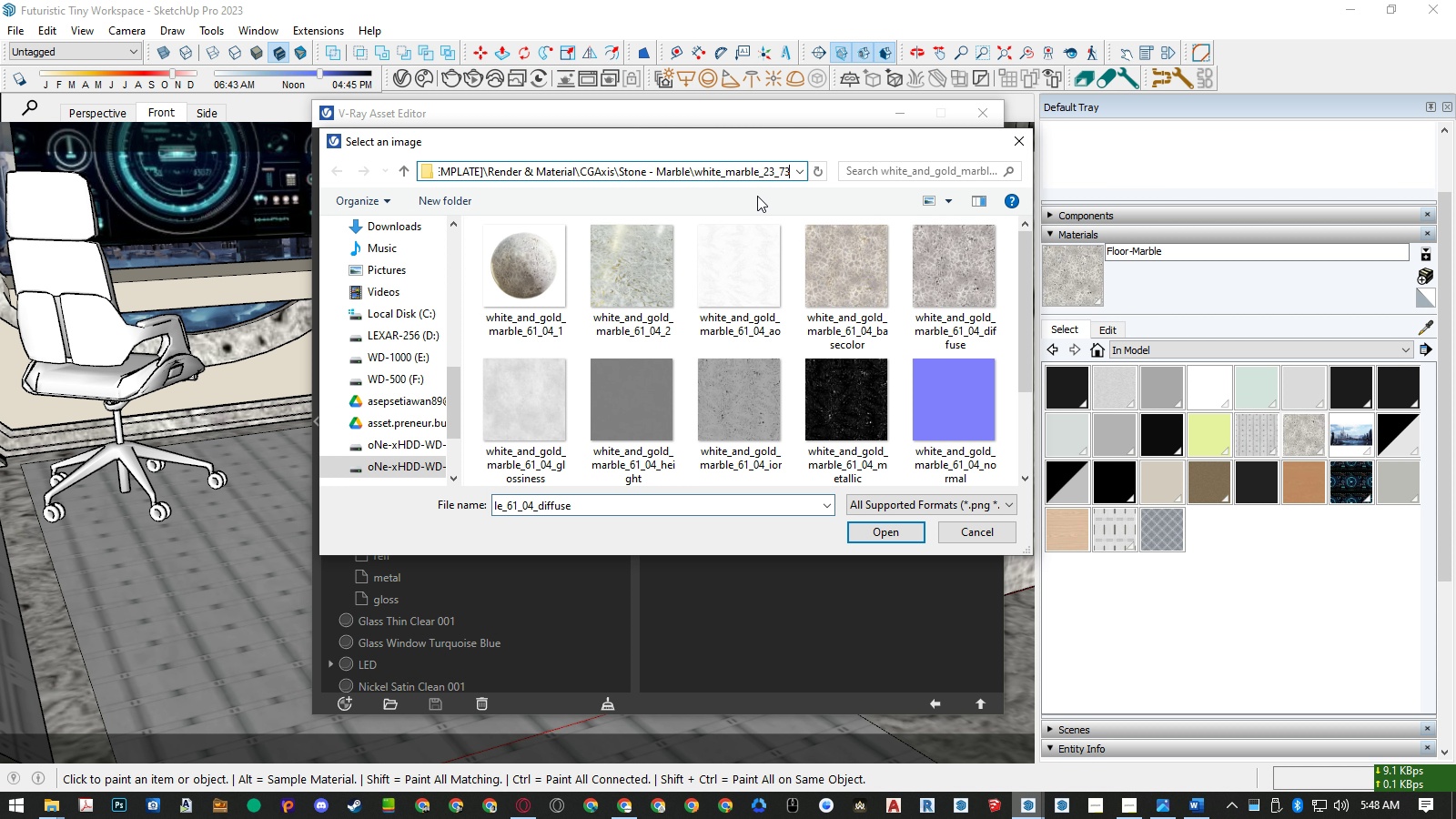 
key(Control+V)
 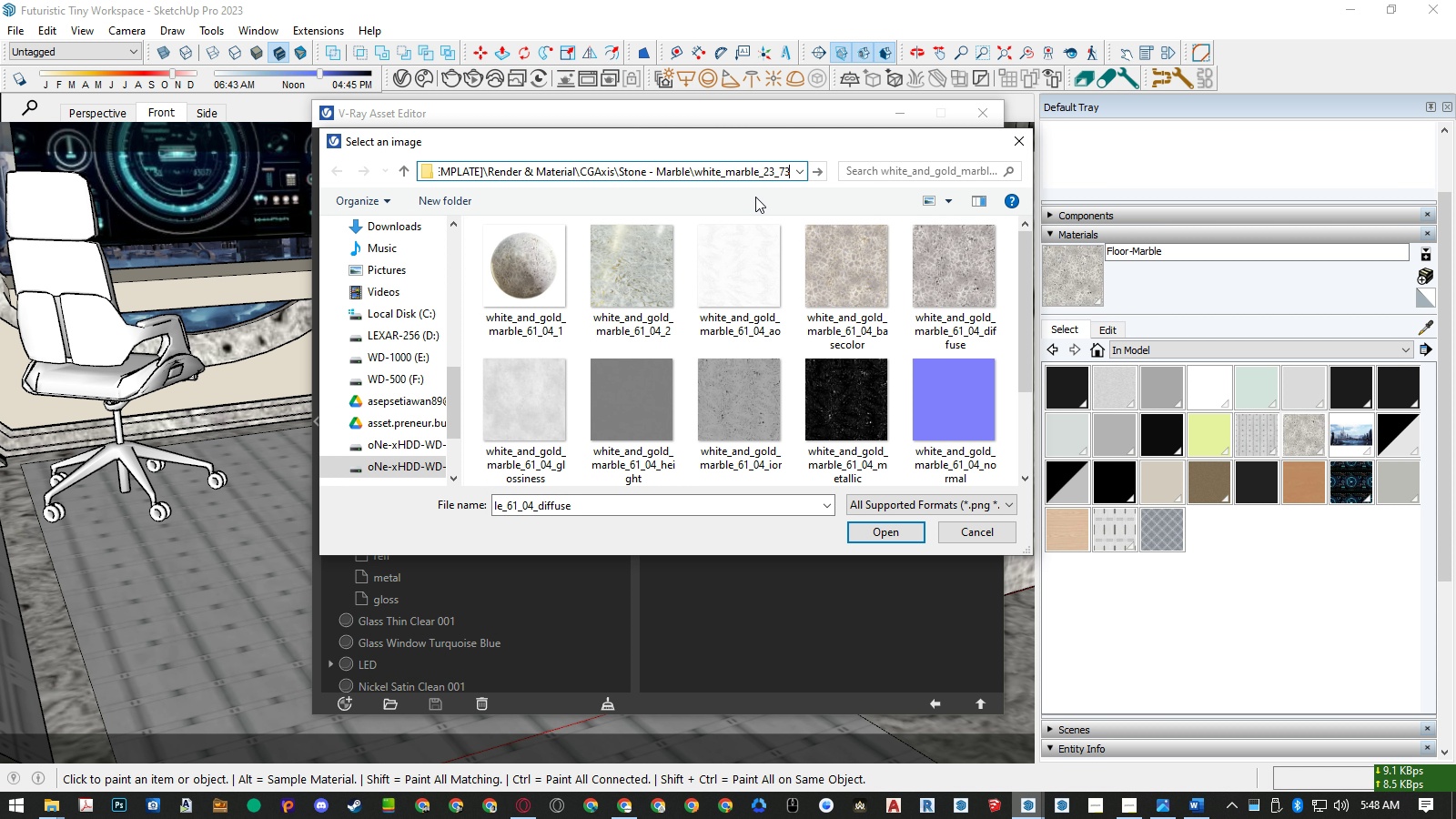 
key(Enter)
 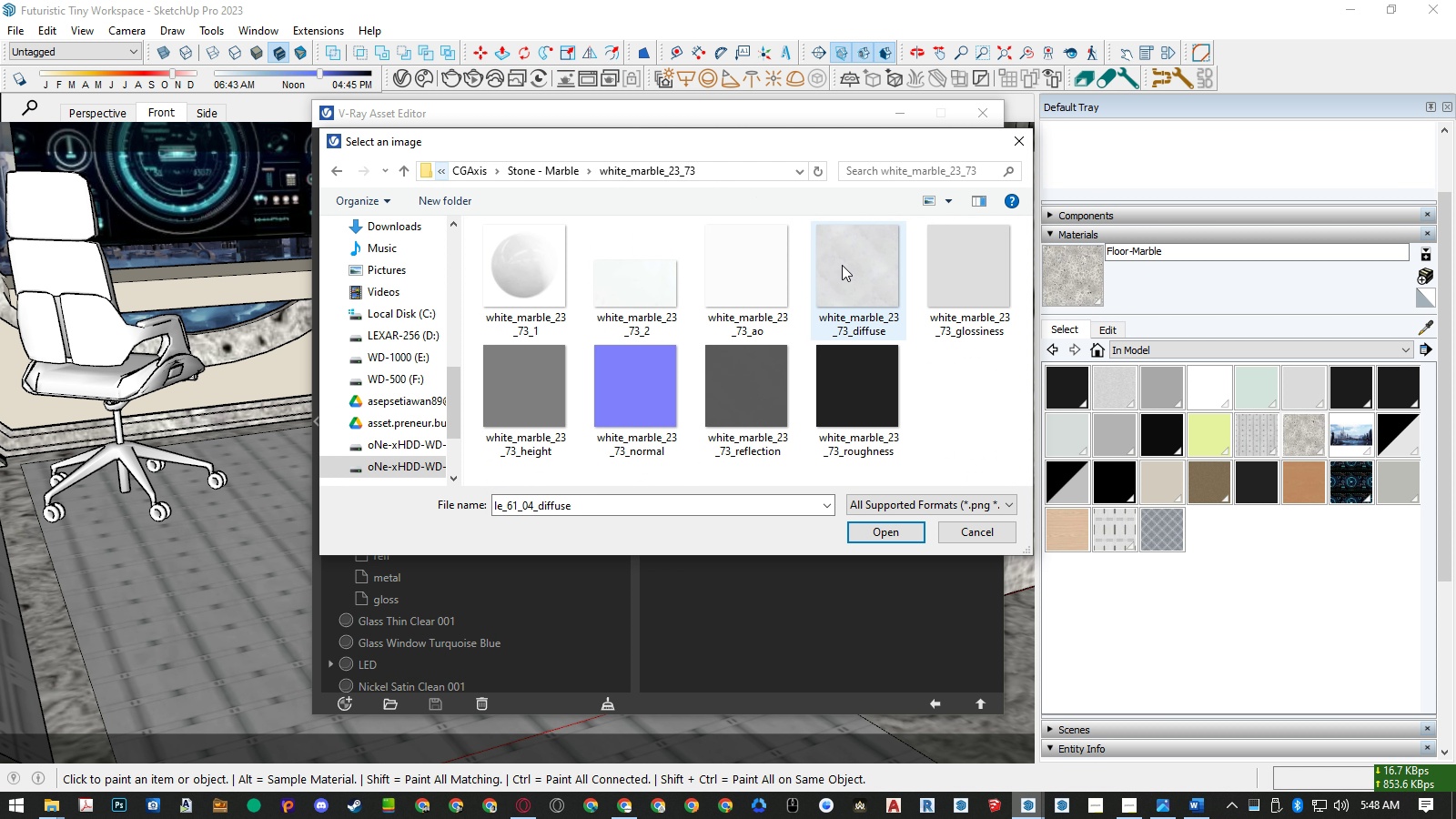 
double_click([842, 265])
 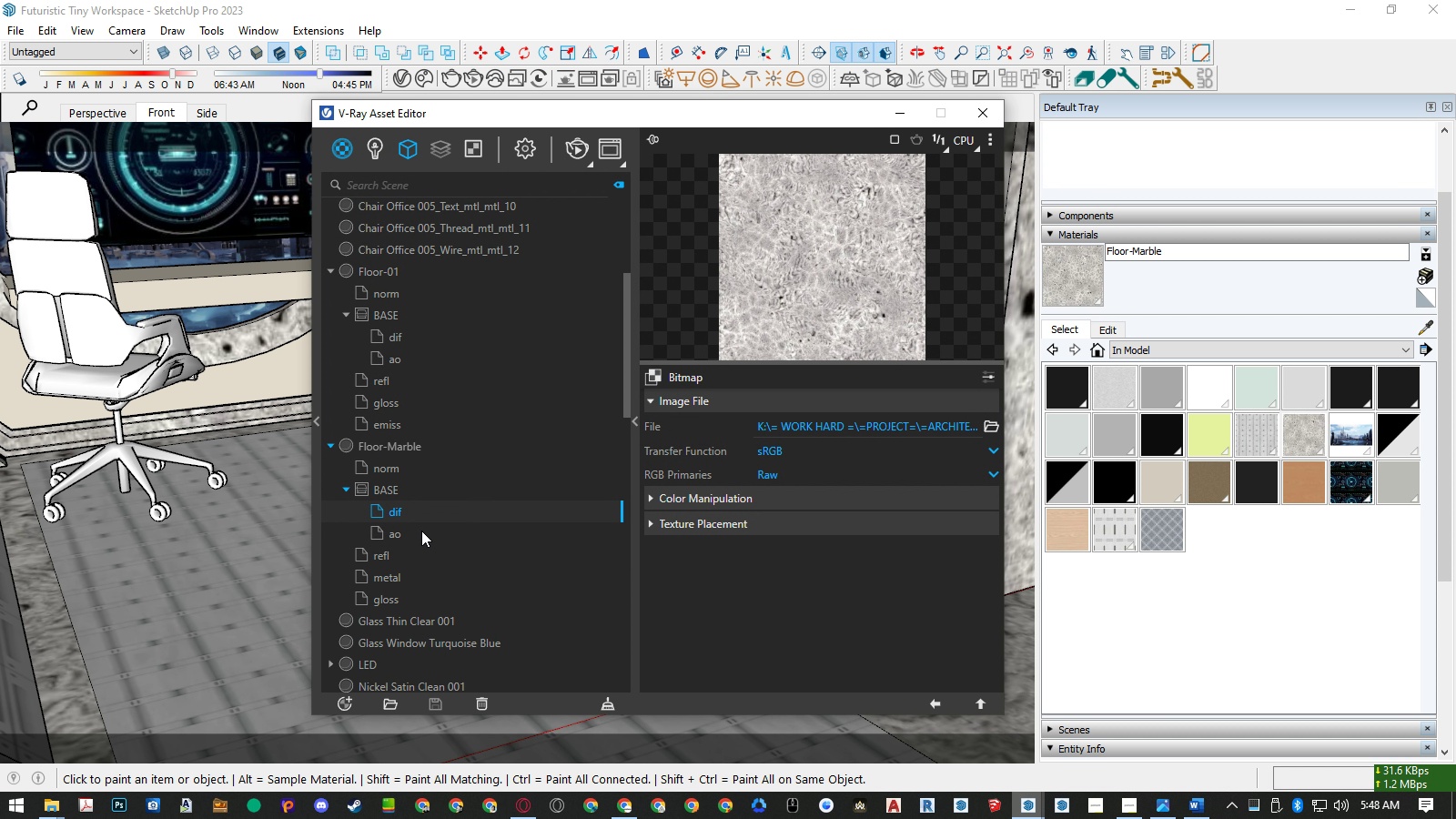 
left_click([421, 531])
 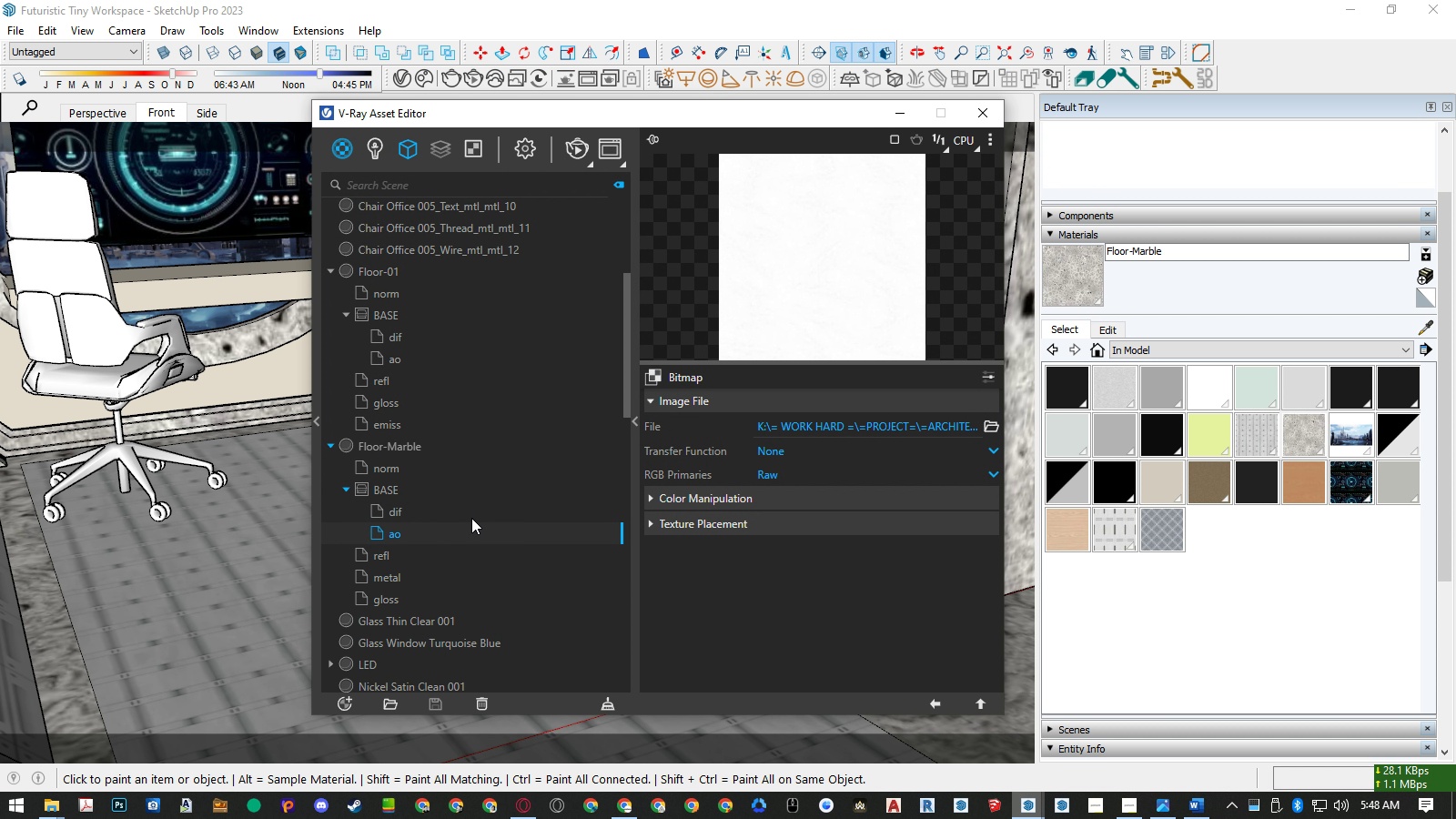 
left_click([470, 515])
 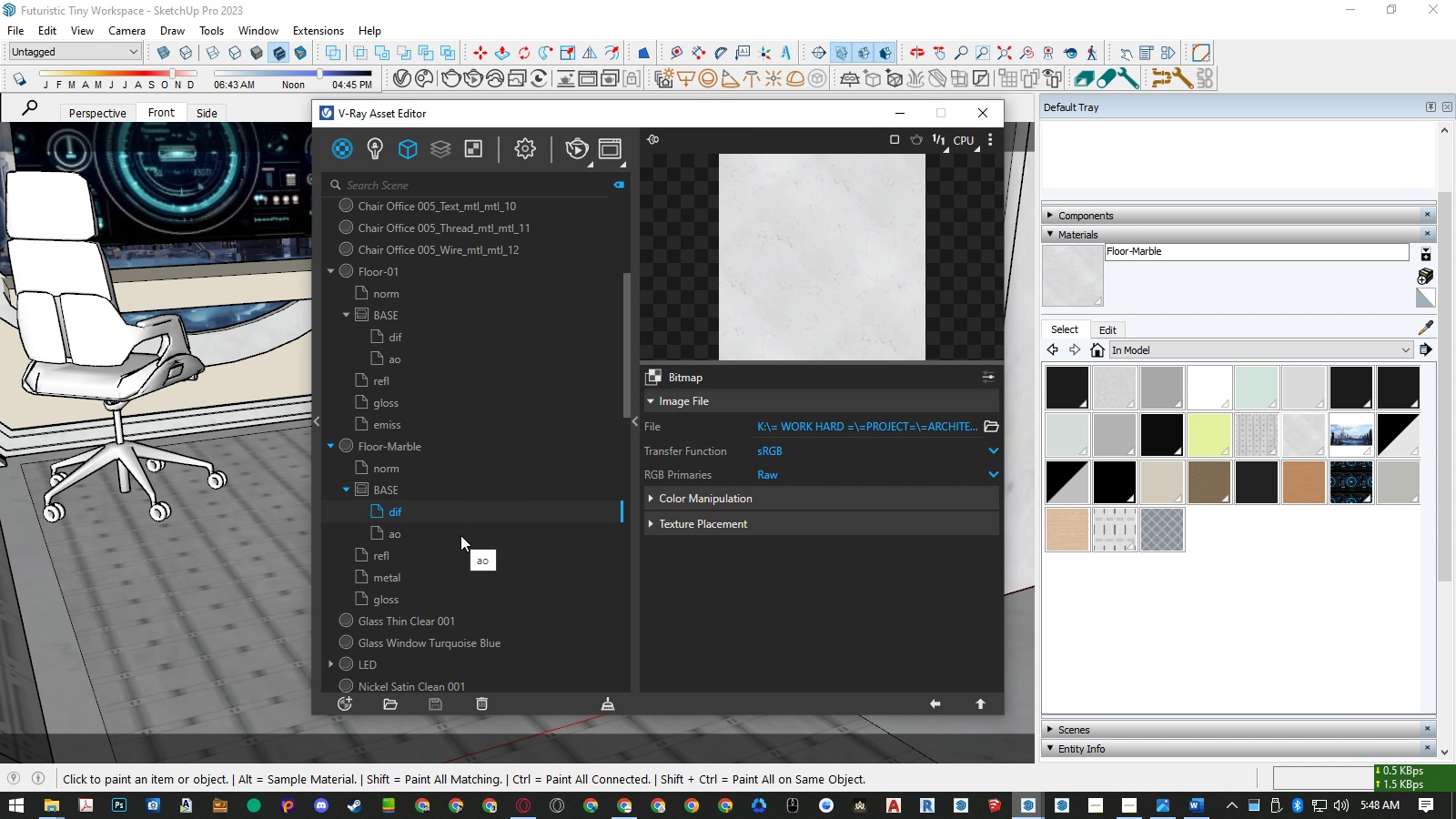 
left_click([460, 535])
 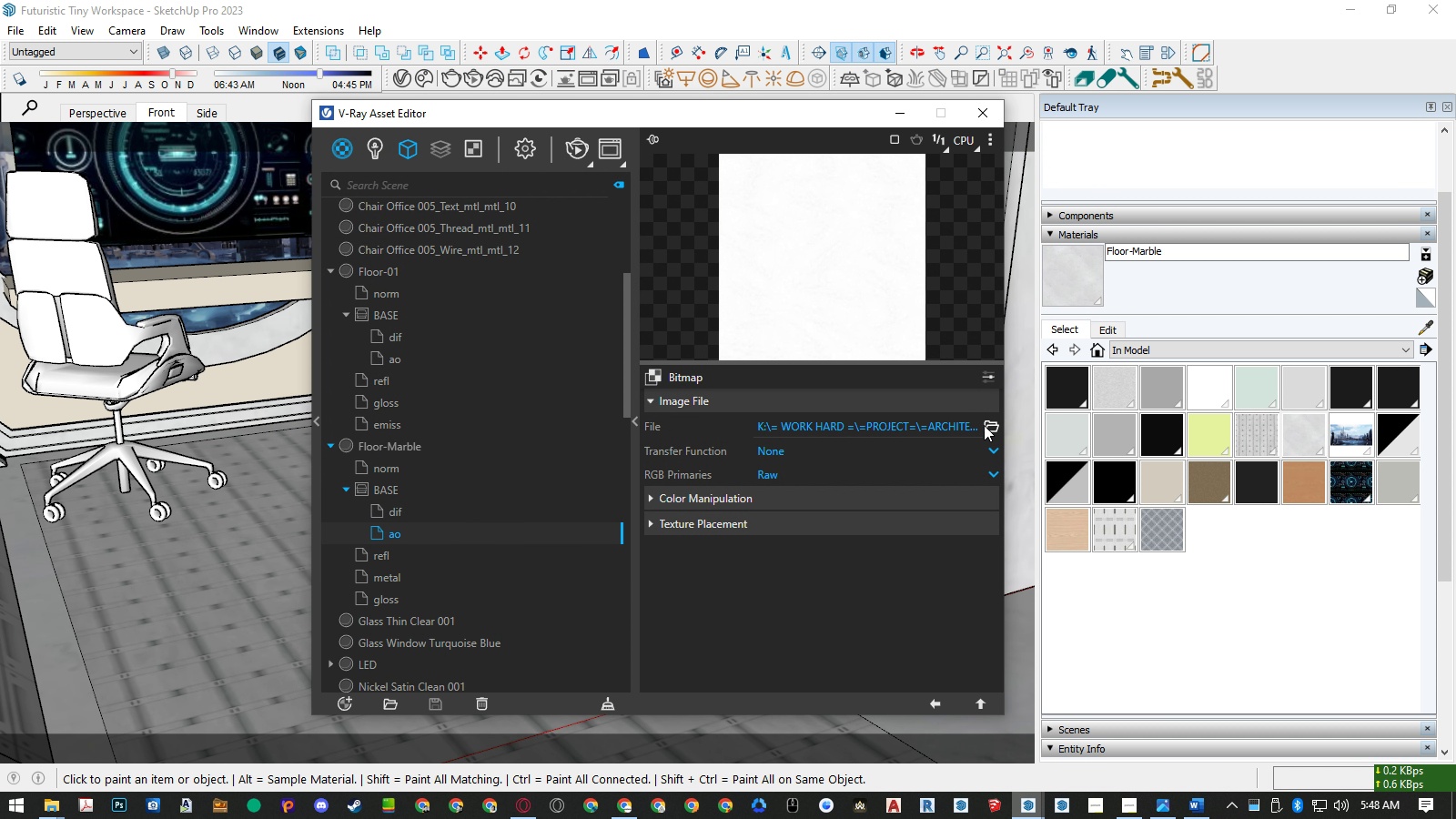 
left_click([984, 425])
 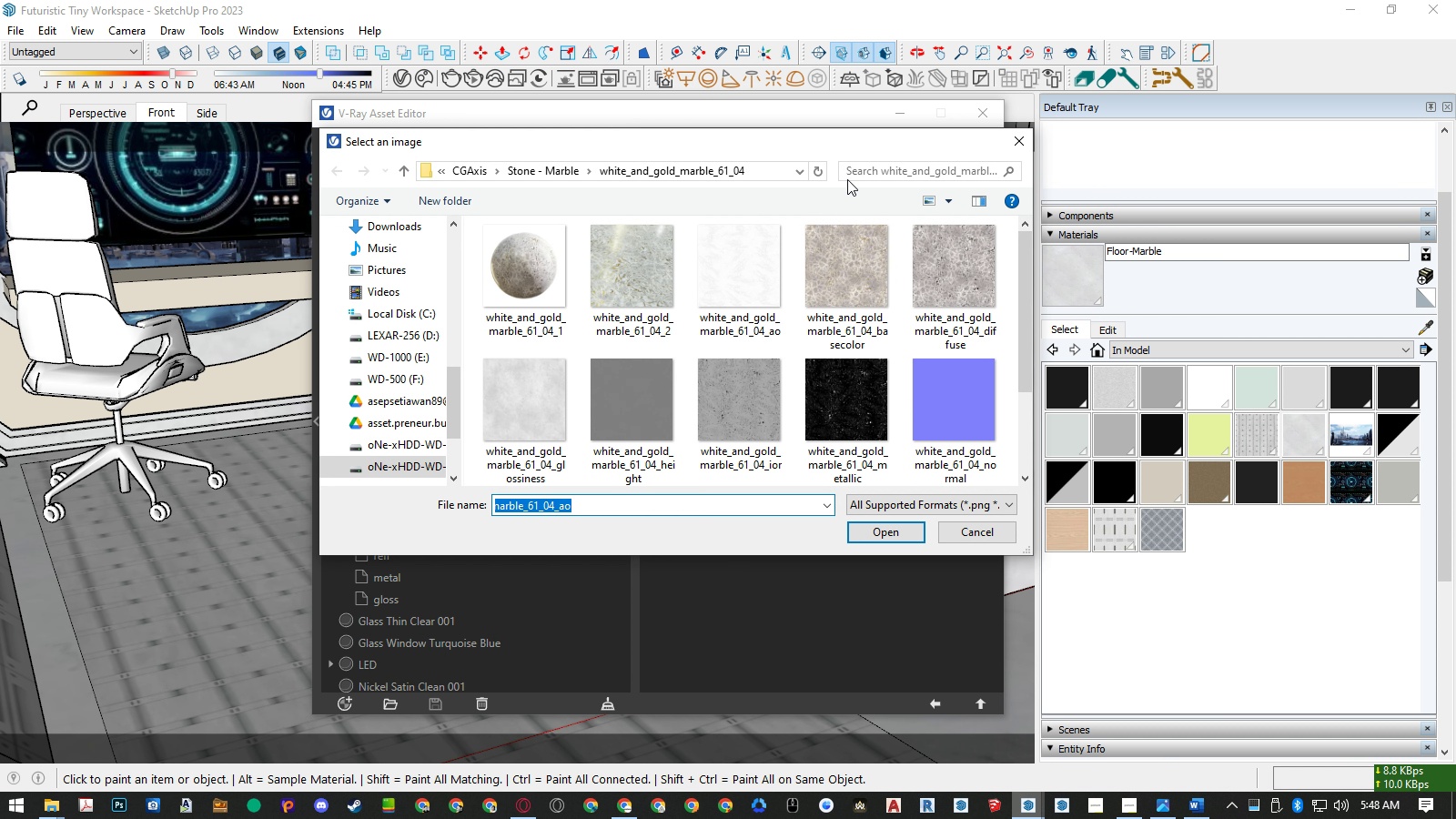 
left_click([774, 170])
 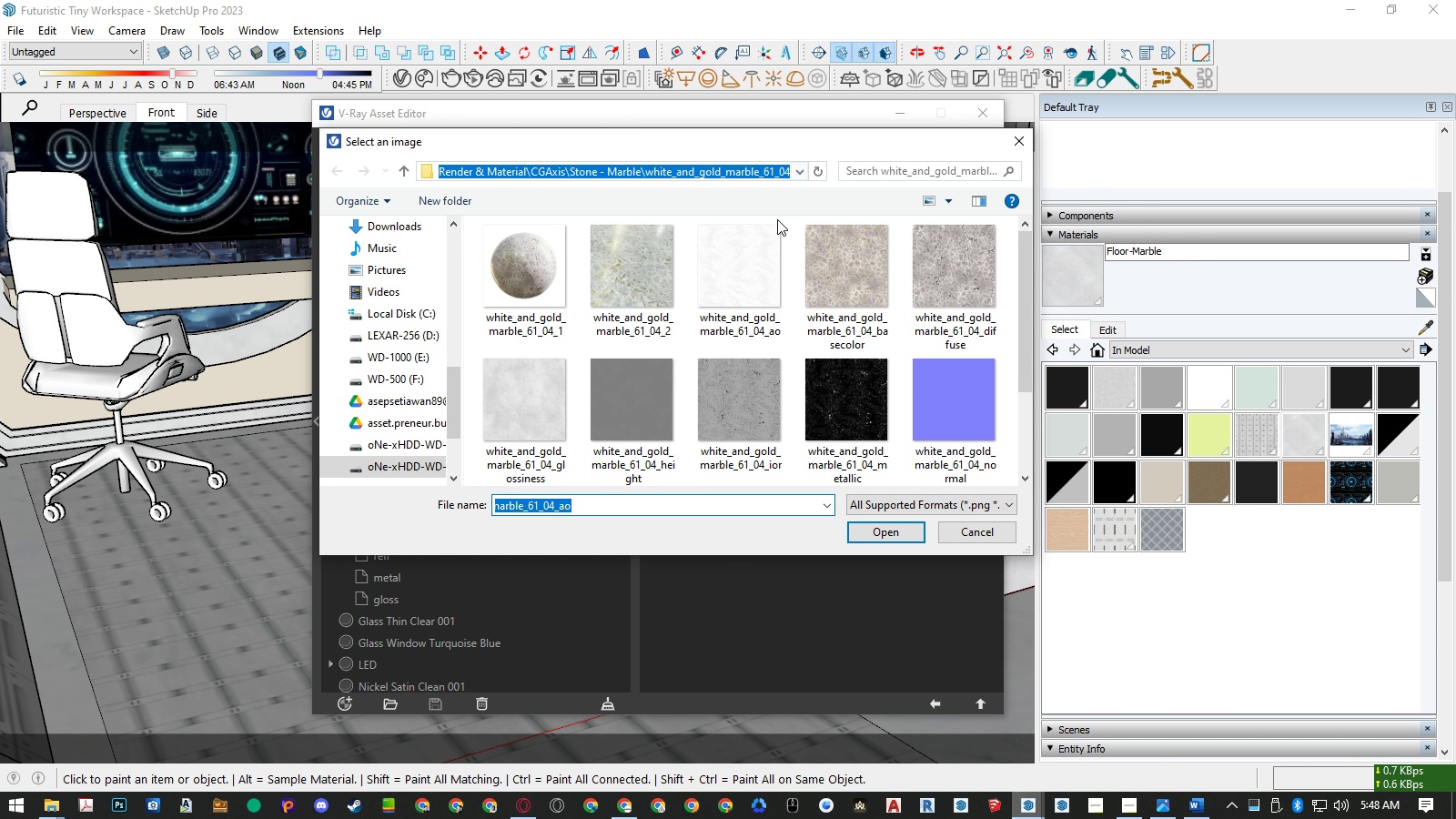 
key(Control+ControlLeft)
 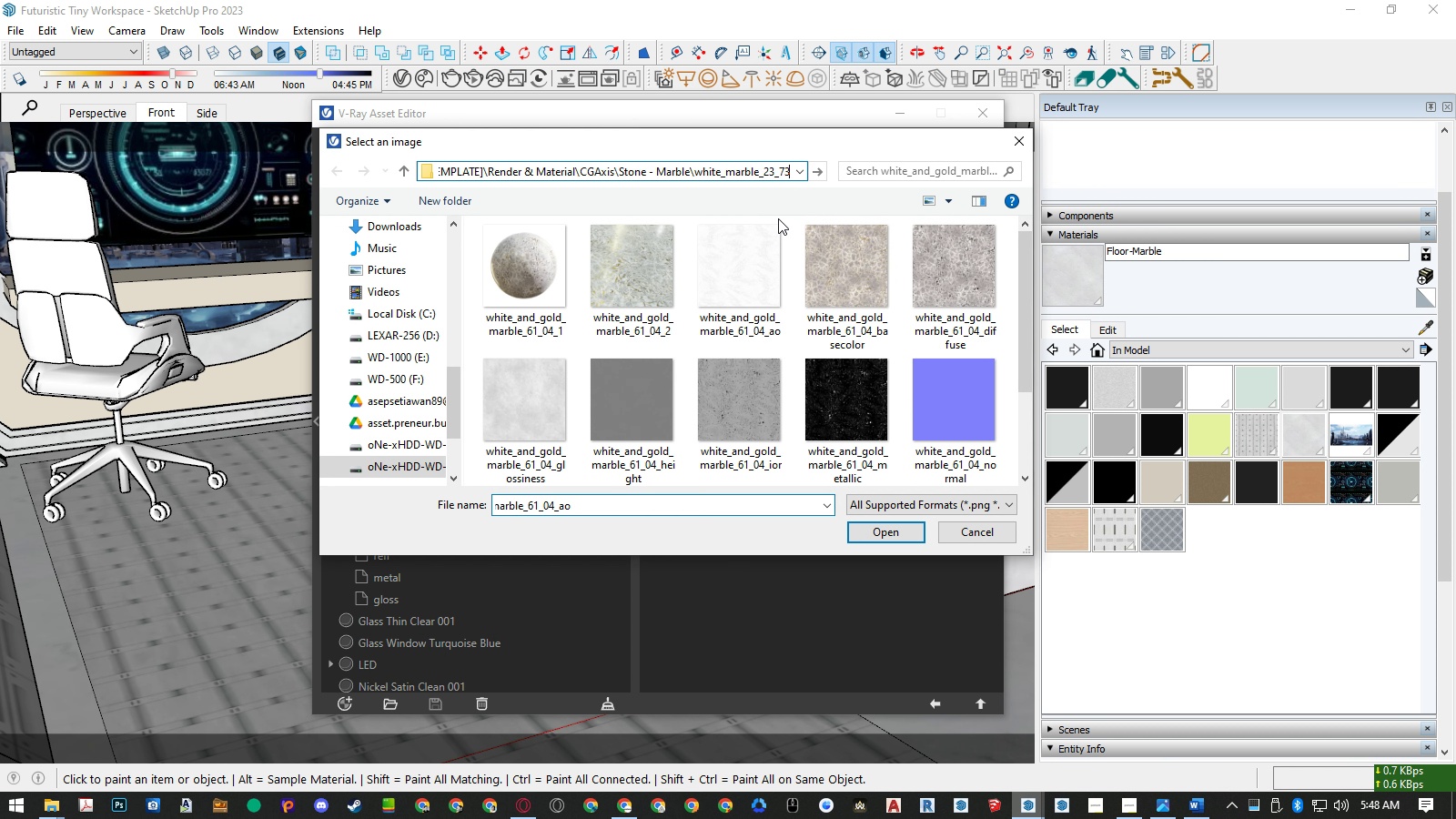 
key(Control+V)
 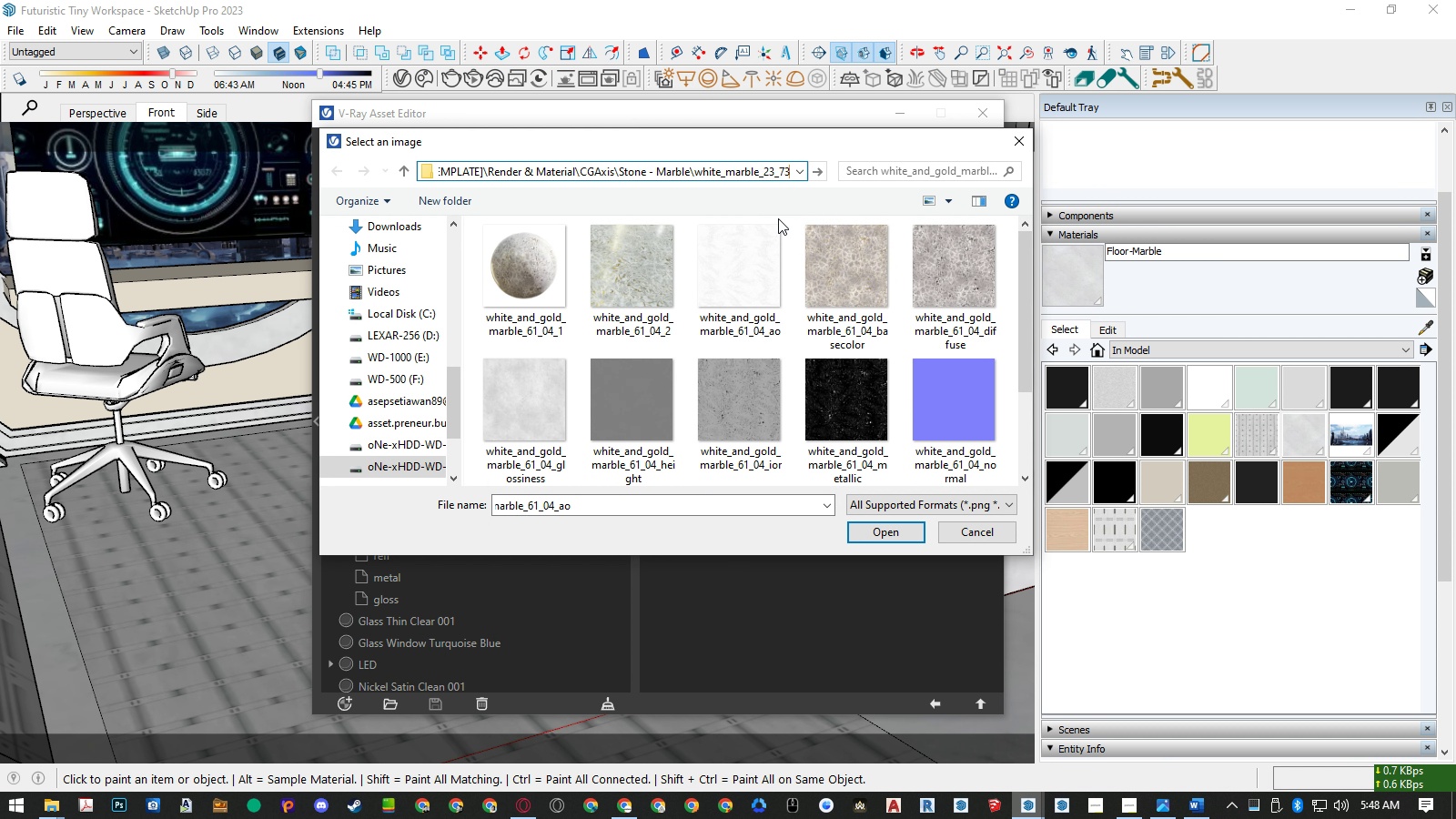 
key(Enter)
 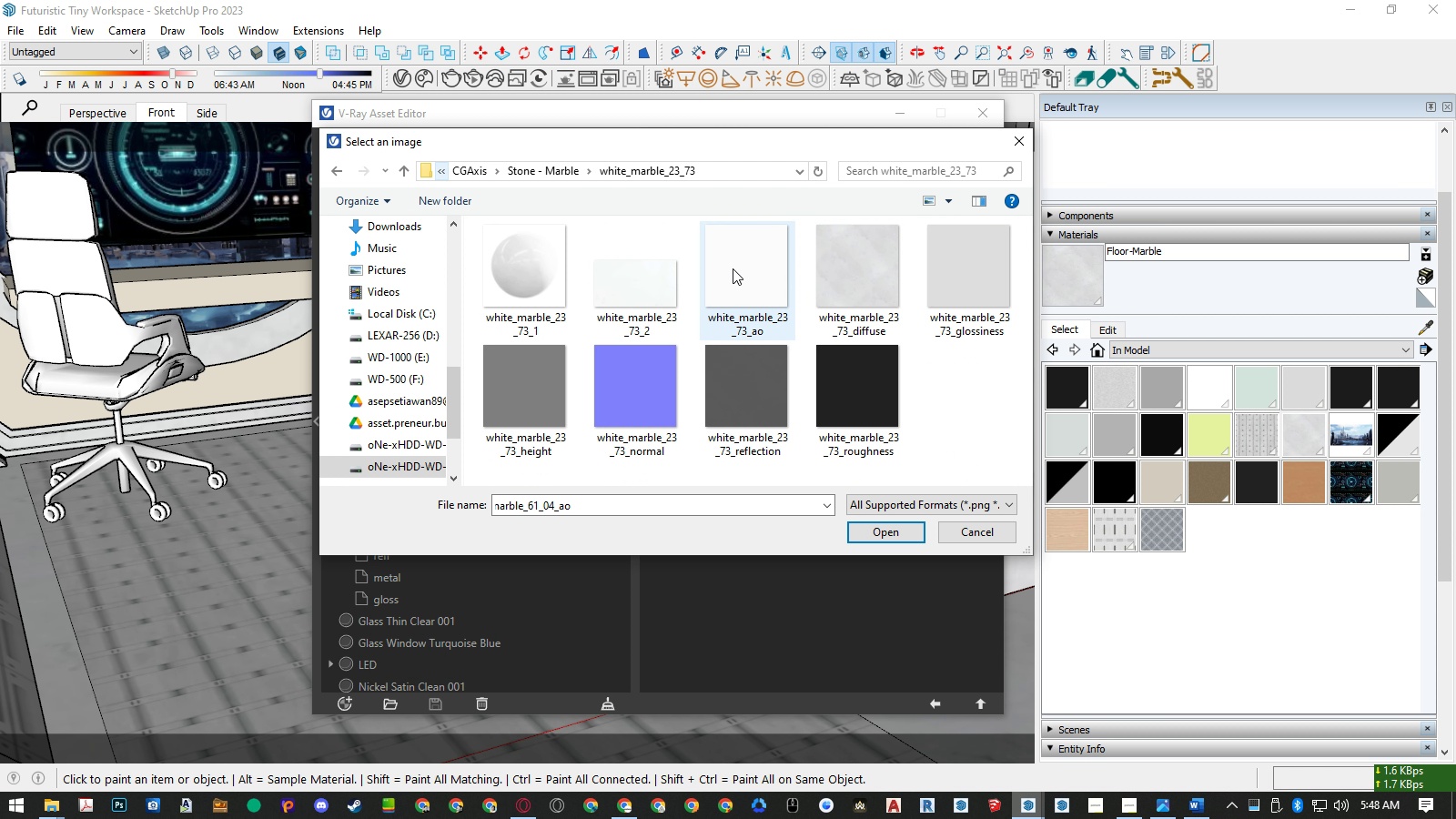 
double_click([733, 268])
 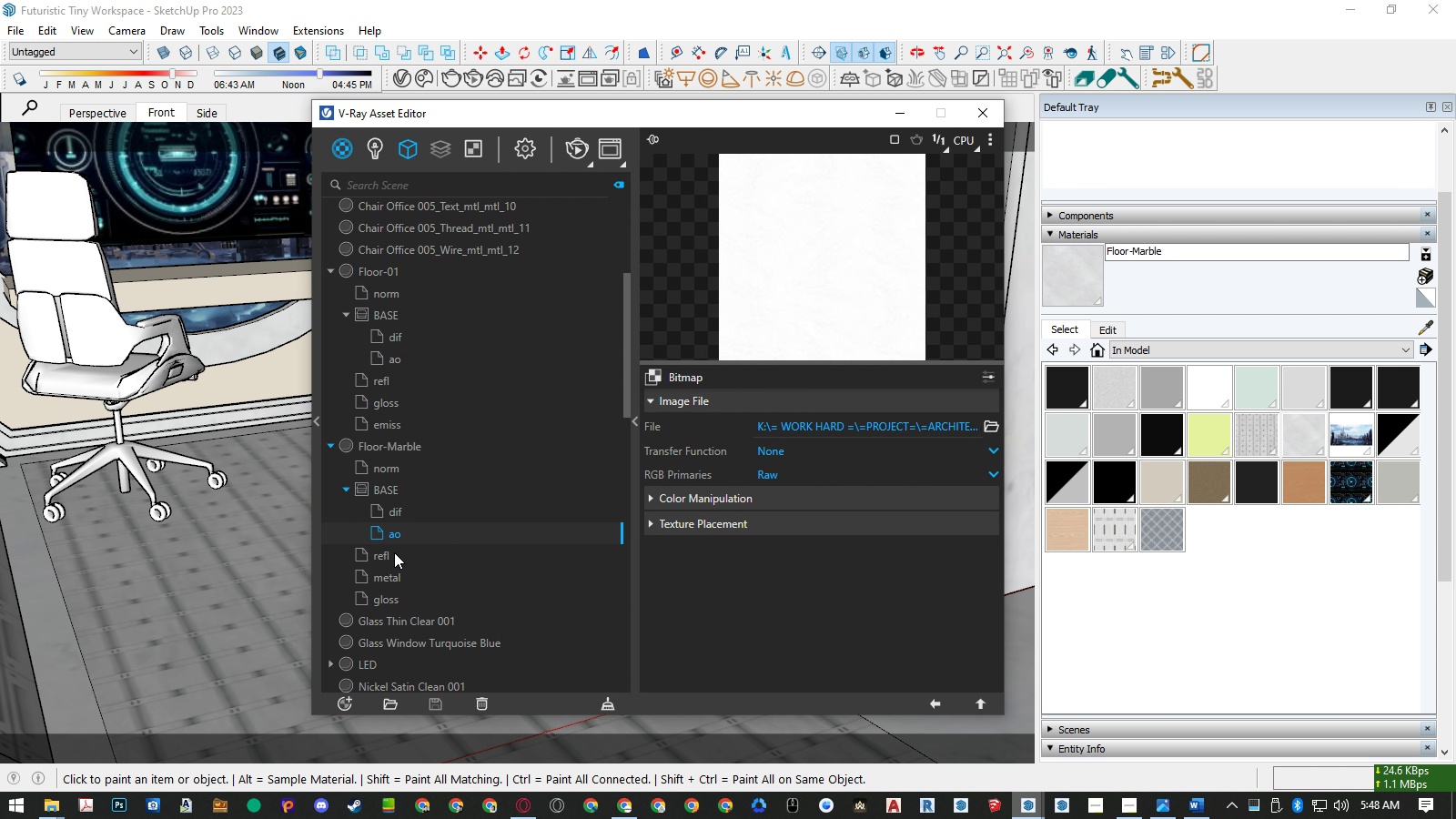 
left_click([394, 552])
 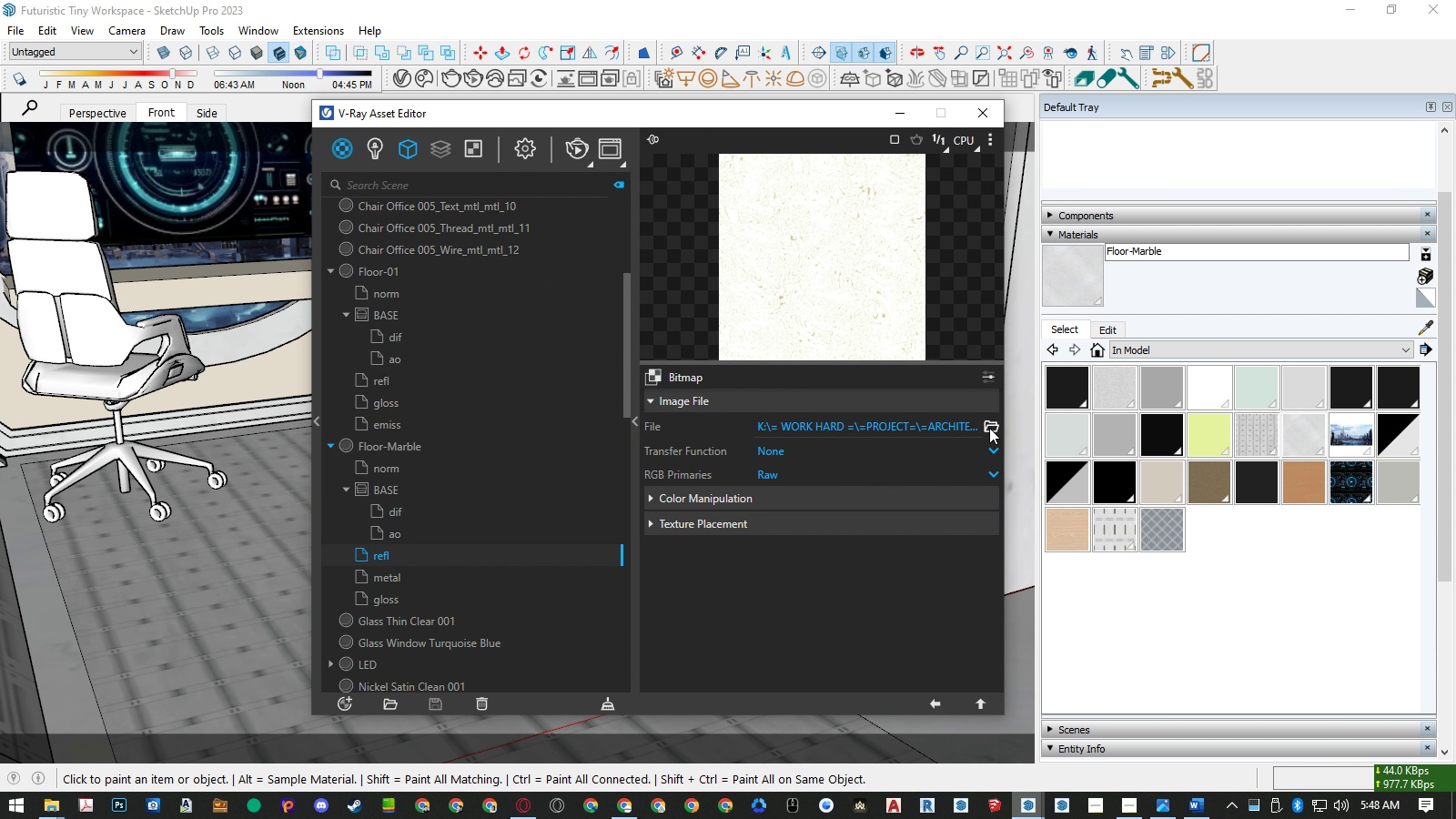 
left_click([989, 428])
 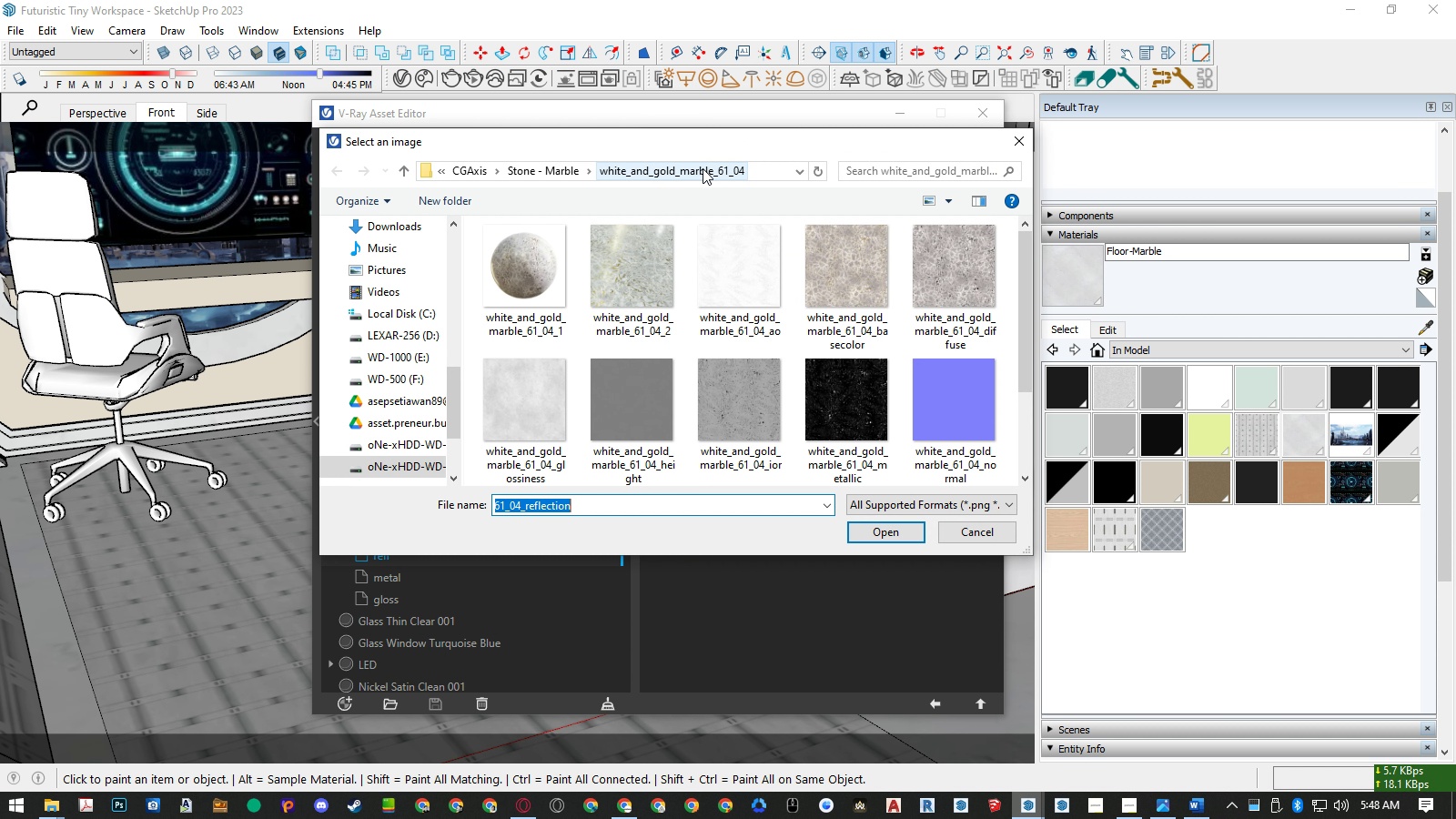 
left_click([769, 170])
 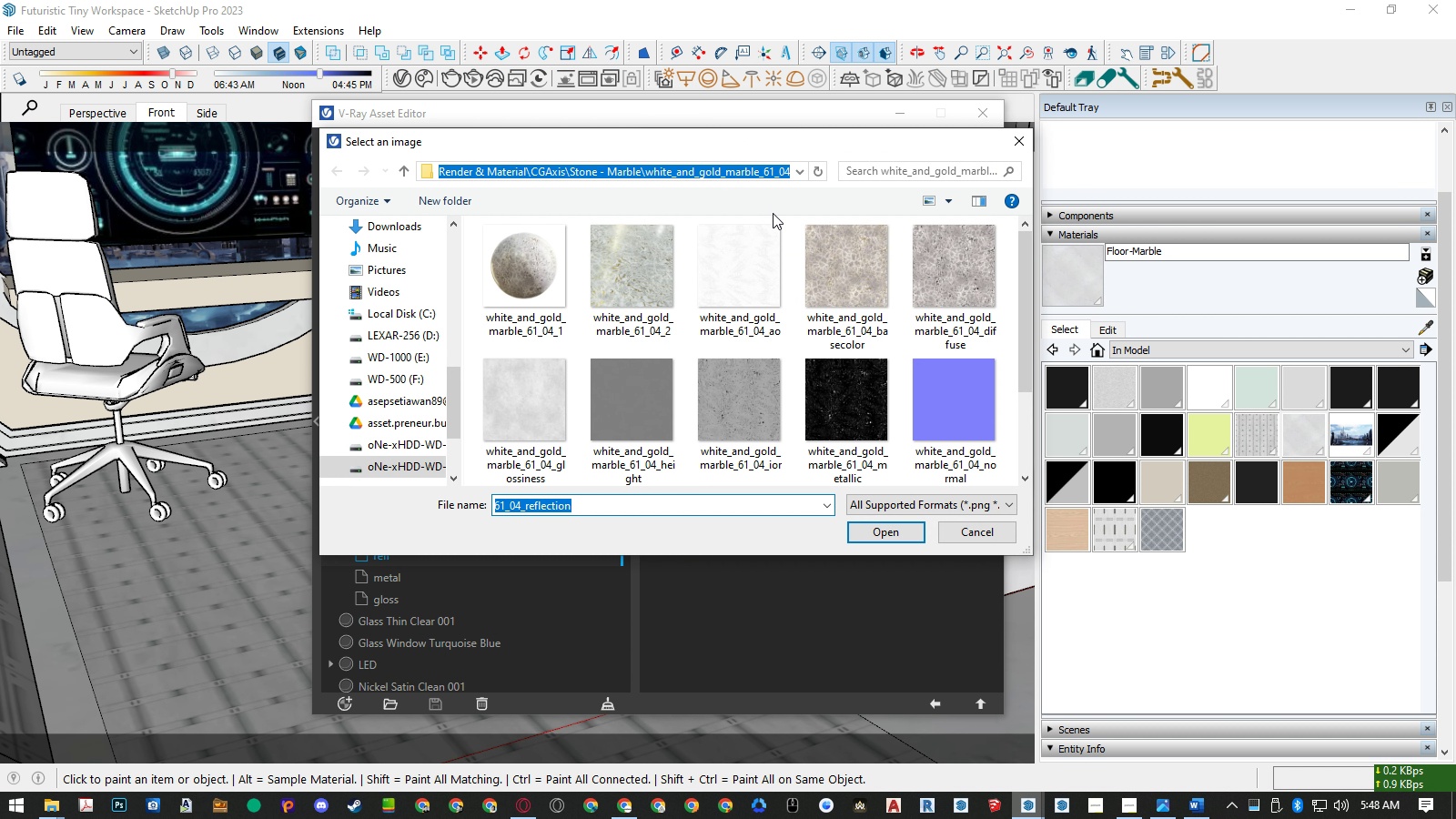 
key(Control+ControlLeft)
 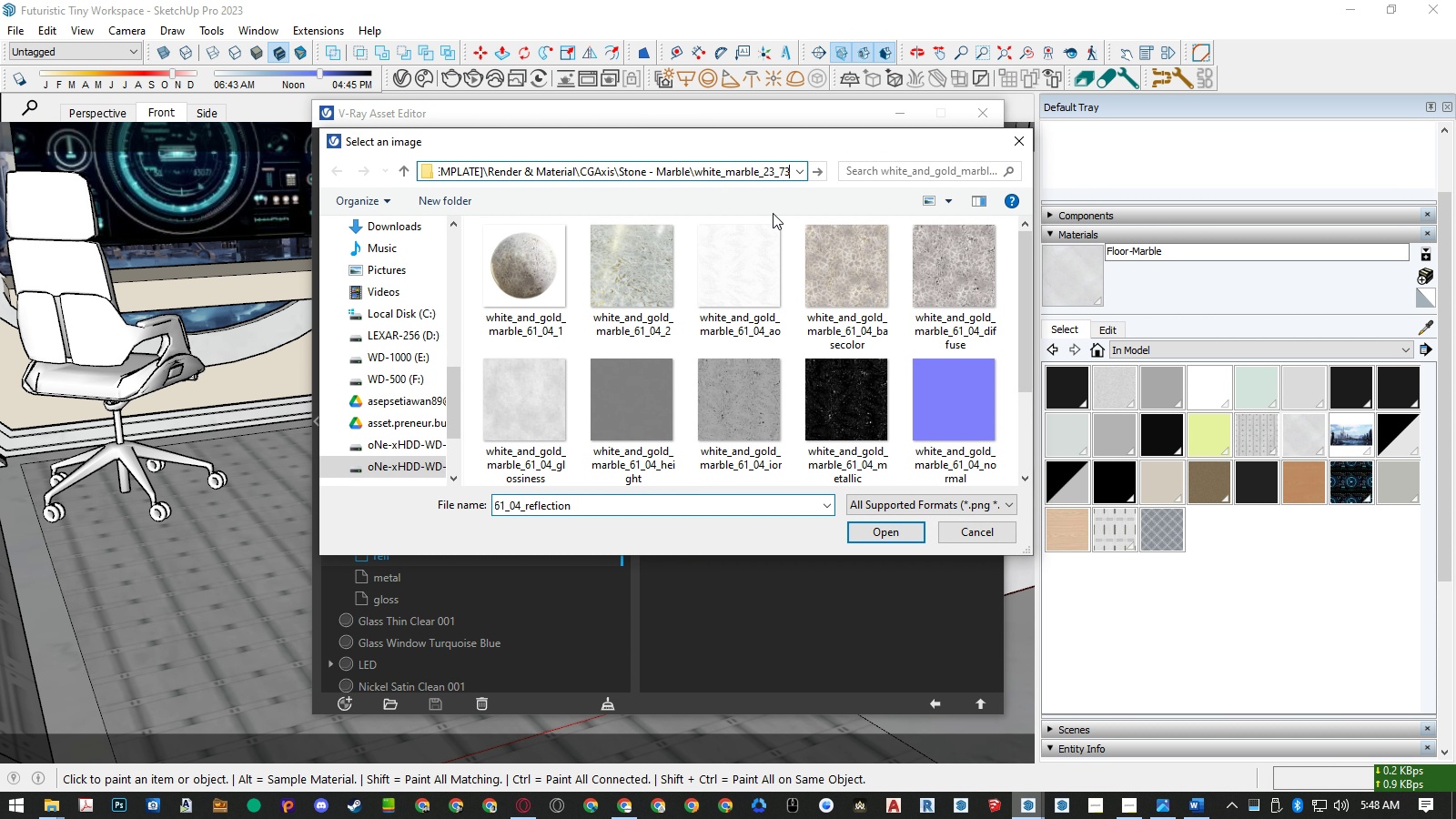 
key(Control+V)
 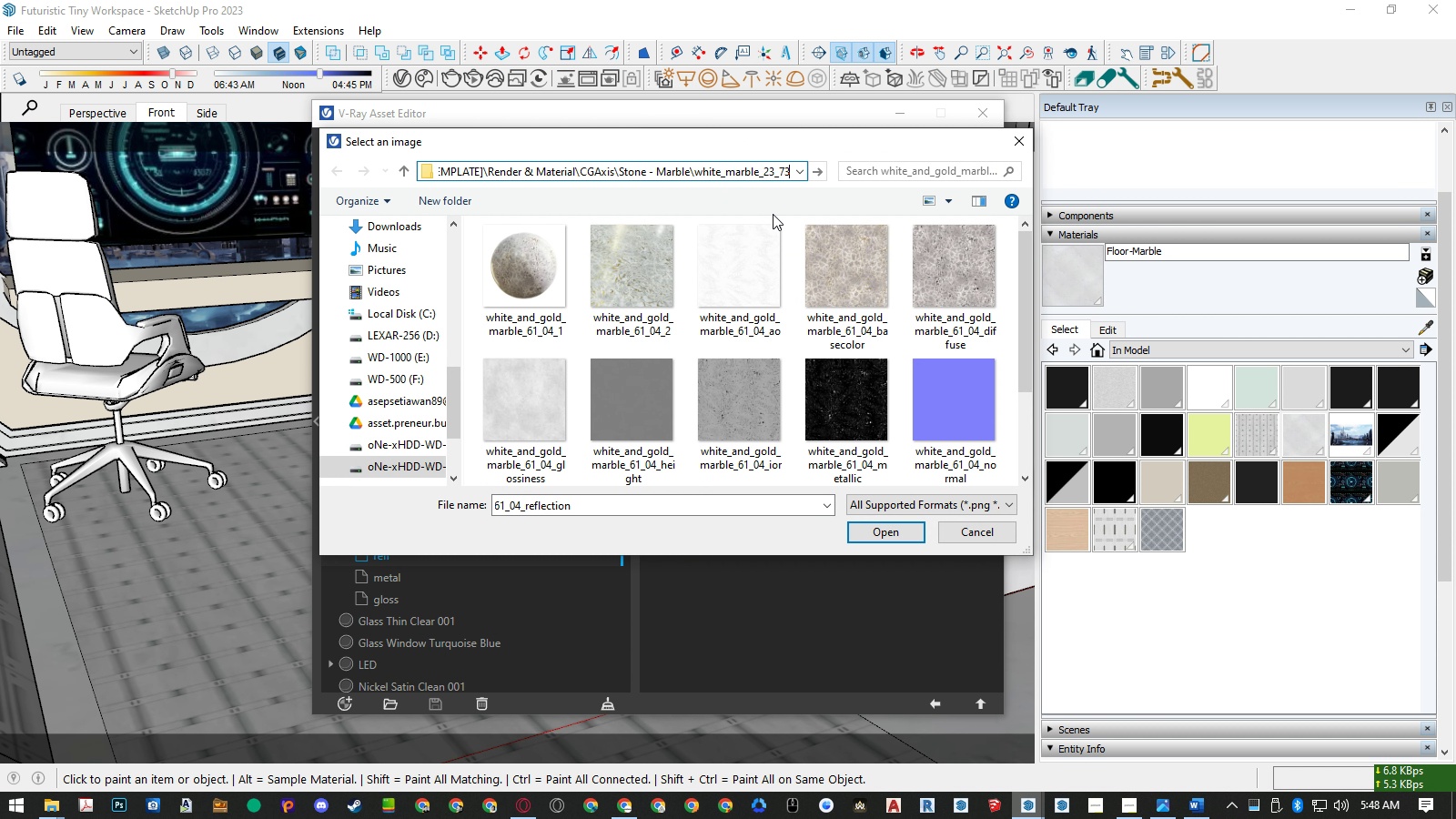 
key(Enter)
 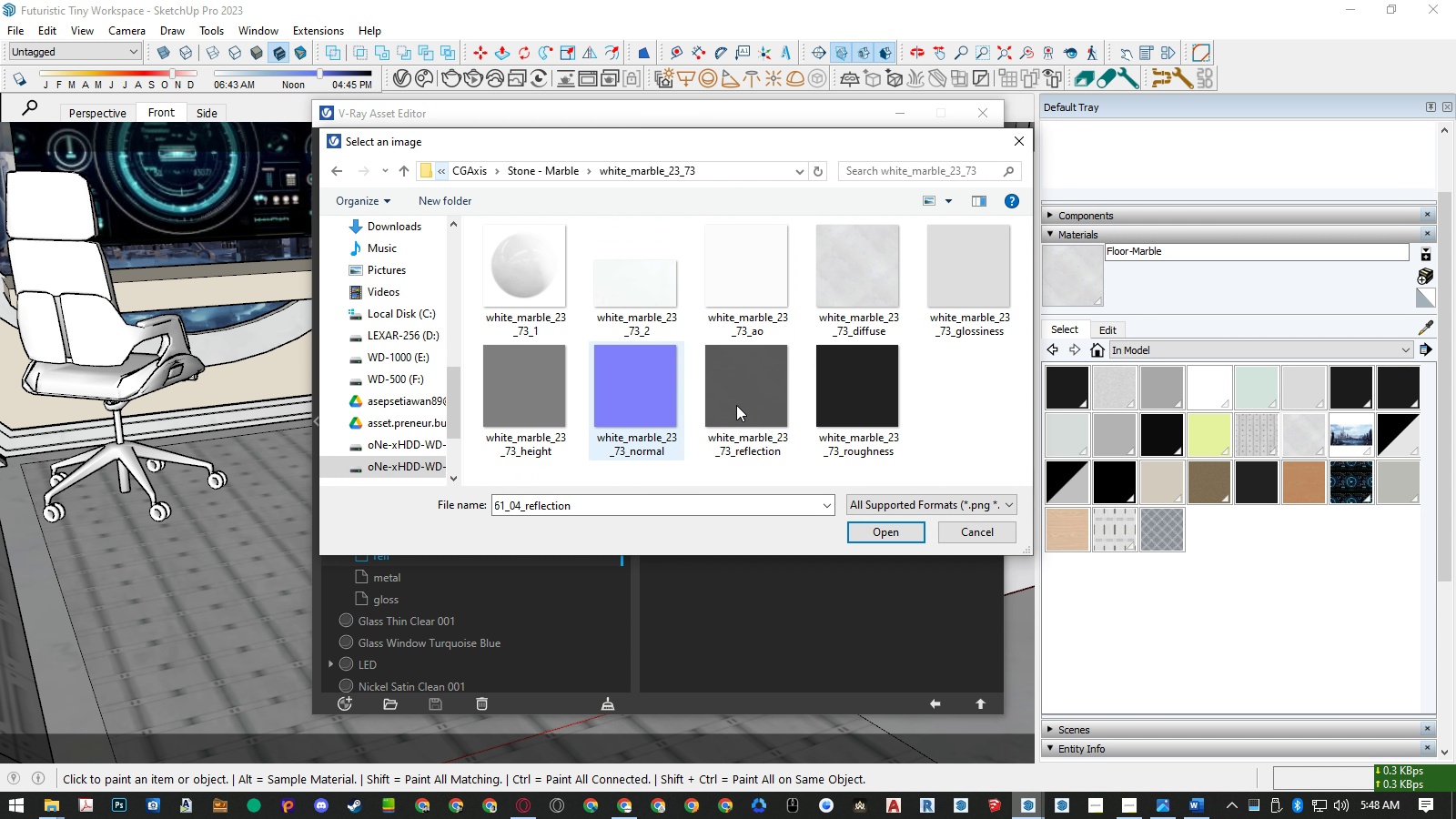 
double_click([755, 408])
 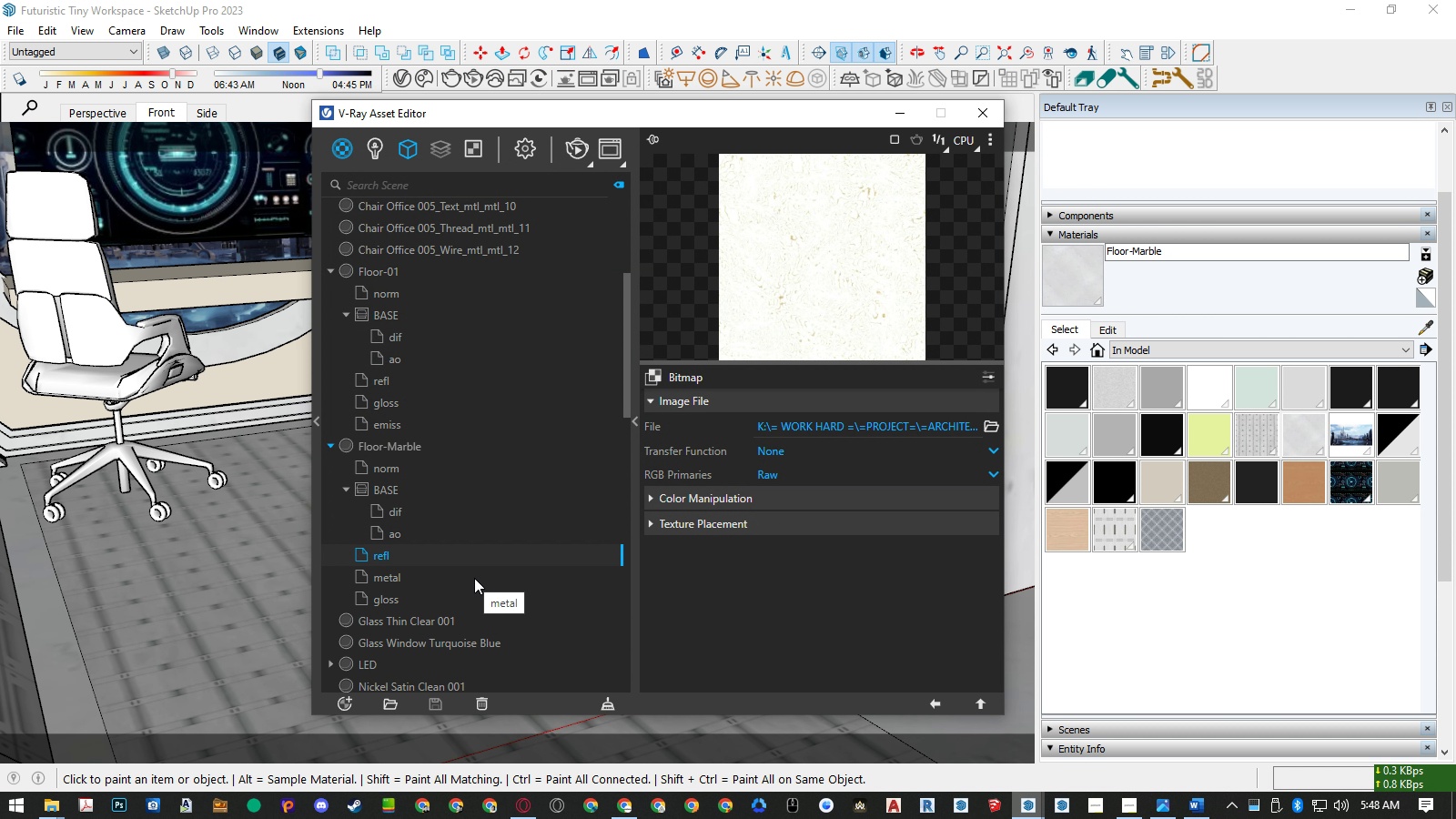 
left_click([474, 578])
 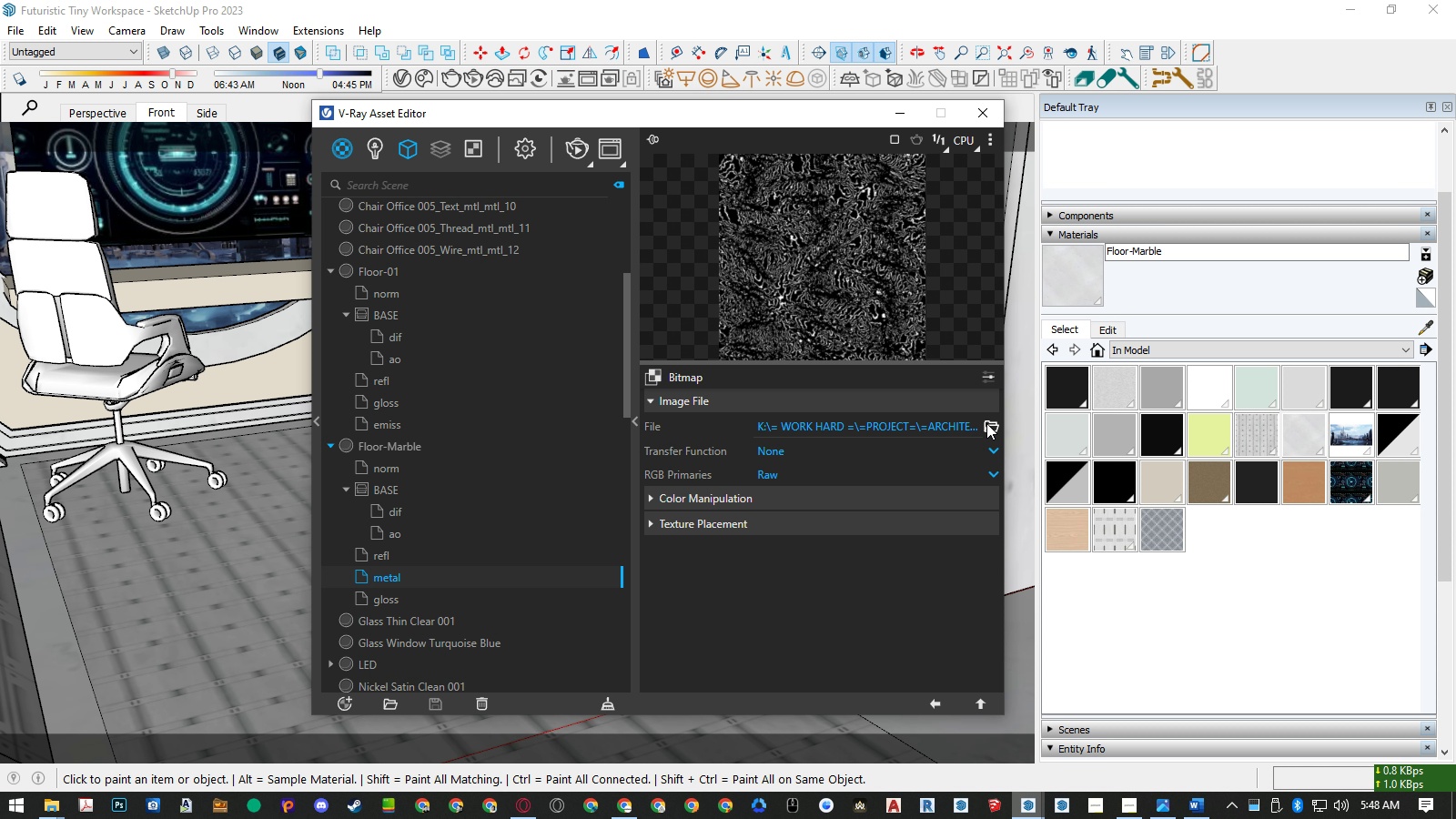 
left_click([986, 423])
 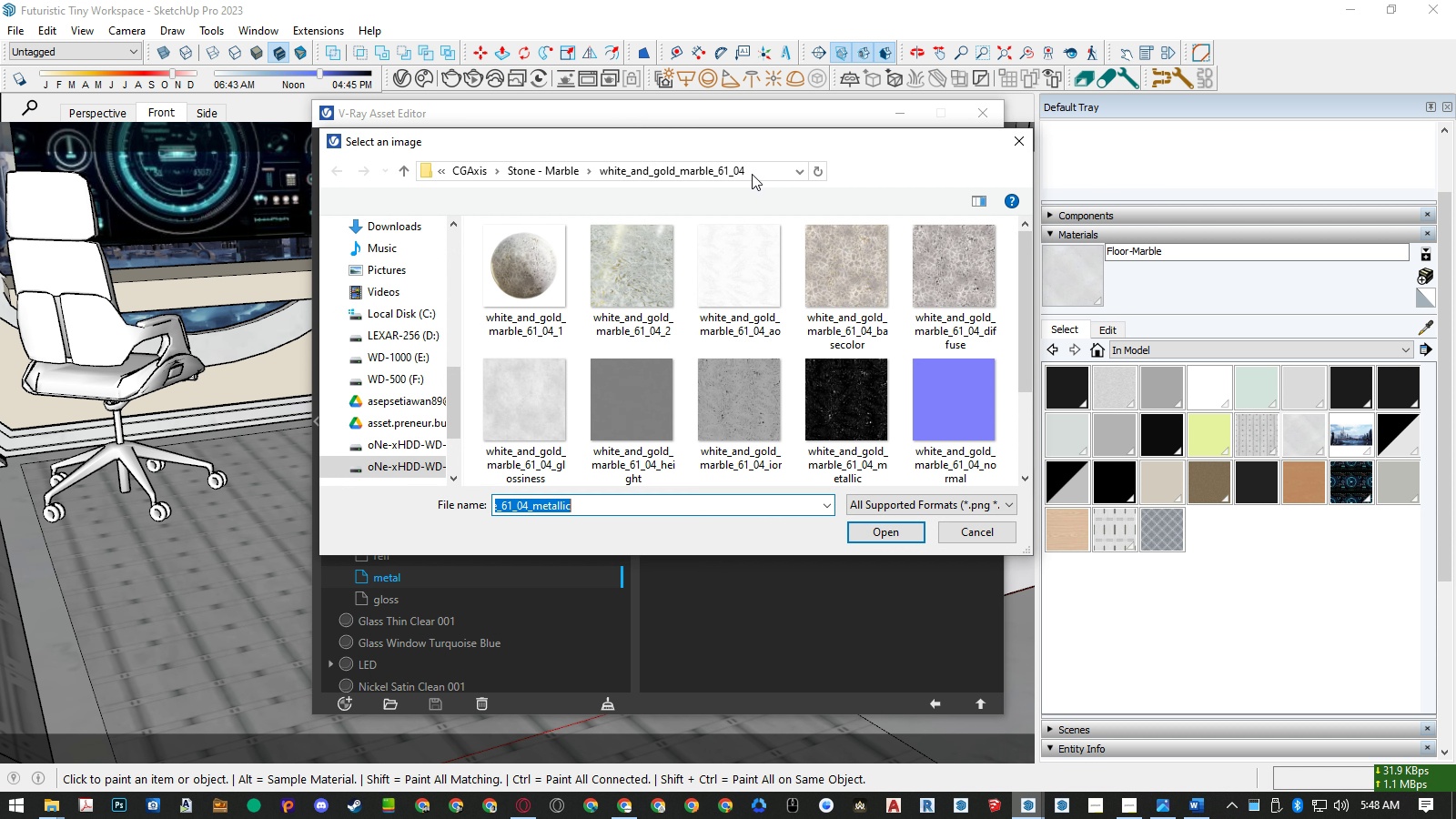 
left_click([780, 170])
 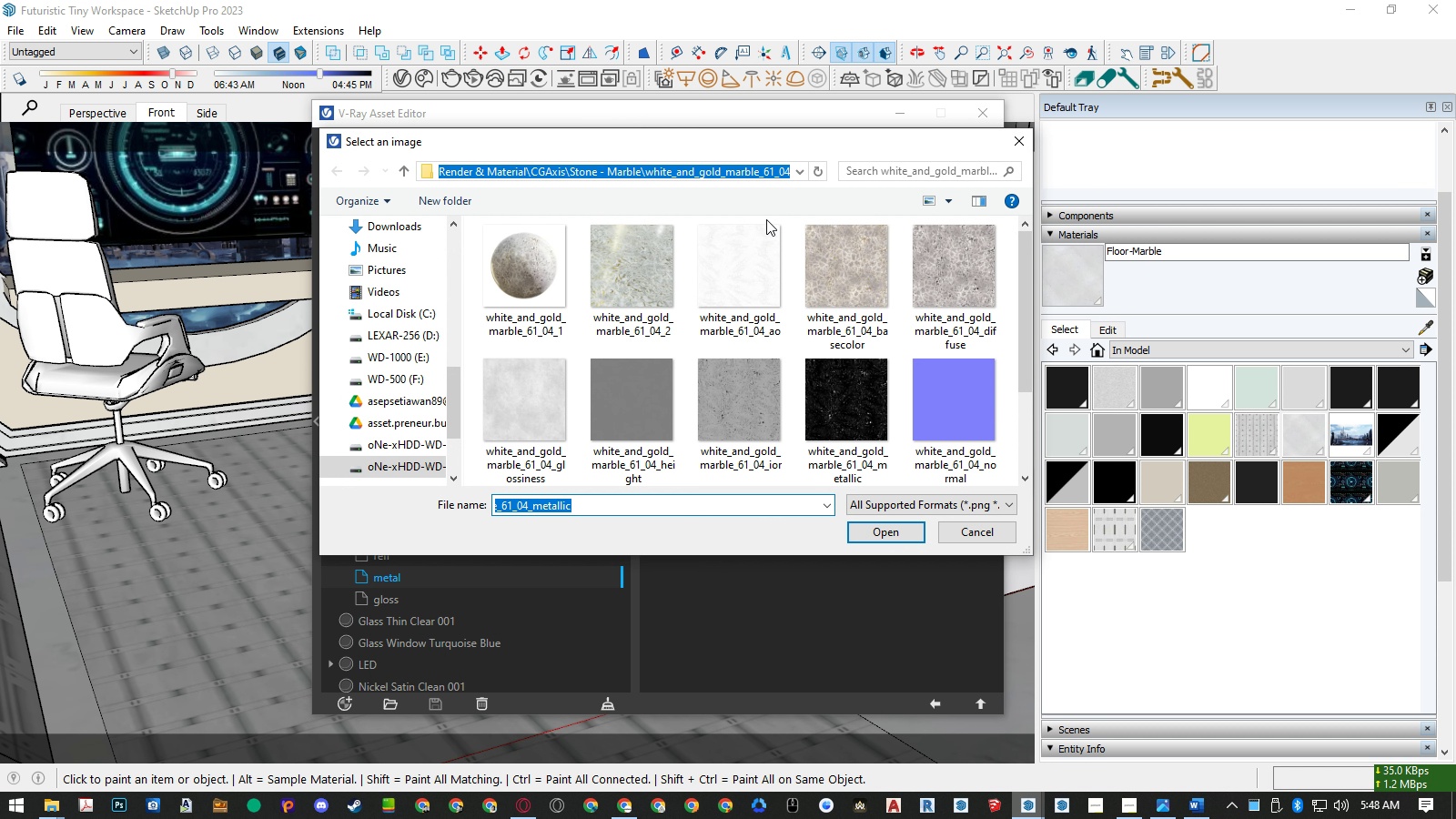 
key(Control+ControlLeft)
 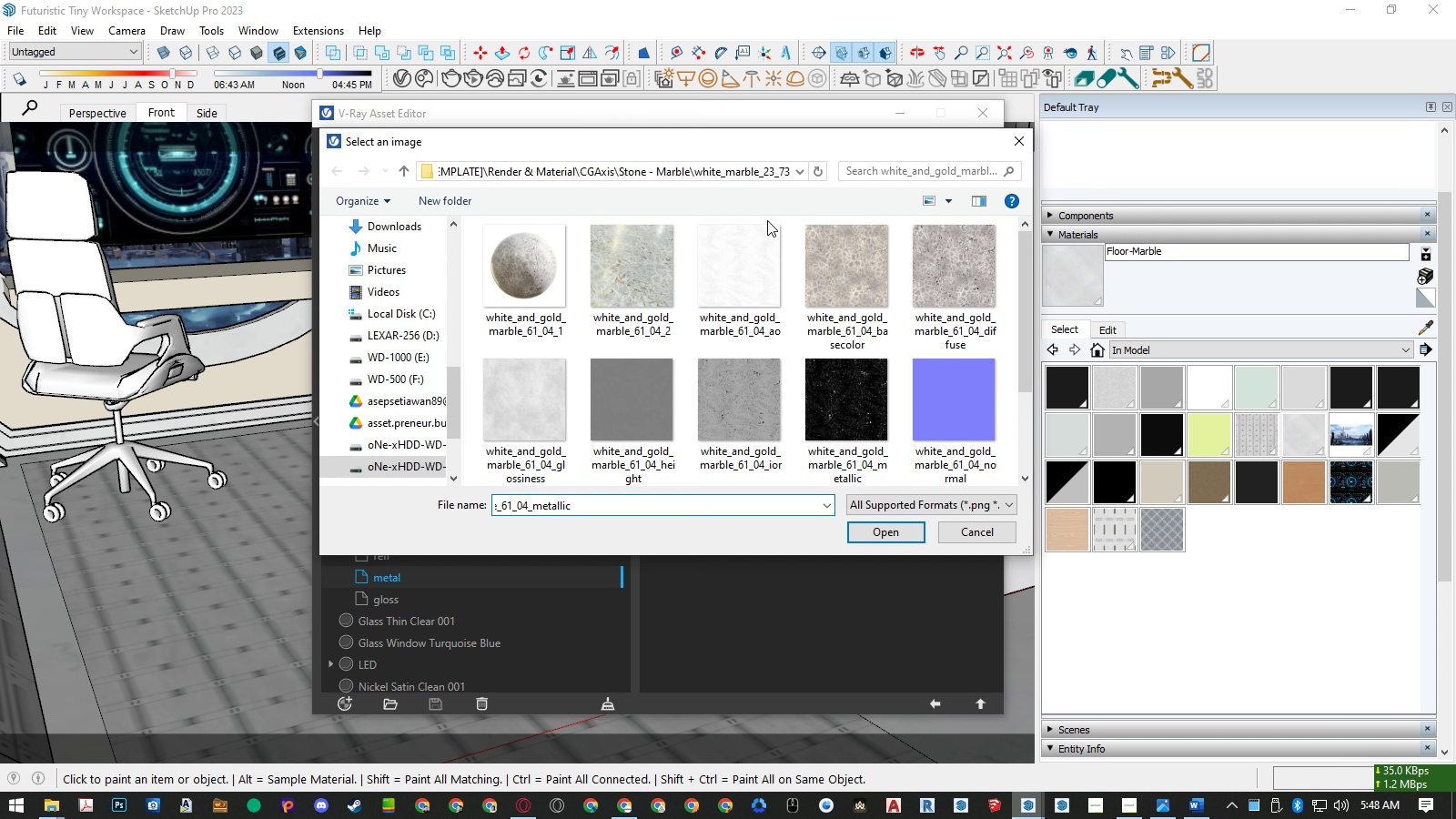 
key(Control+V)
 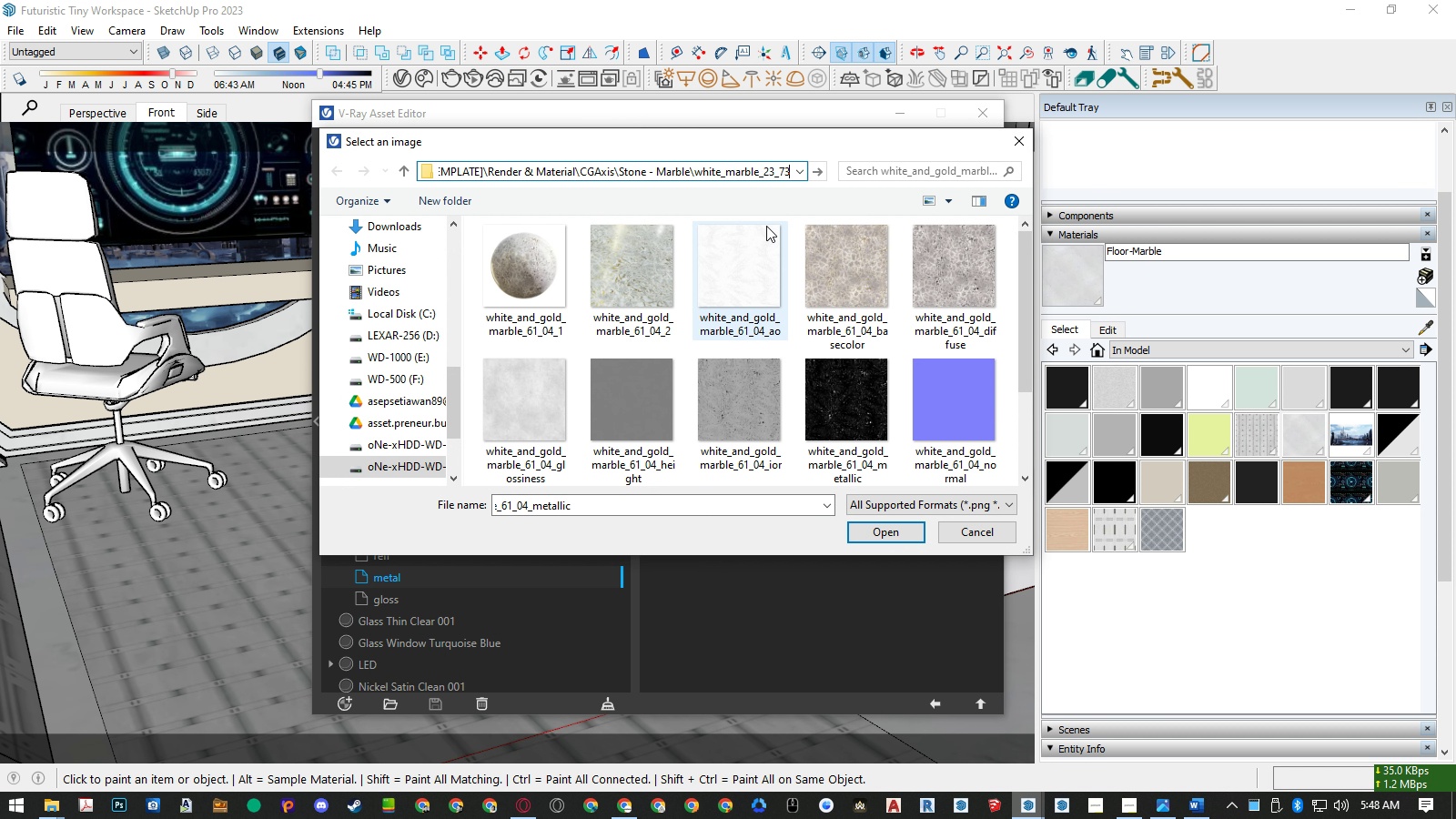 
key(Enter)
 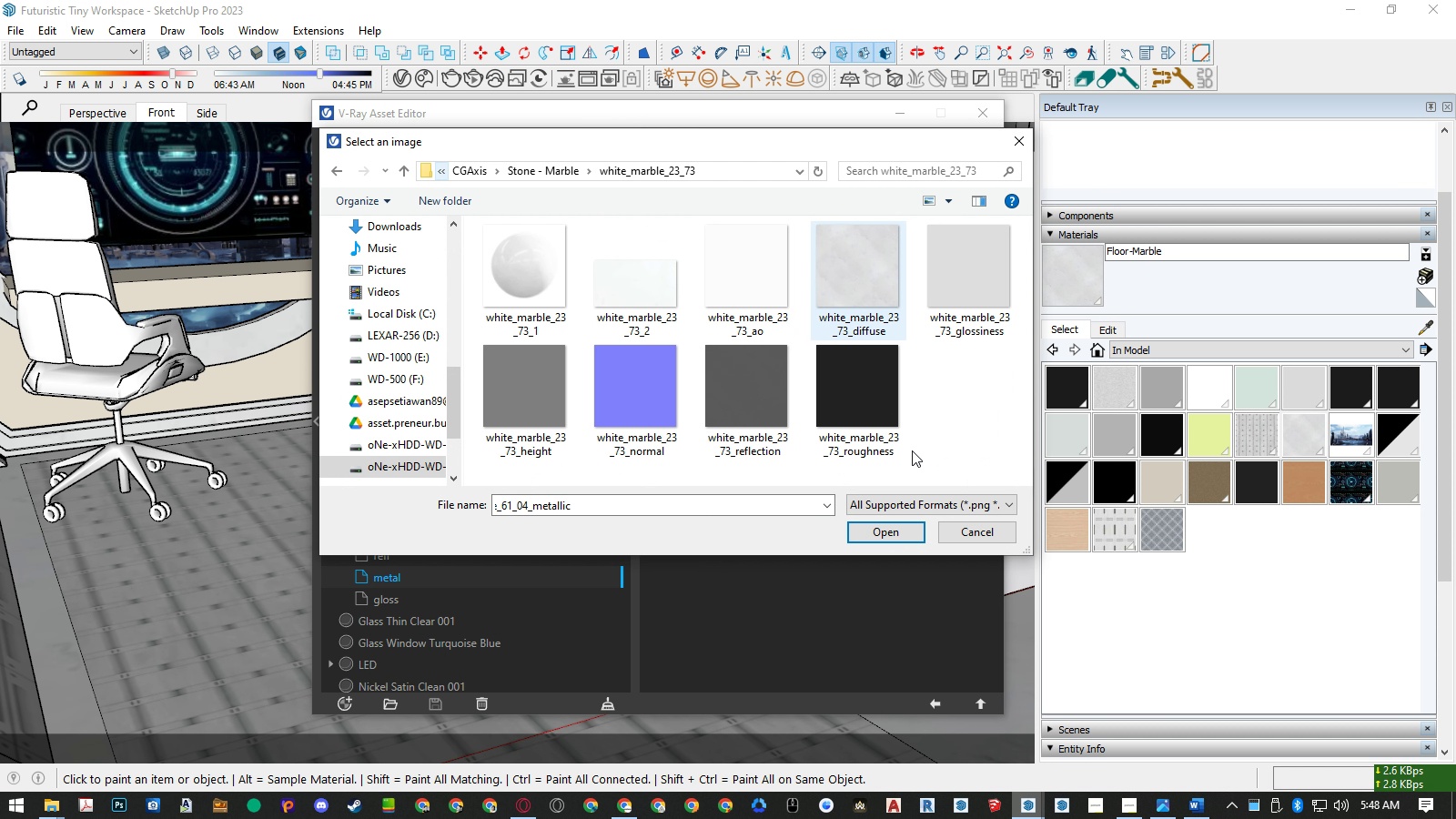 
left_click([961, 533])
 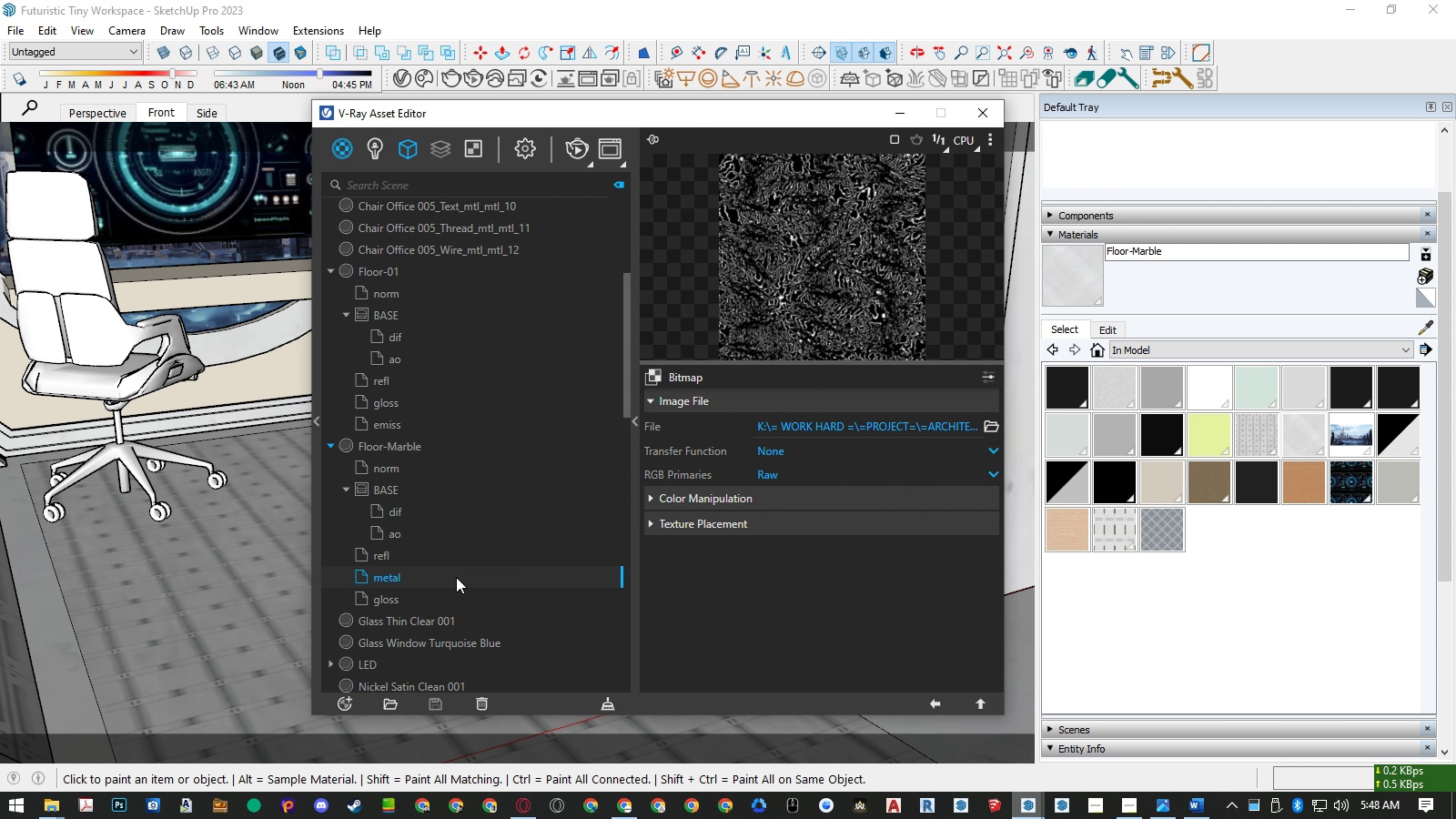 
right_click([456, 577])
 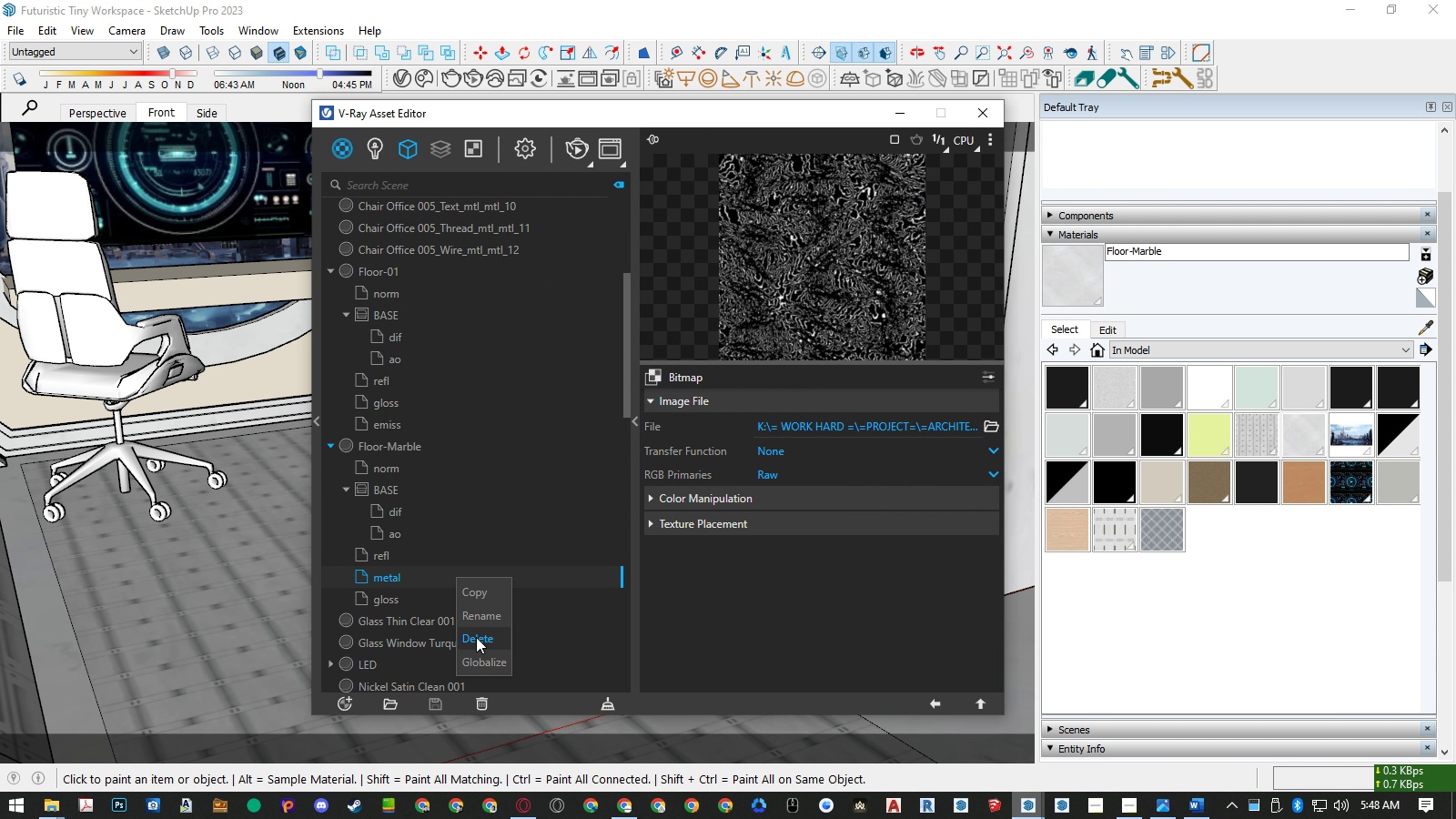 
left_click([476, 637])
 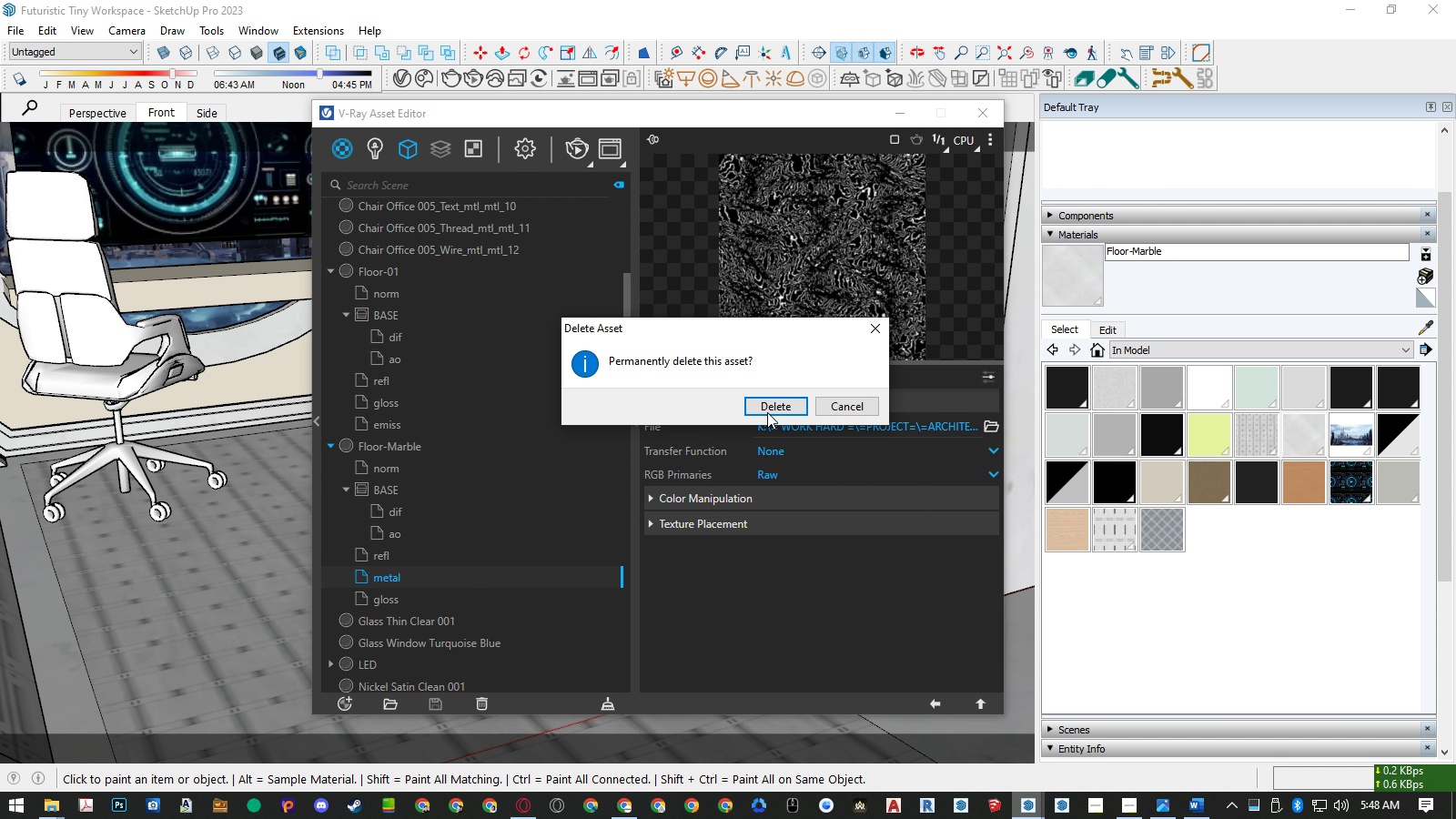 
left_click([771, 402])
 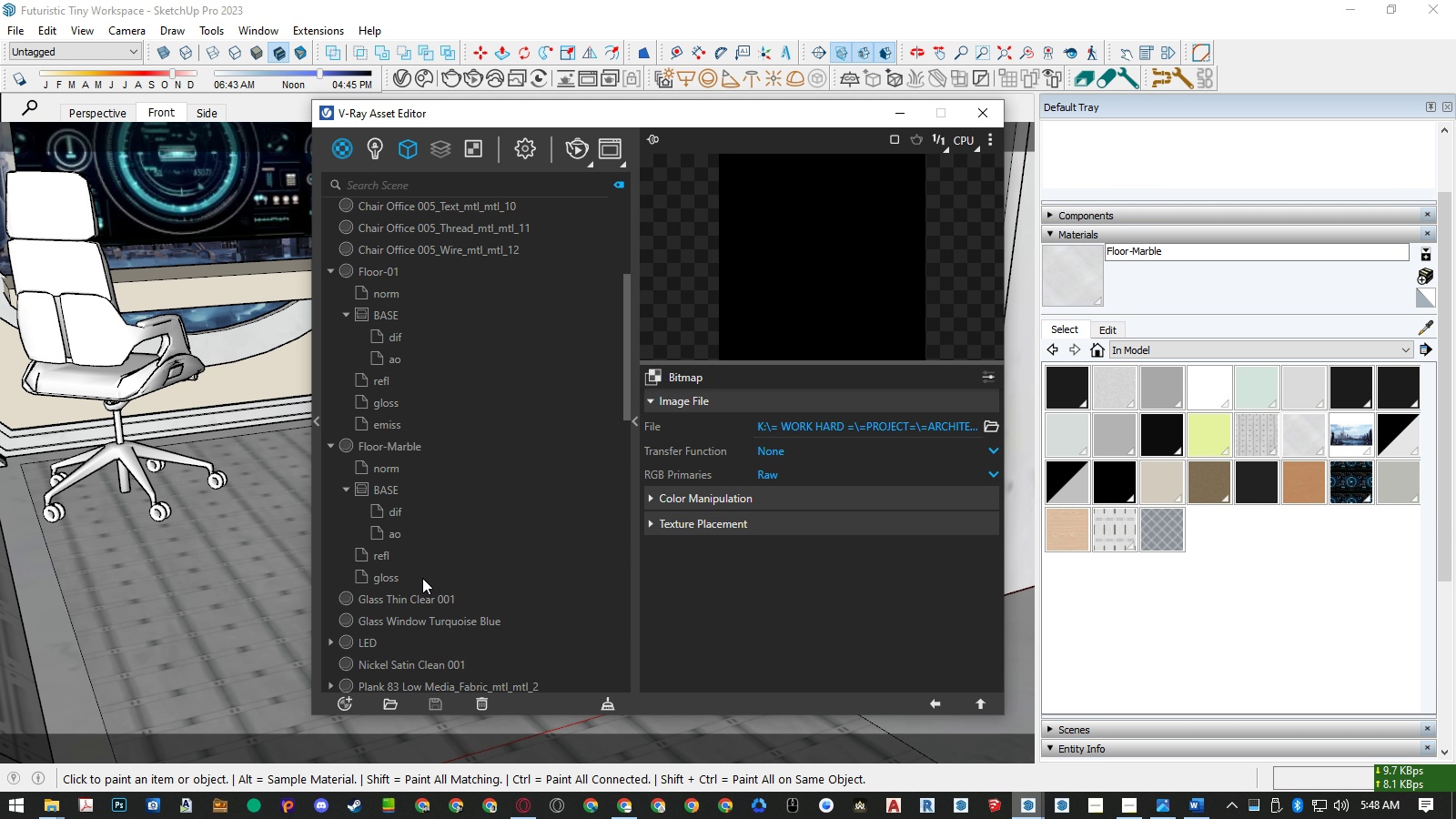 
left_click([422, 578])
 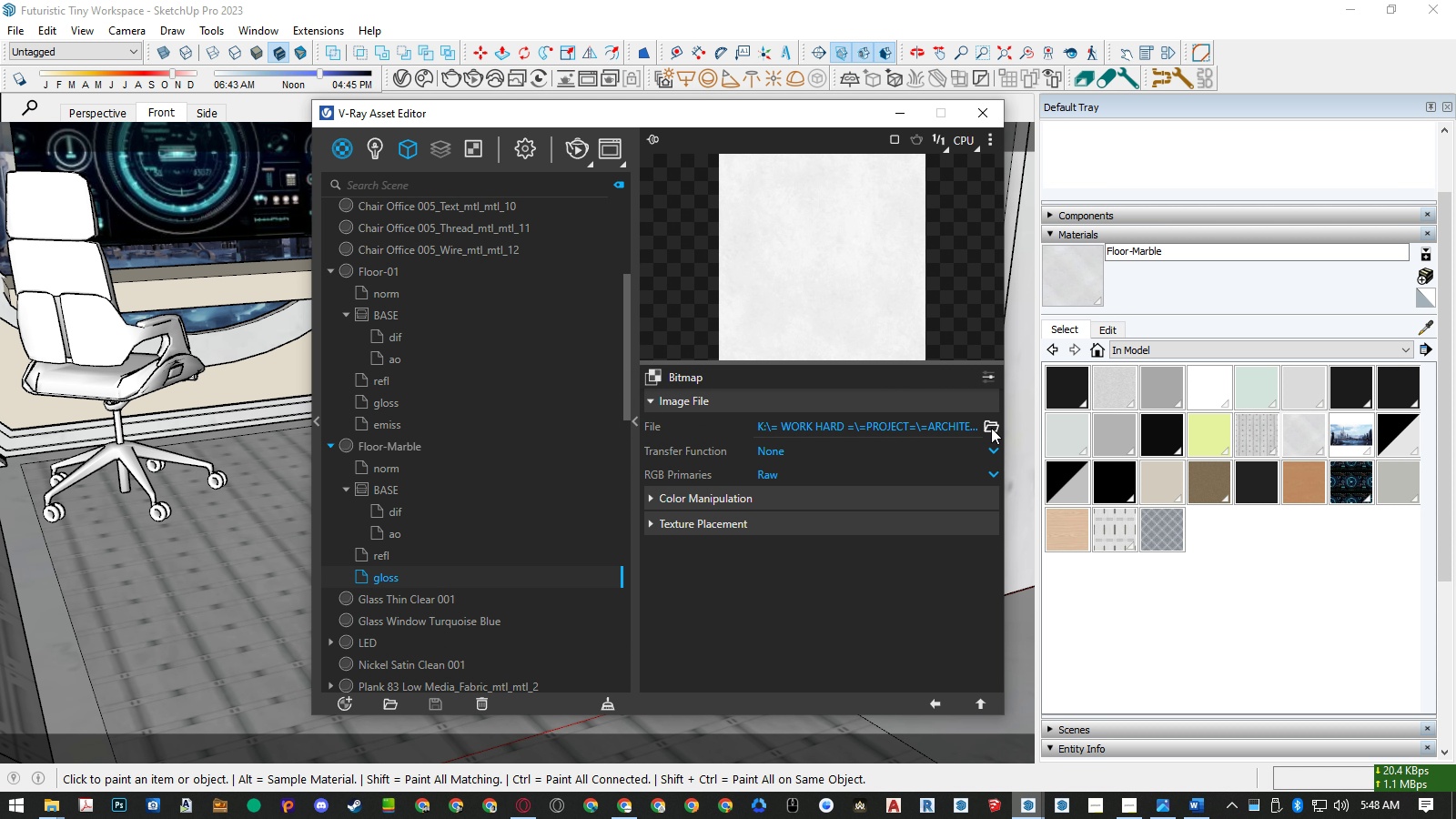 
left_click([992, 428])
 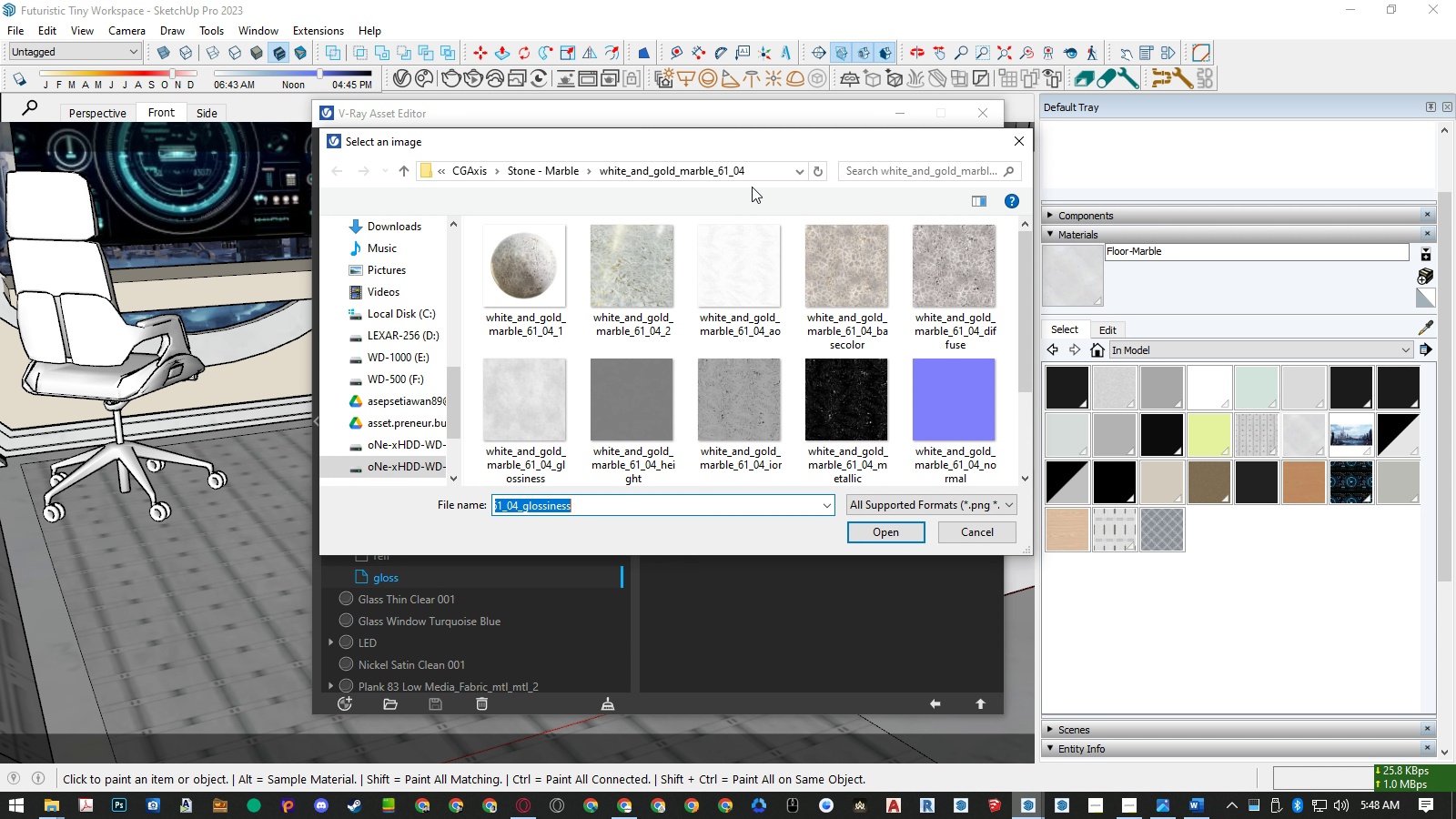 
left_click([761, 172])
 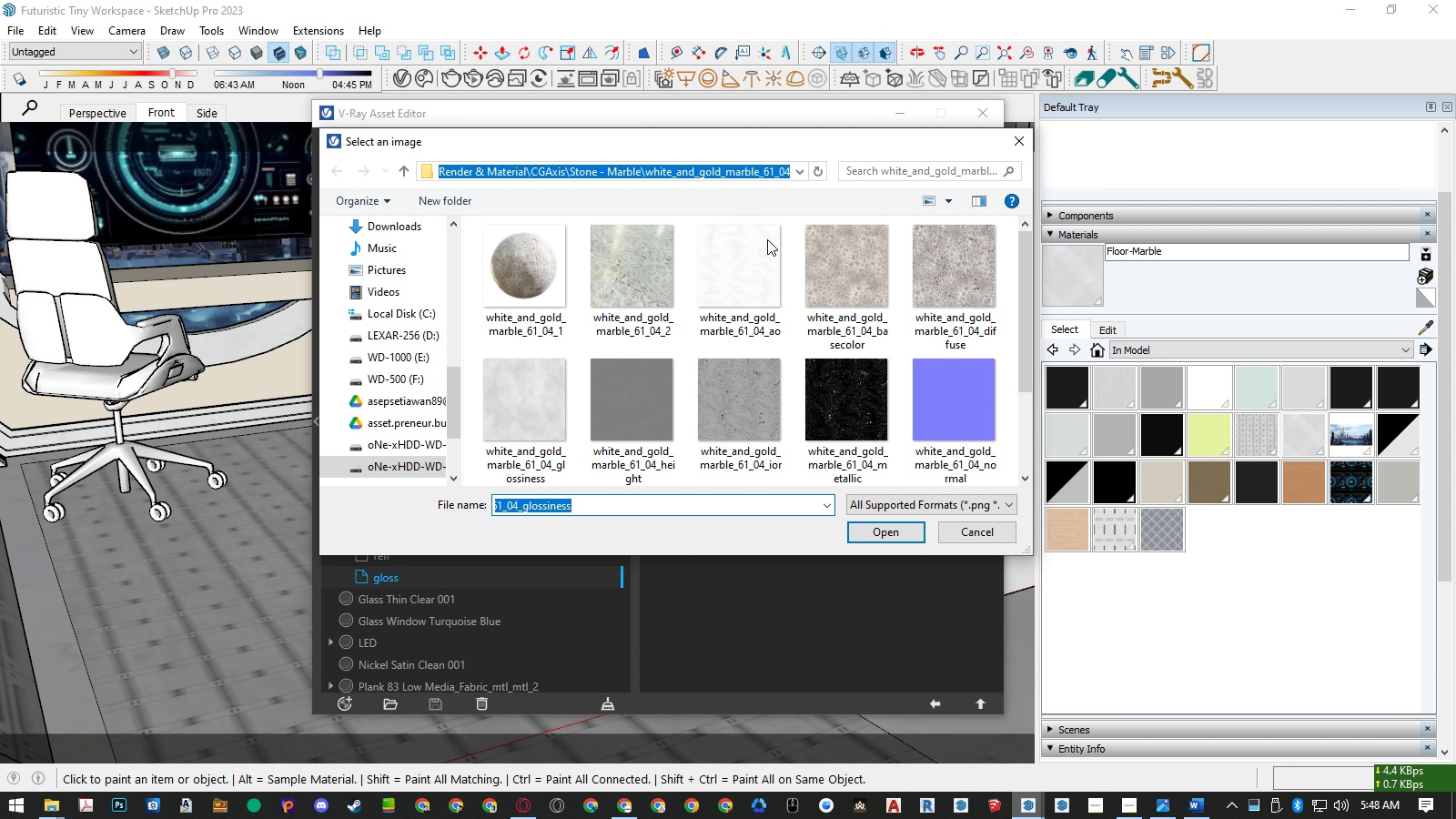 
key(Control+ControlLeft)
 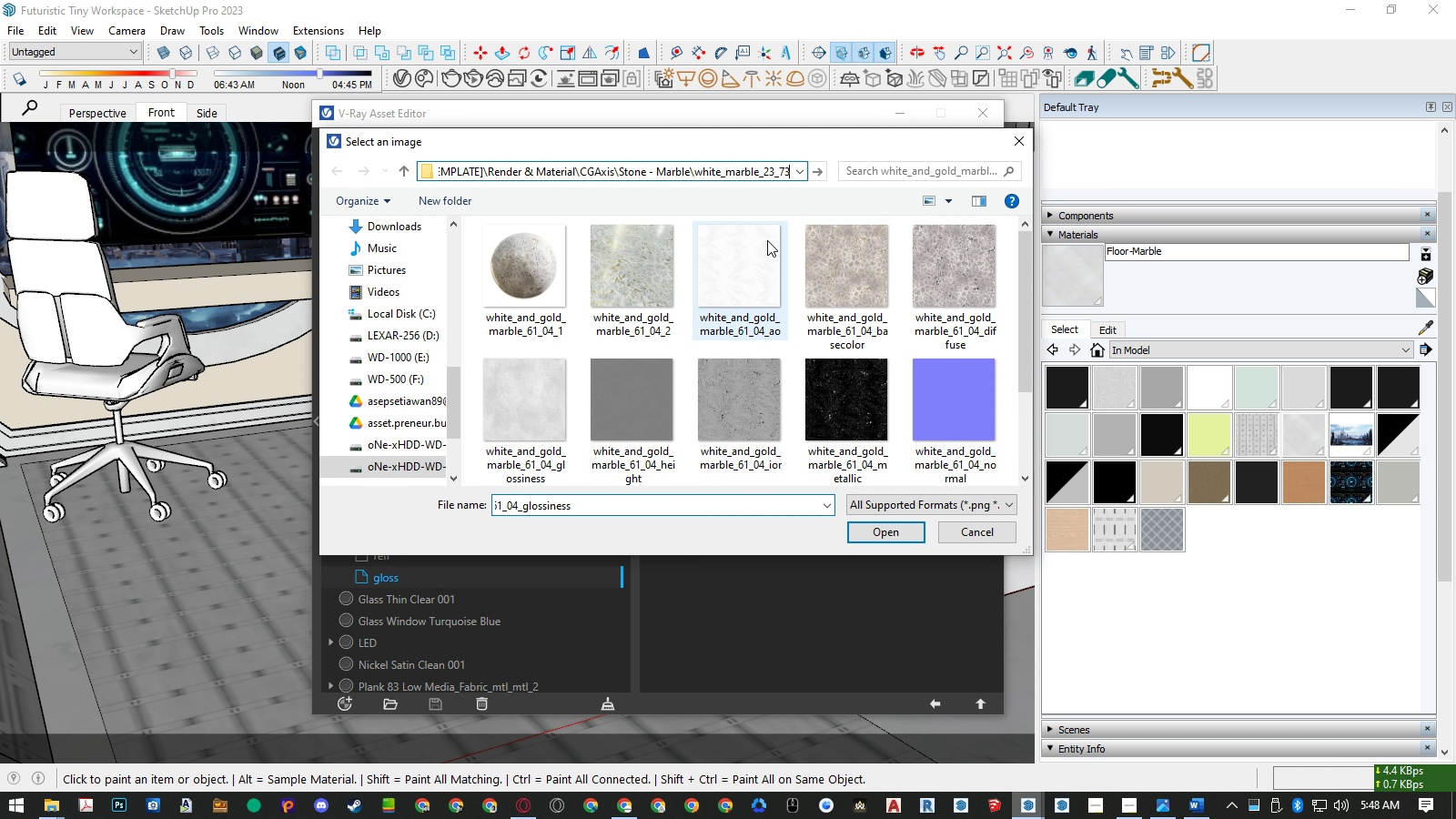 
key(Control+V)
 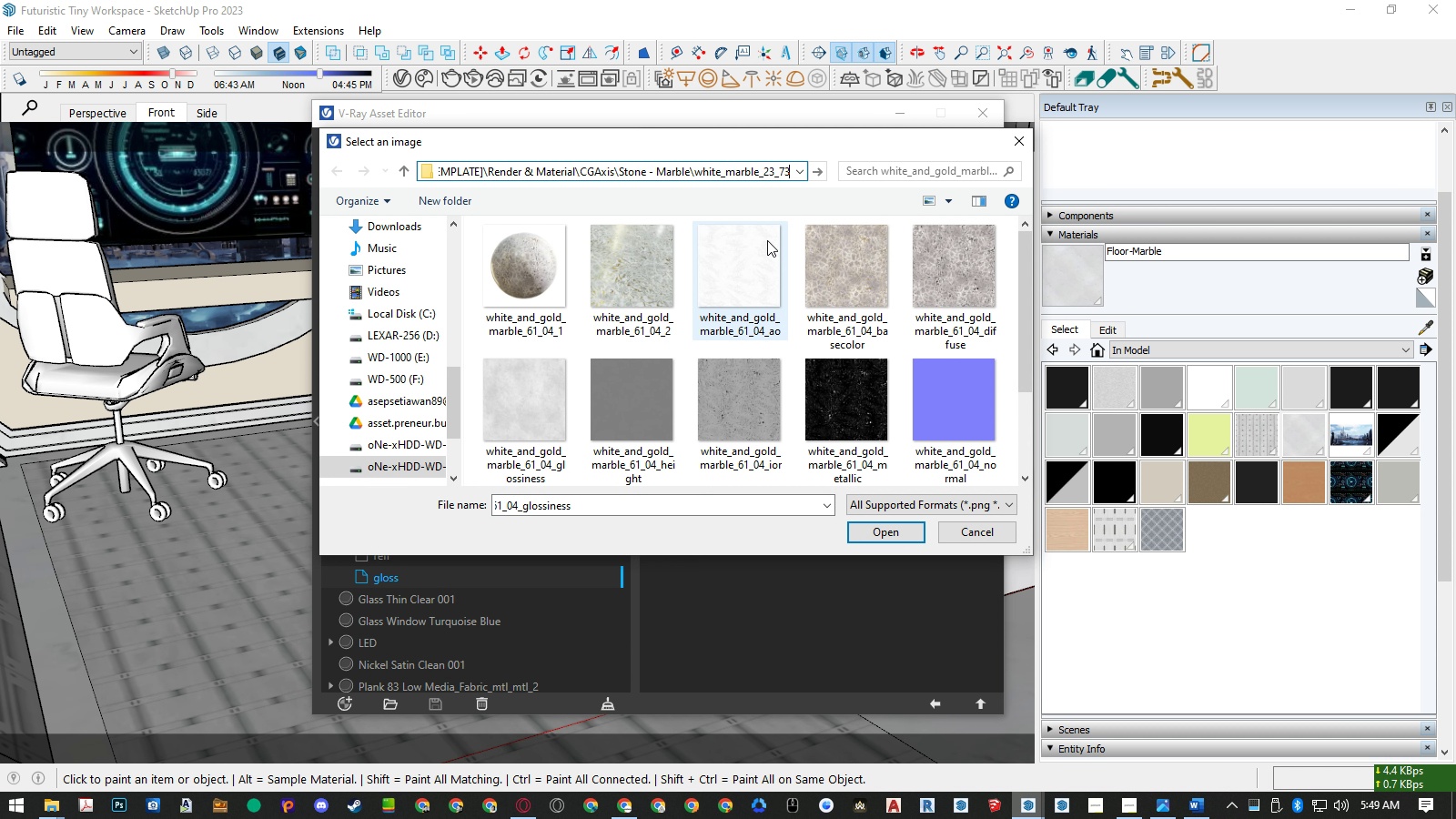 
key(Enter)
 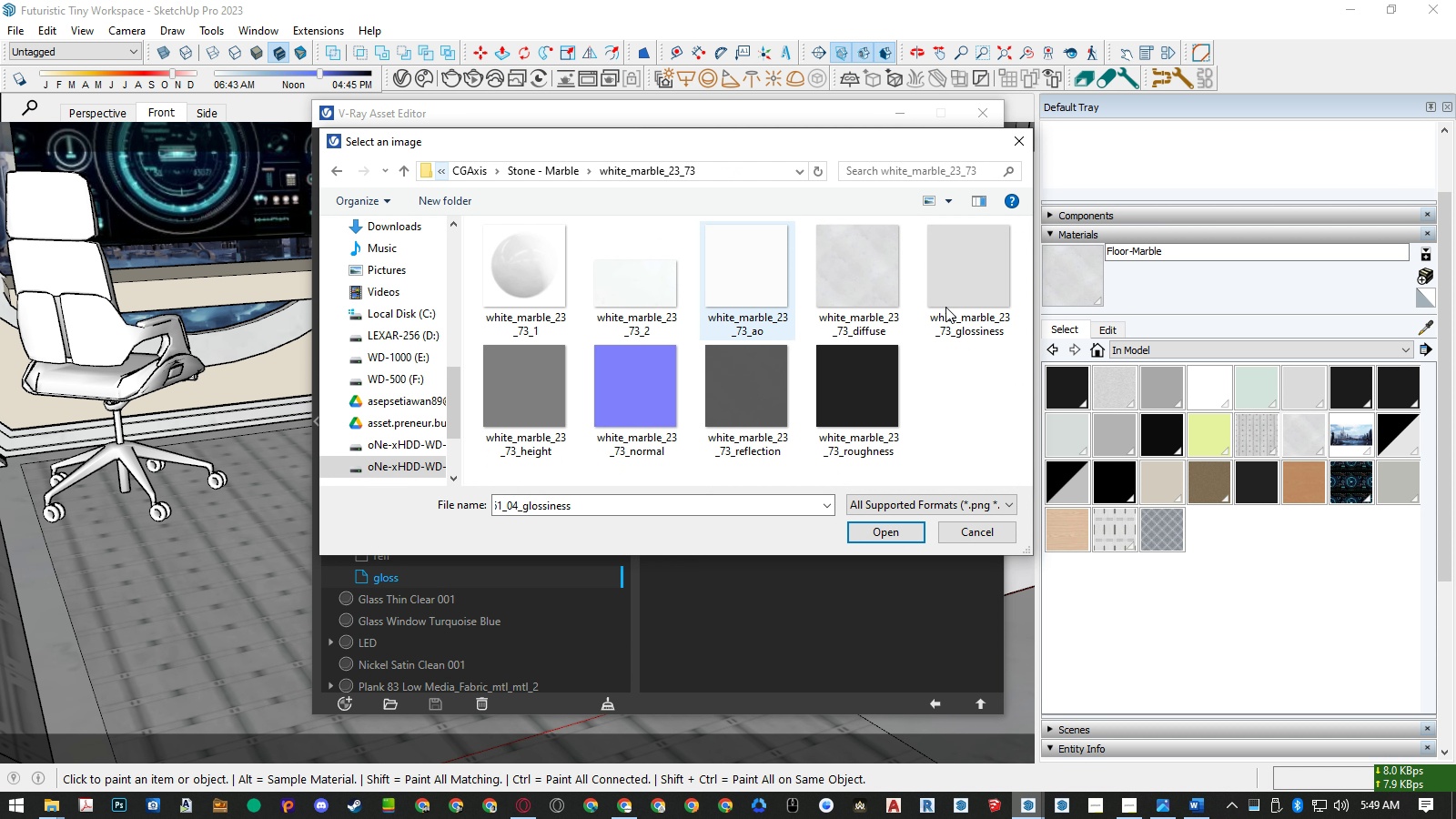 
double_click([962, 298])
 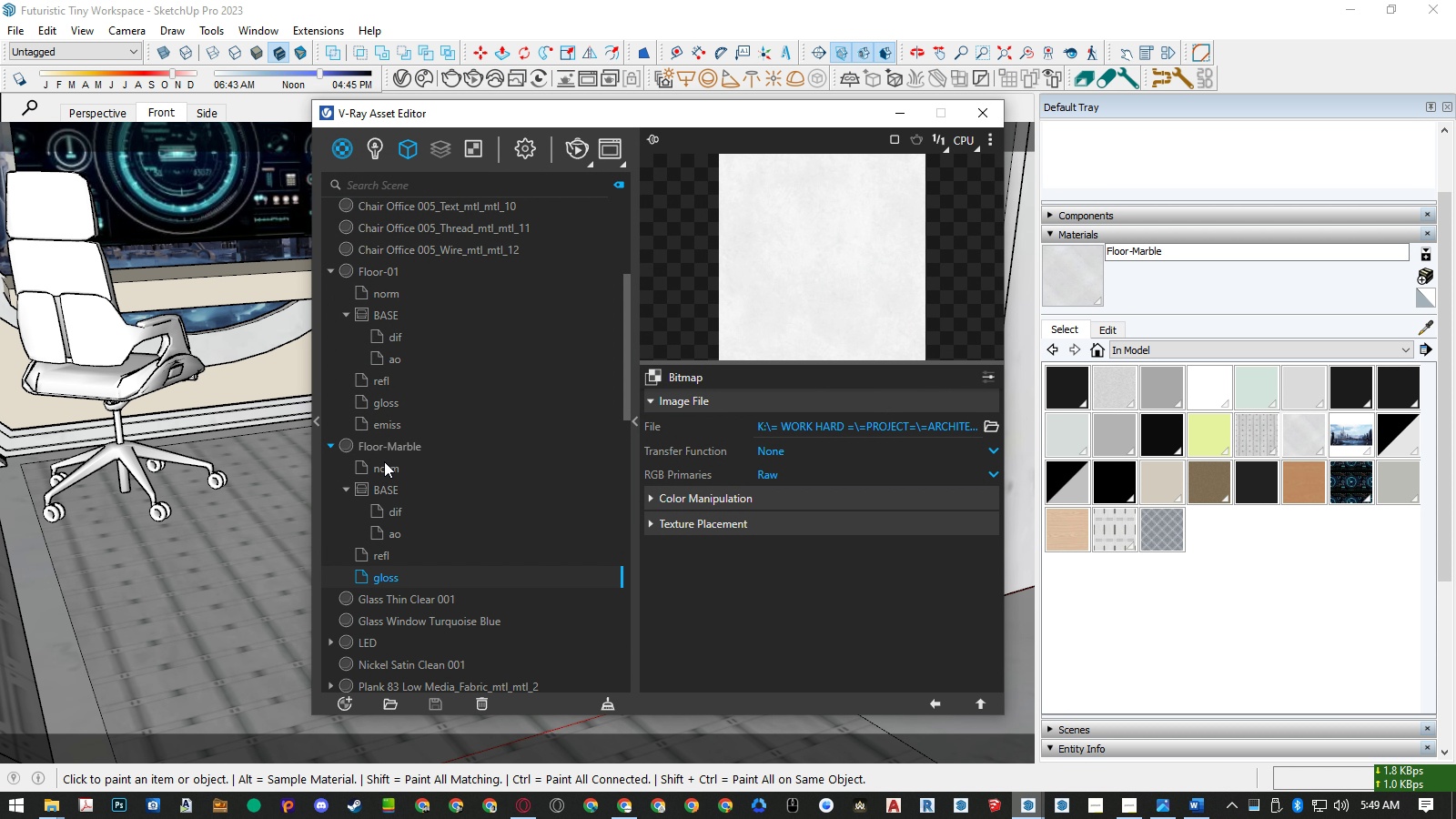 
left_click([383, 444])
 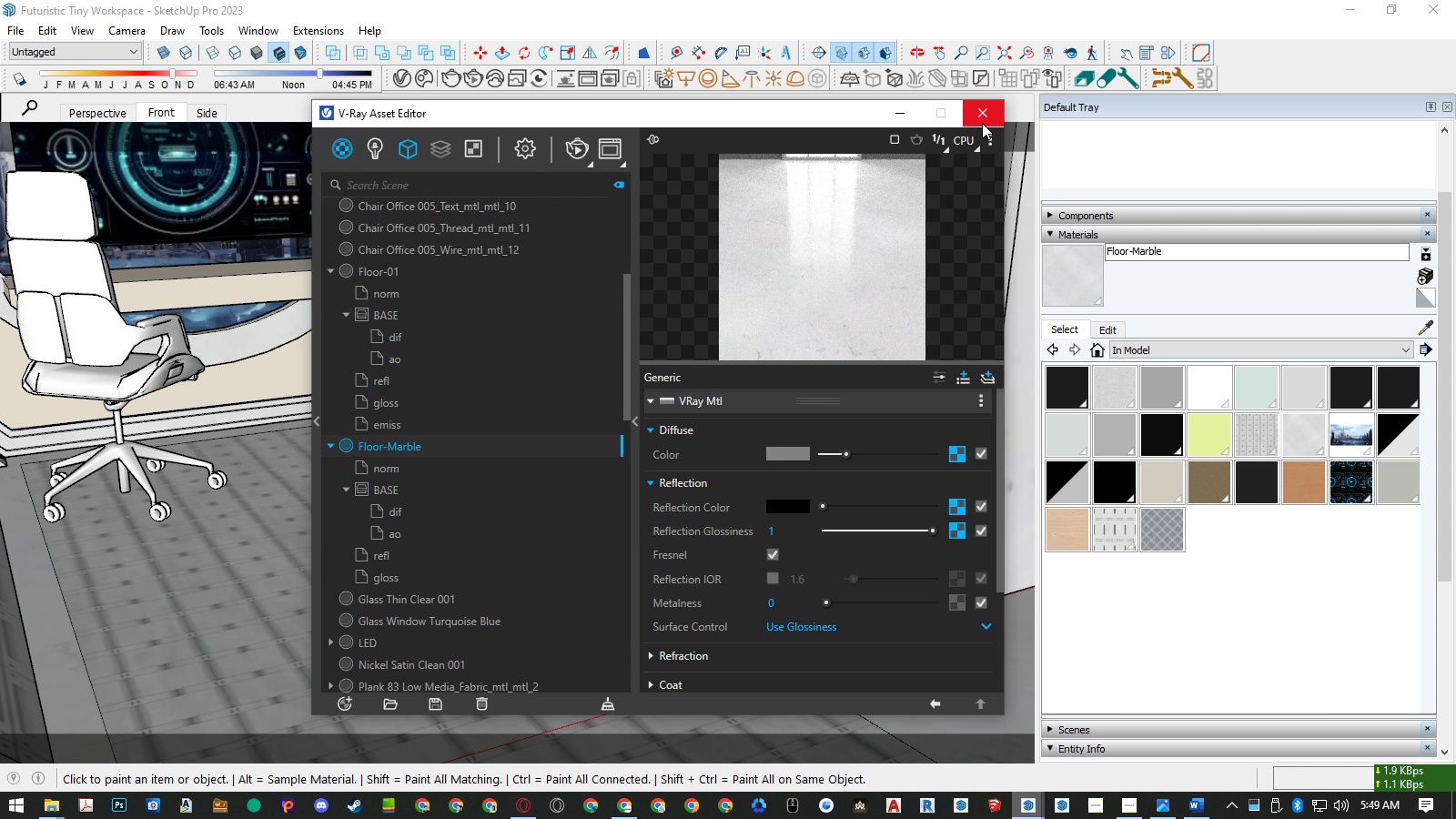 
left_click([982, 123])
 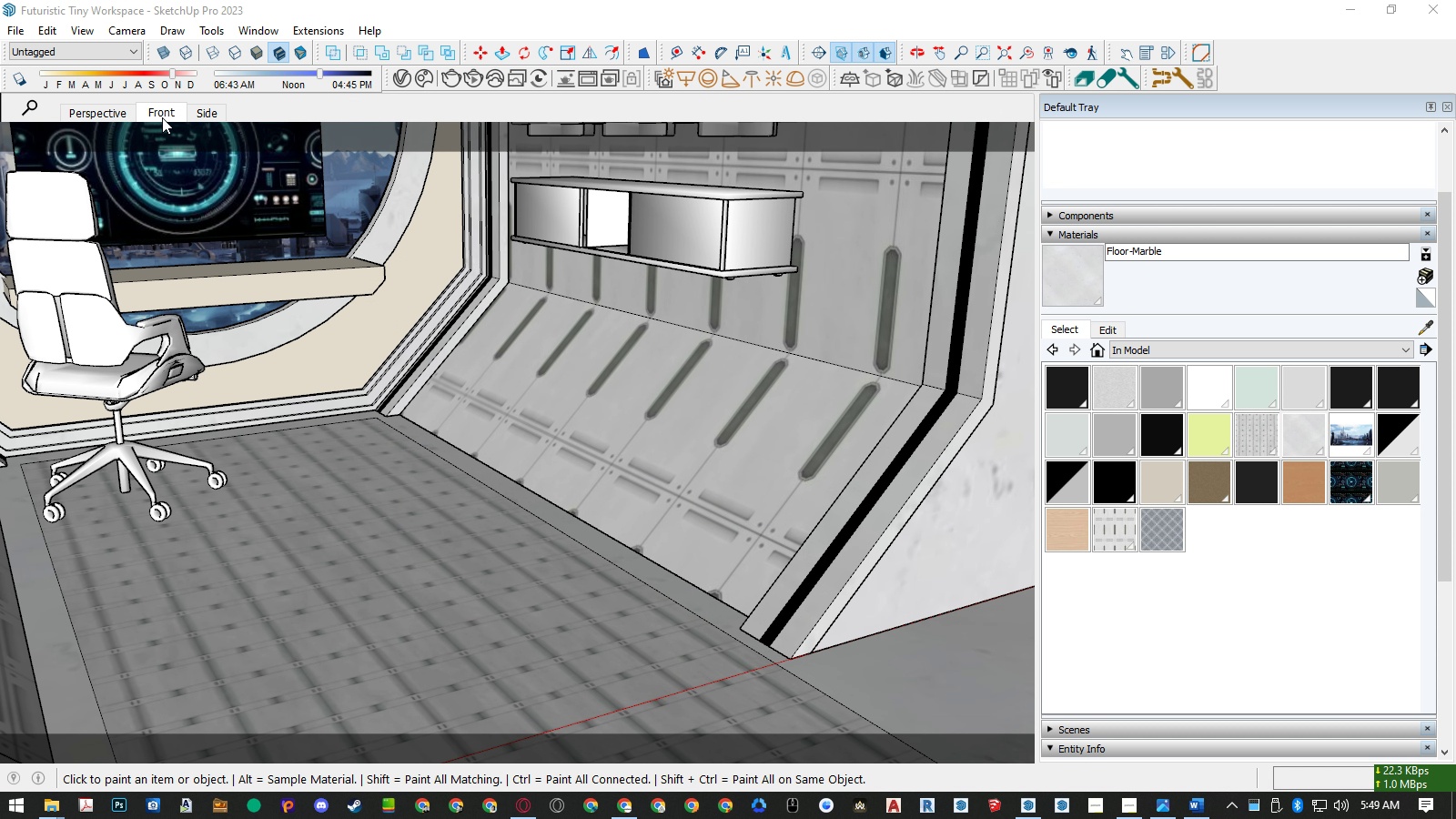 
left_click([162, 115])
 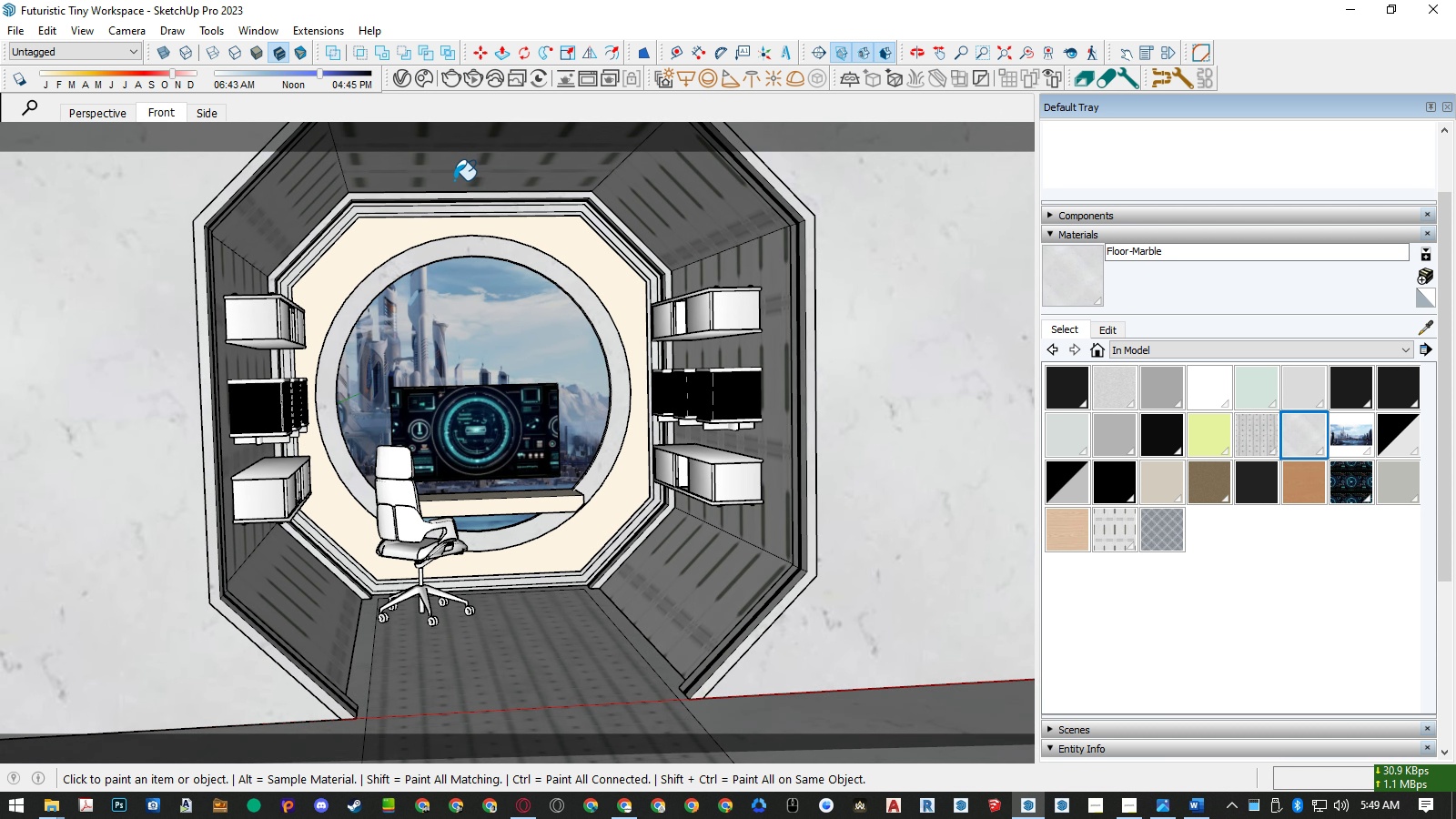 
key(Space)
 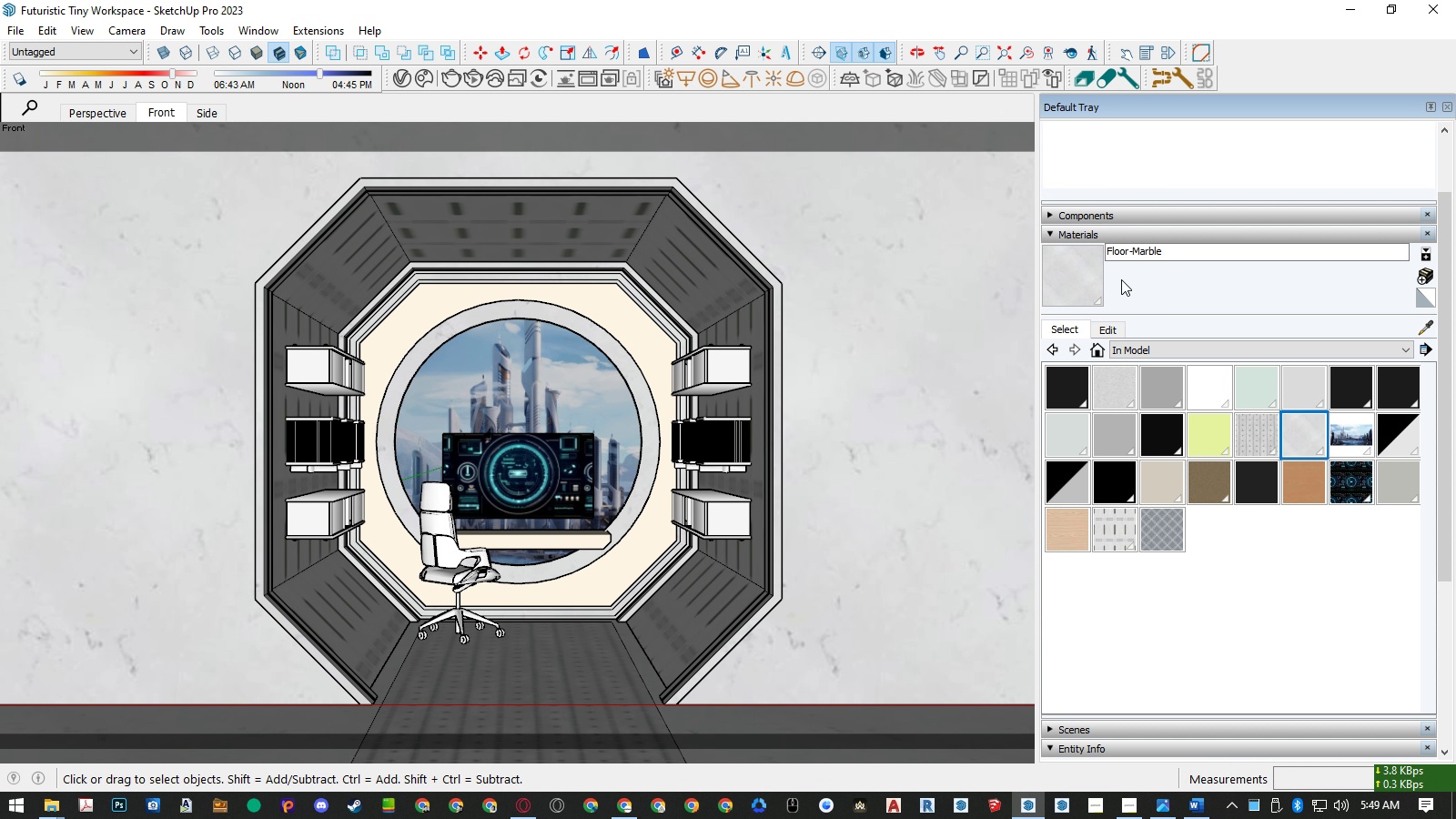 
left_click([1109, 324])
 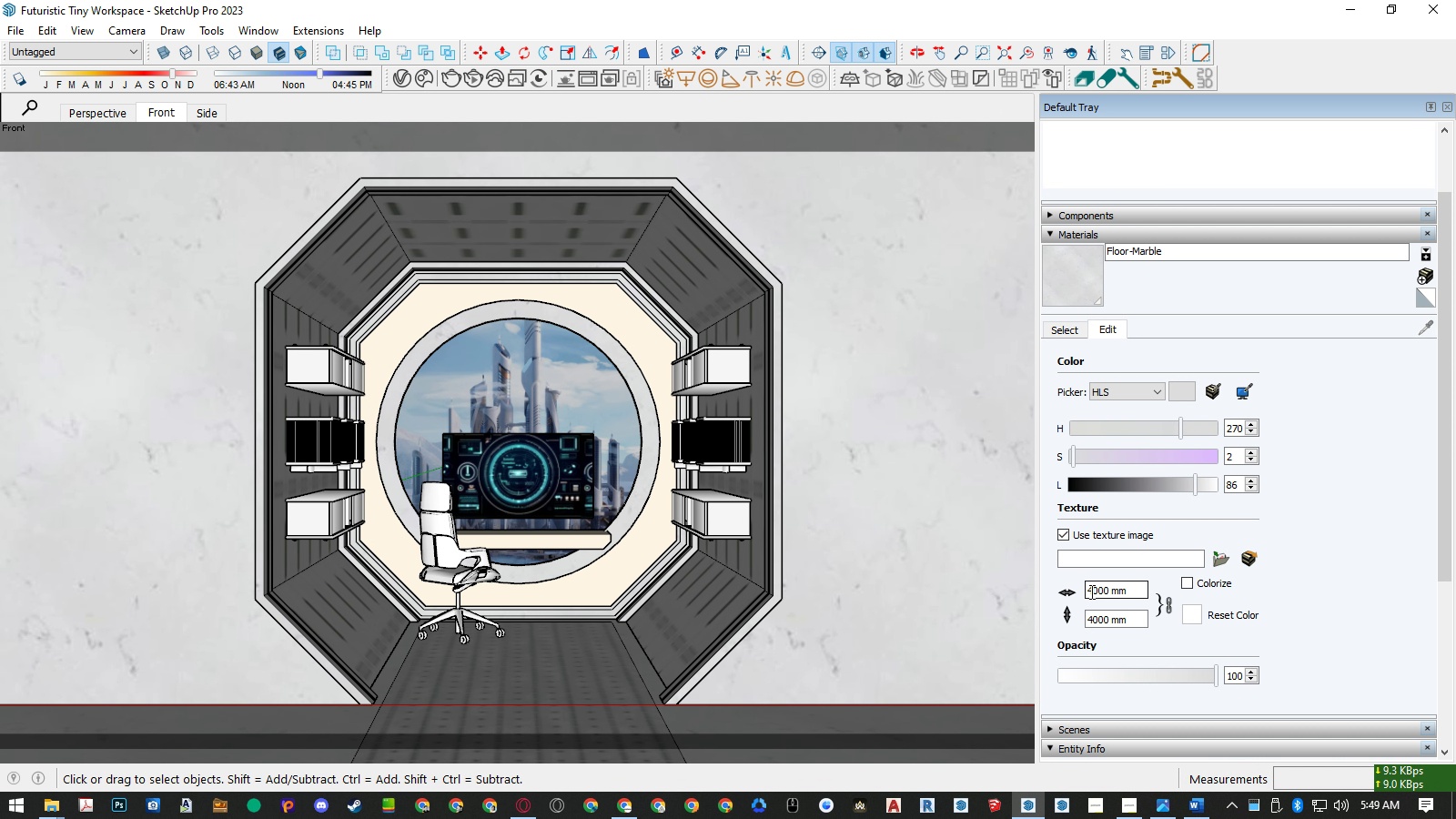 
left_click_drag(start_coordinate=[1091, 592], to_coordinate=[1071, 592])
 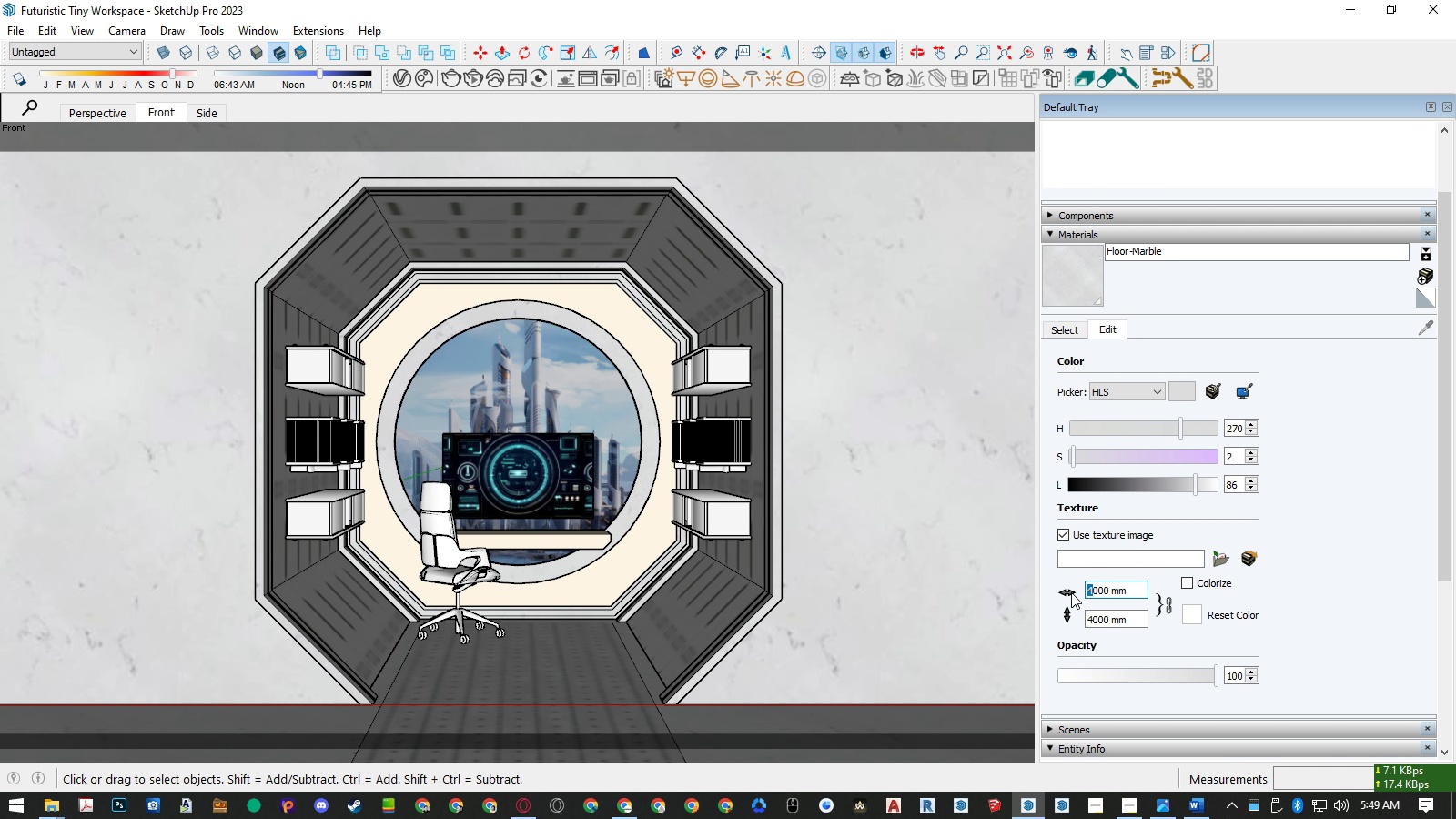 
key(Numpad3)
 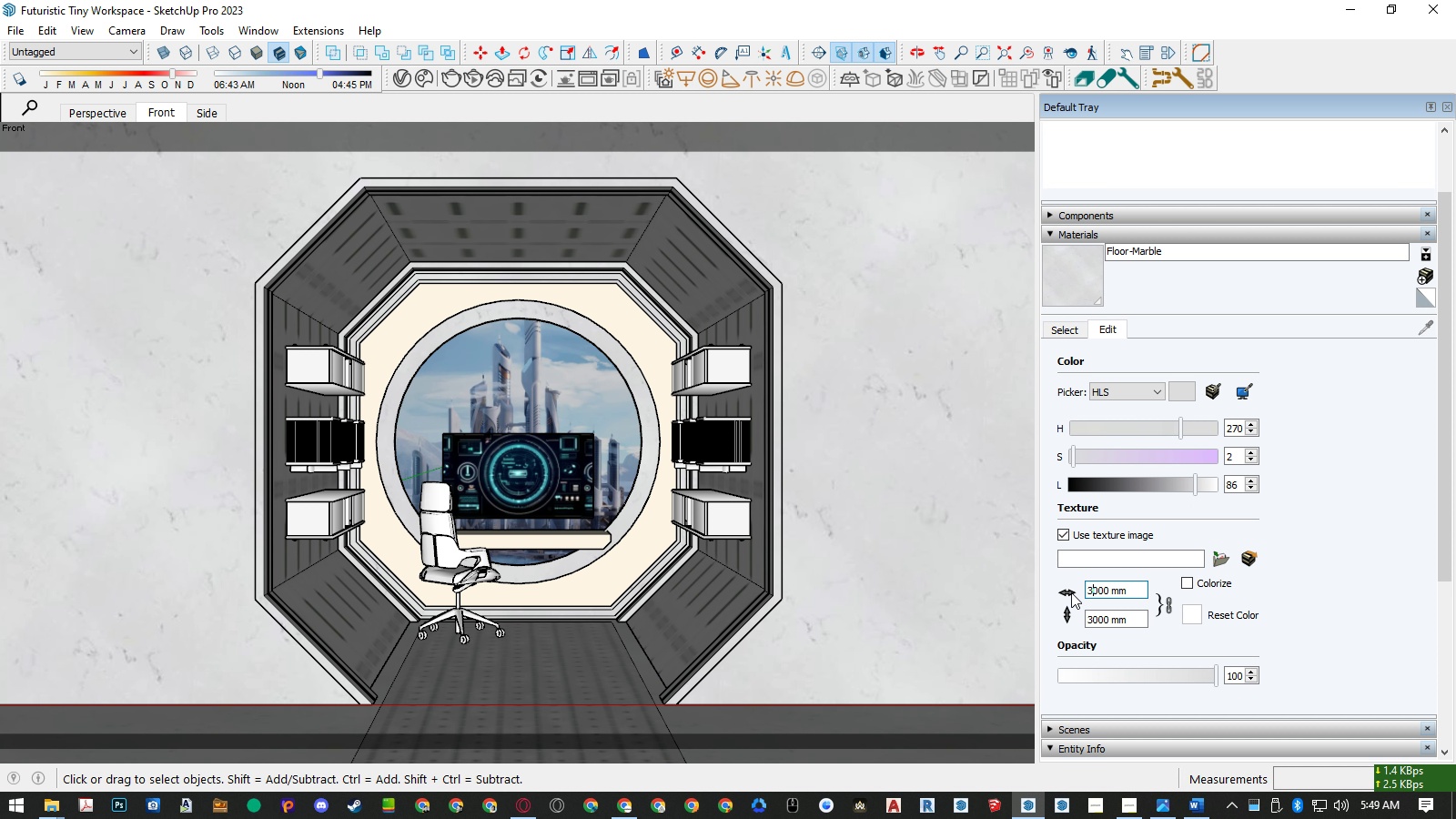 
key(NumpadEnter)
 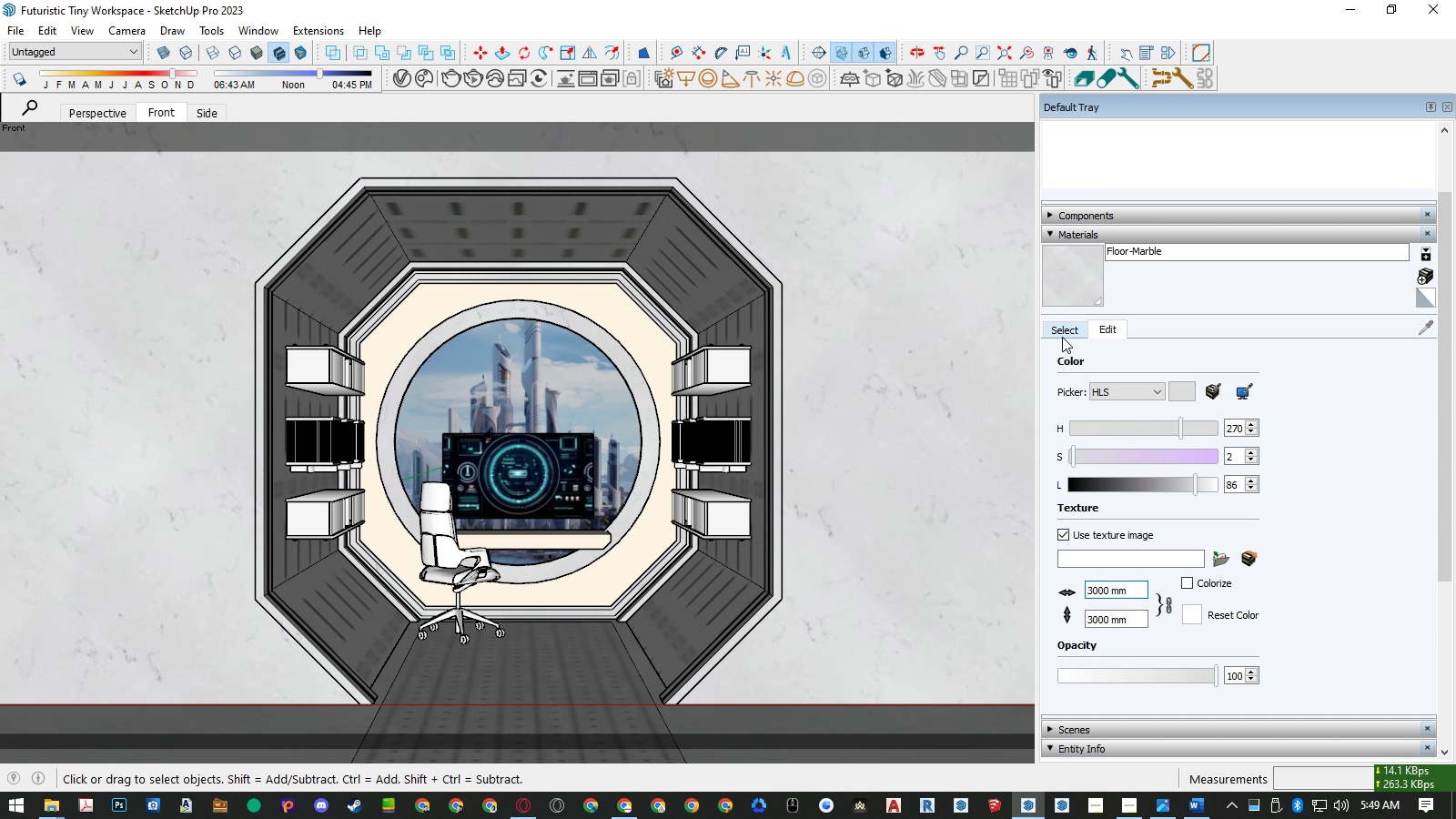 
left_click([1062, 337])
 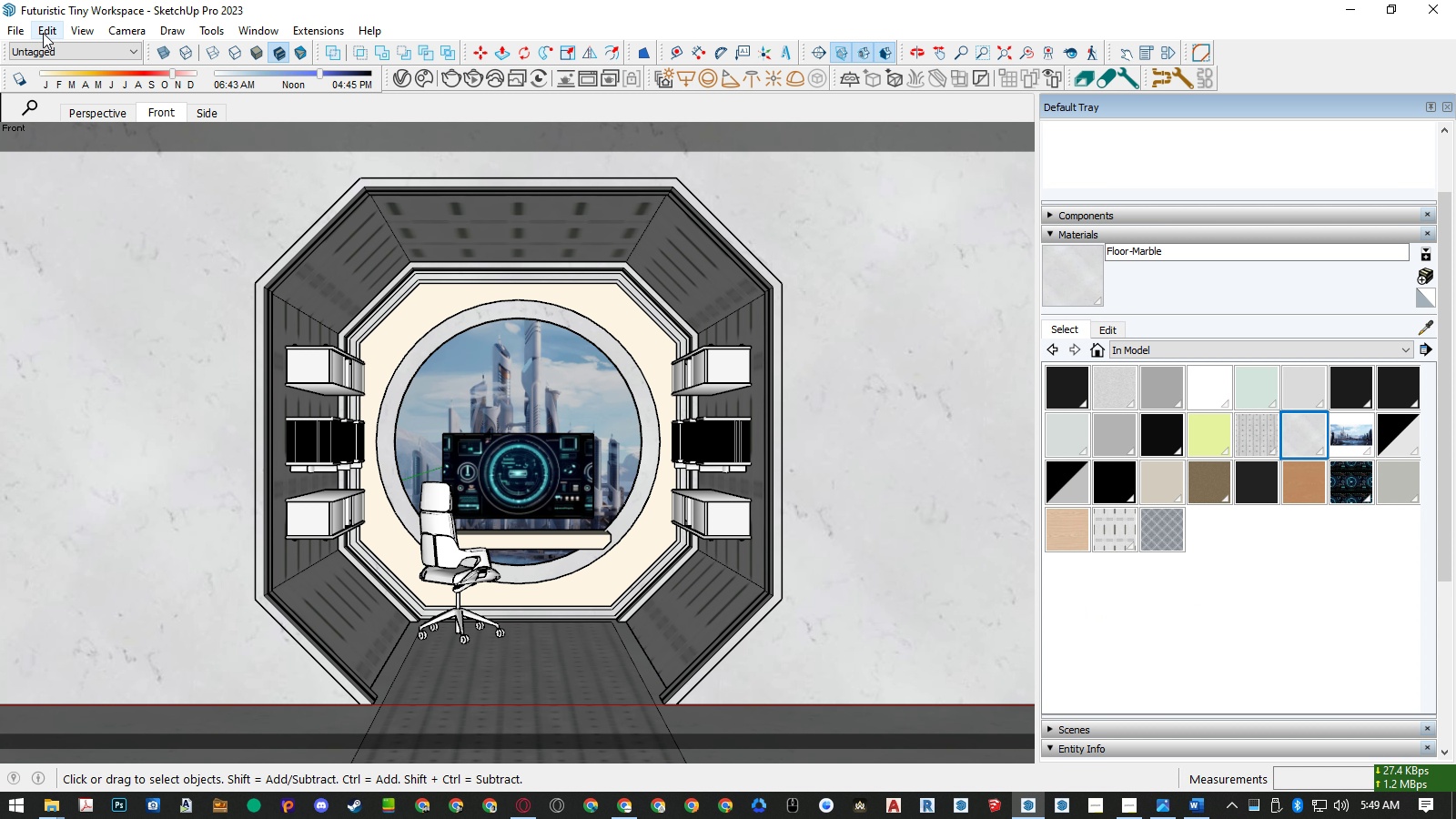 
left_click([21, 32])
 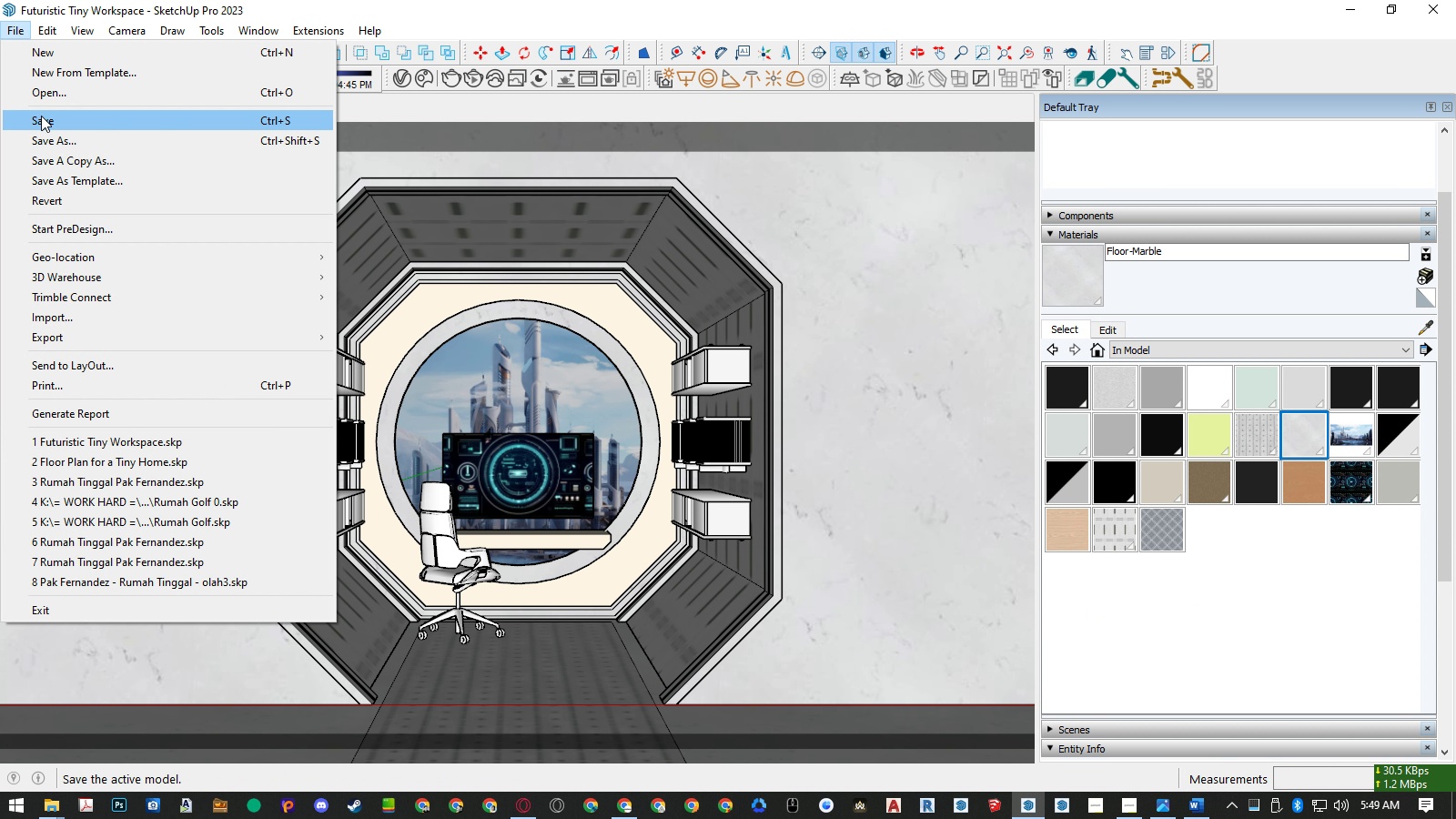 
left_click([41, 116])
 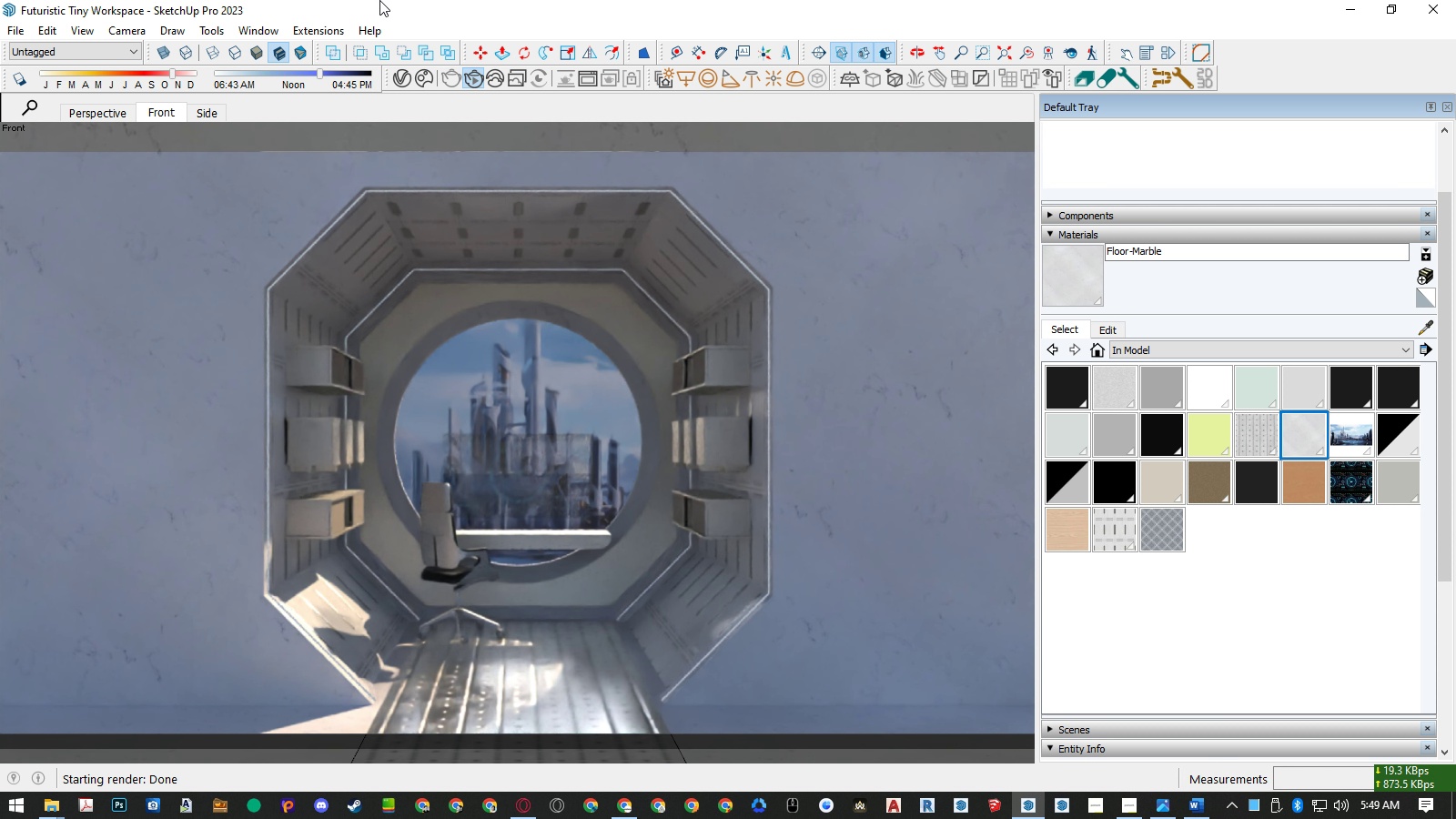 
wait(27.34)
 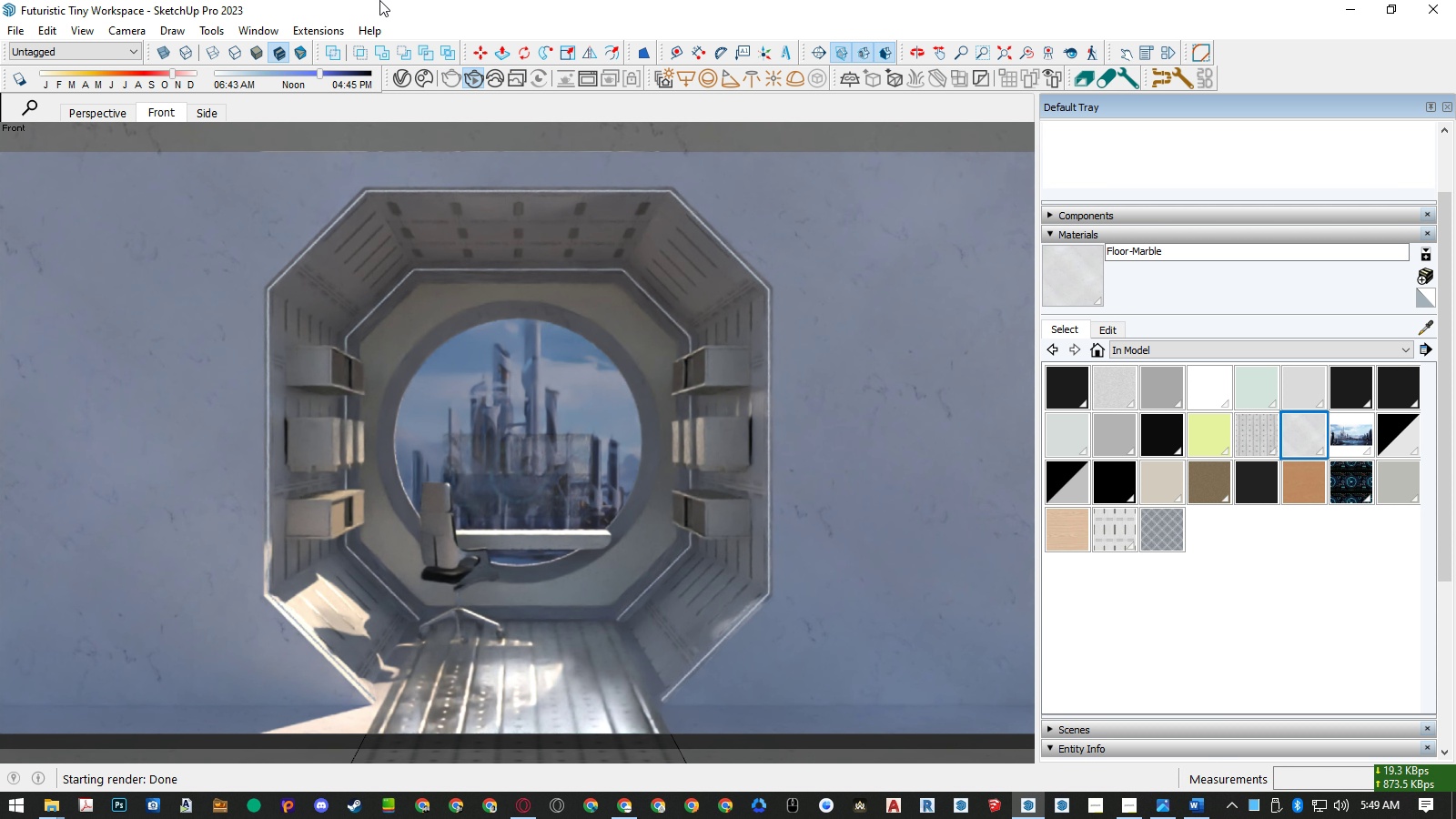 
left_click([467, 77])
 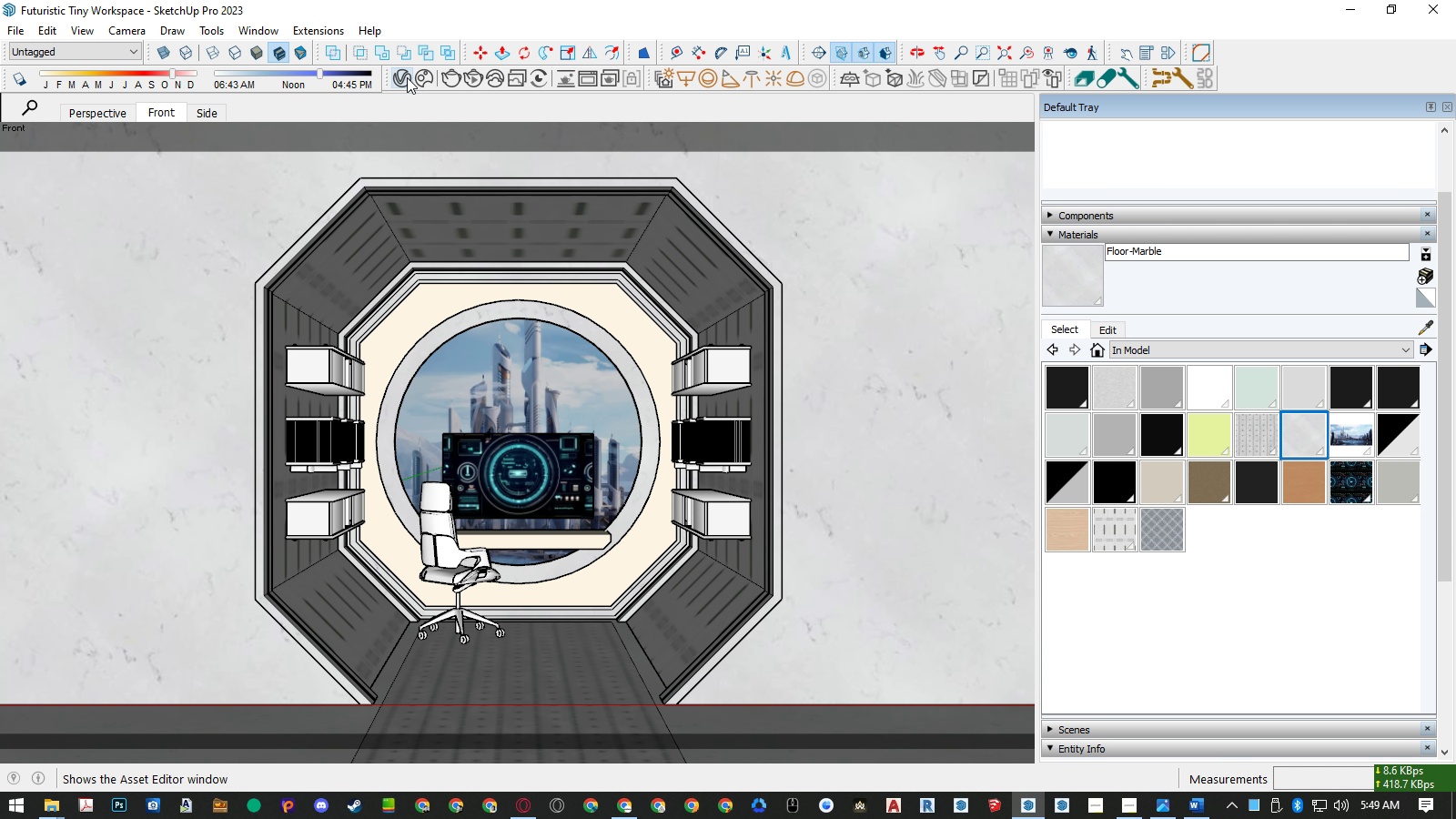 
left_click([407, 77])
 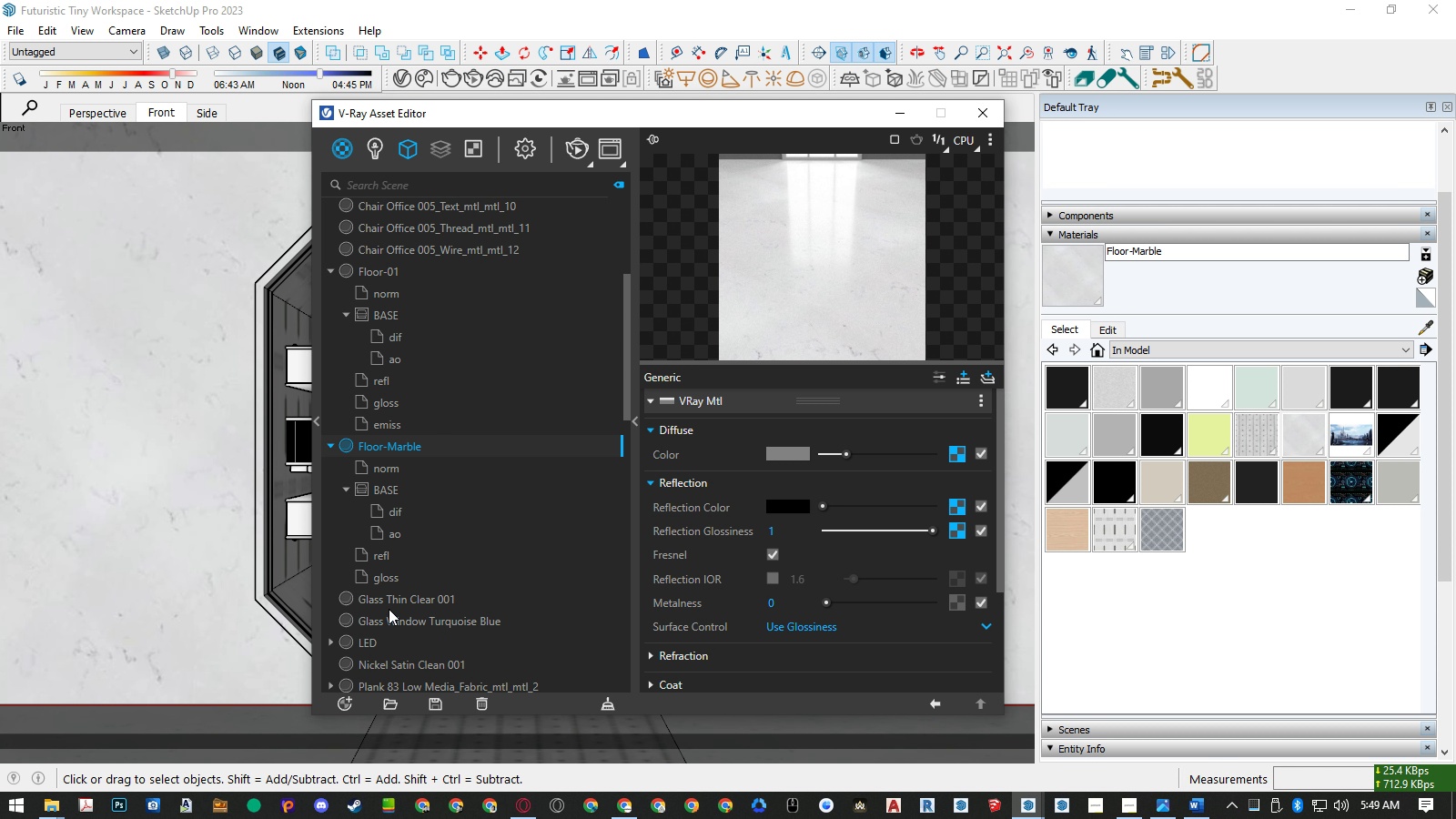 
scroll: coordinate [444, 475], scroll_direction: down, amount: 13.0
 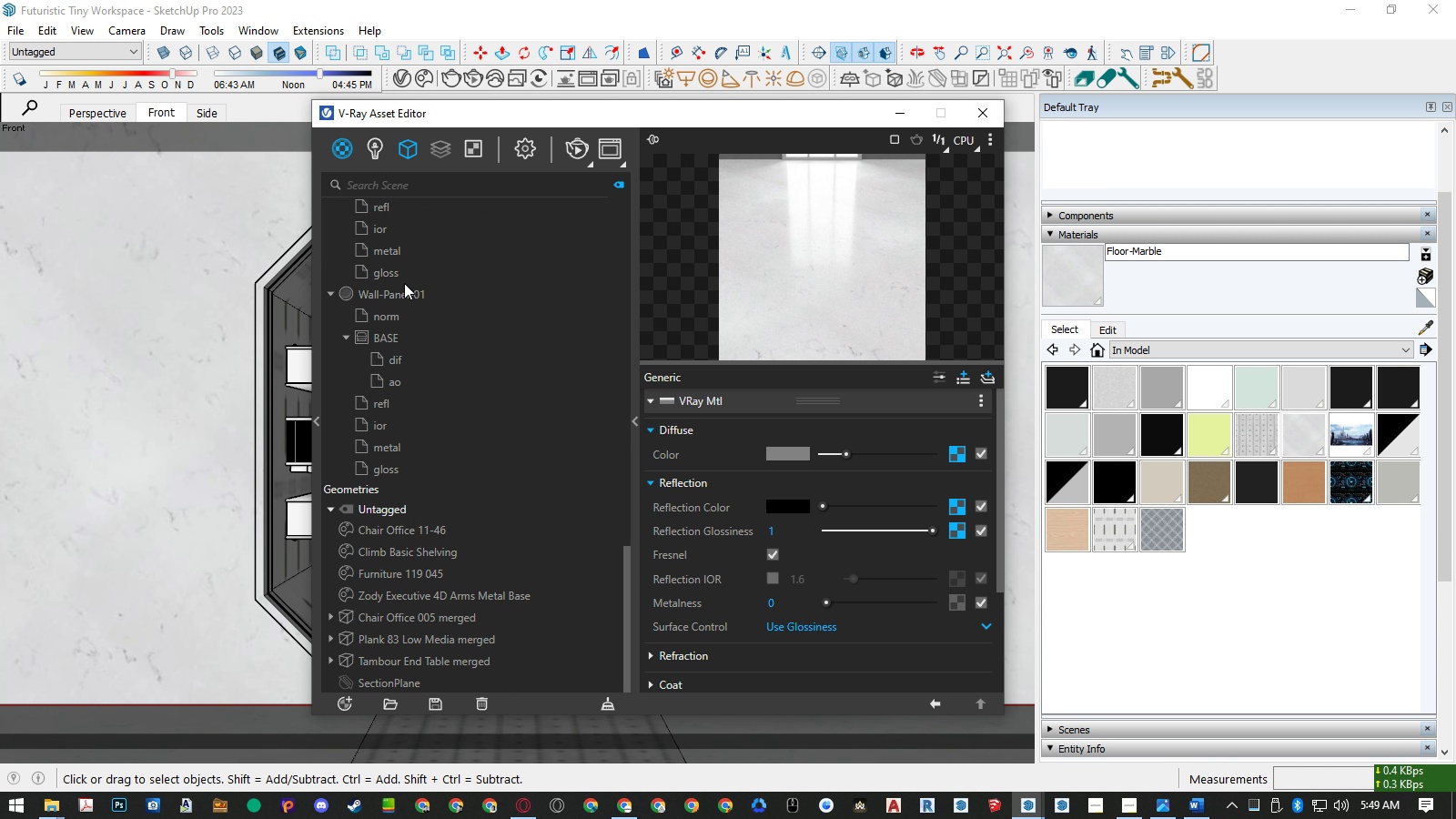 
left_click([404, 283])
 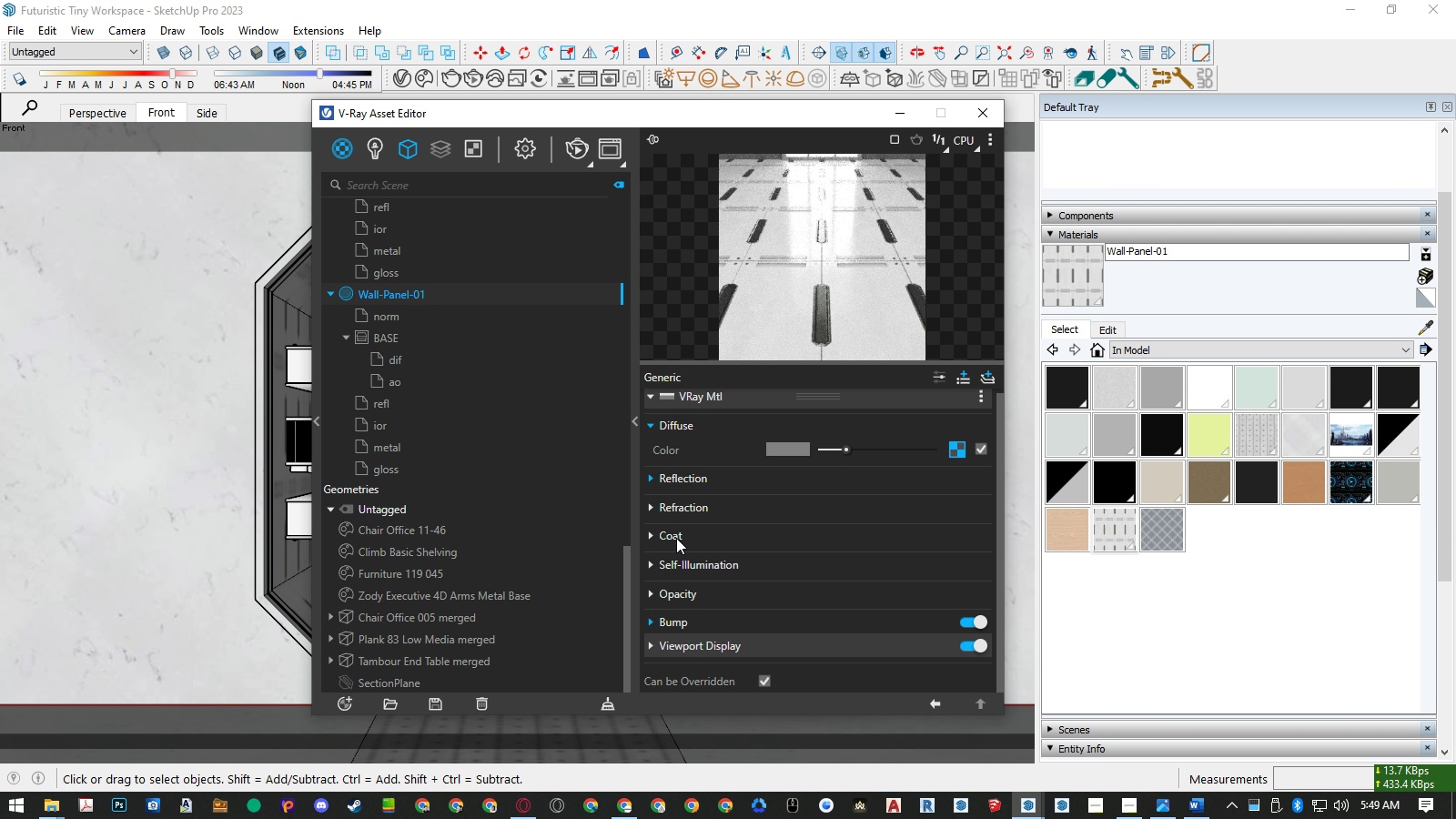 
left_click([650, 562])
 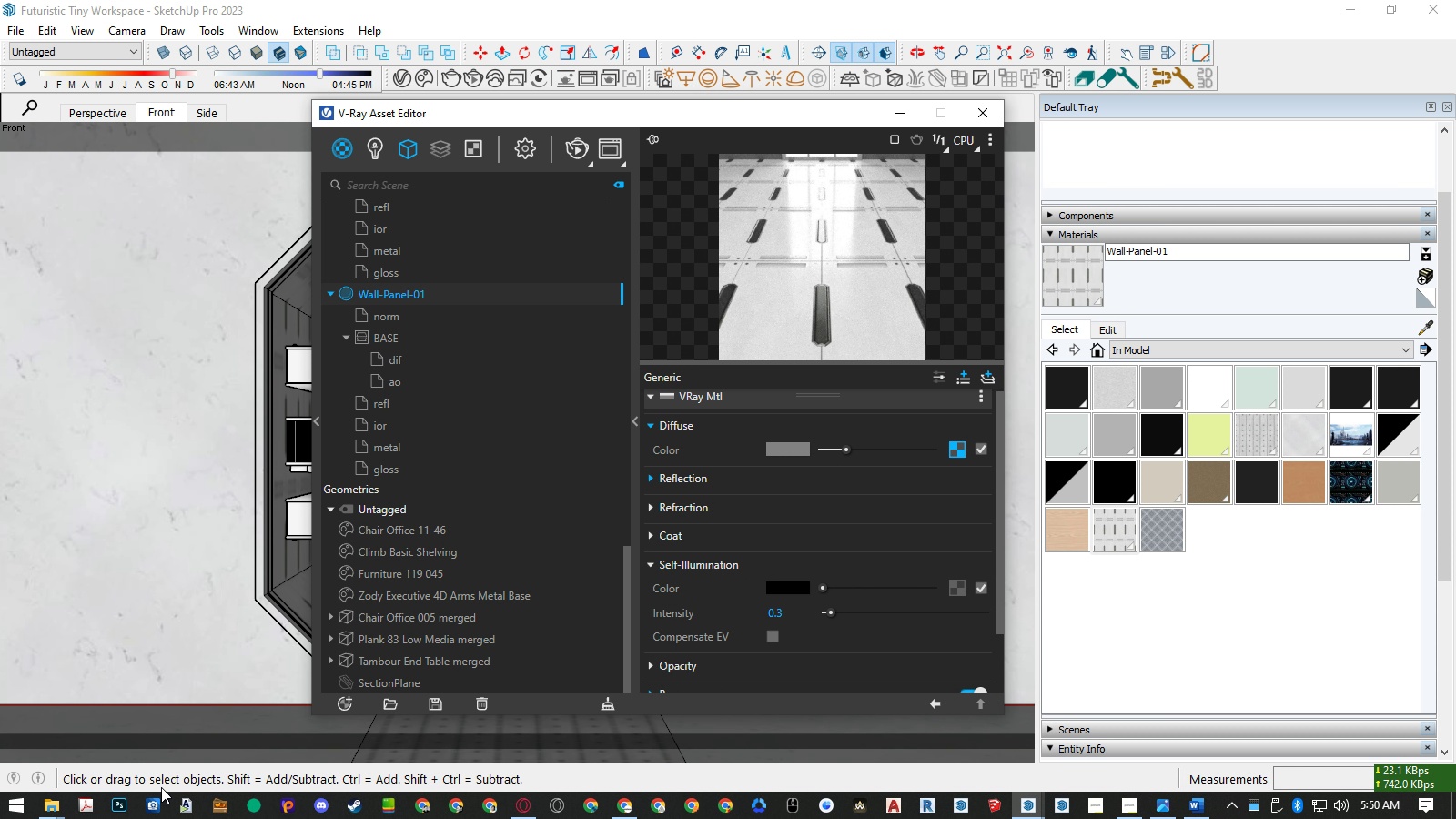 
left_click([46, 816])
 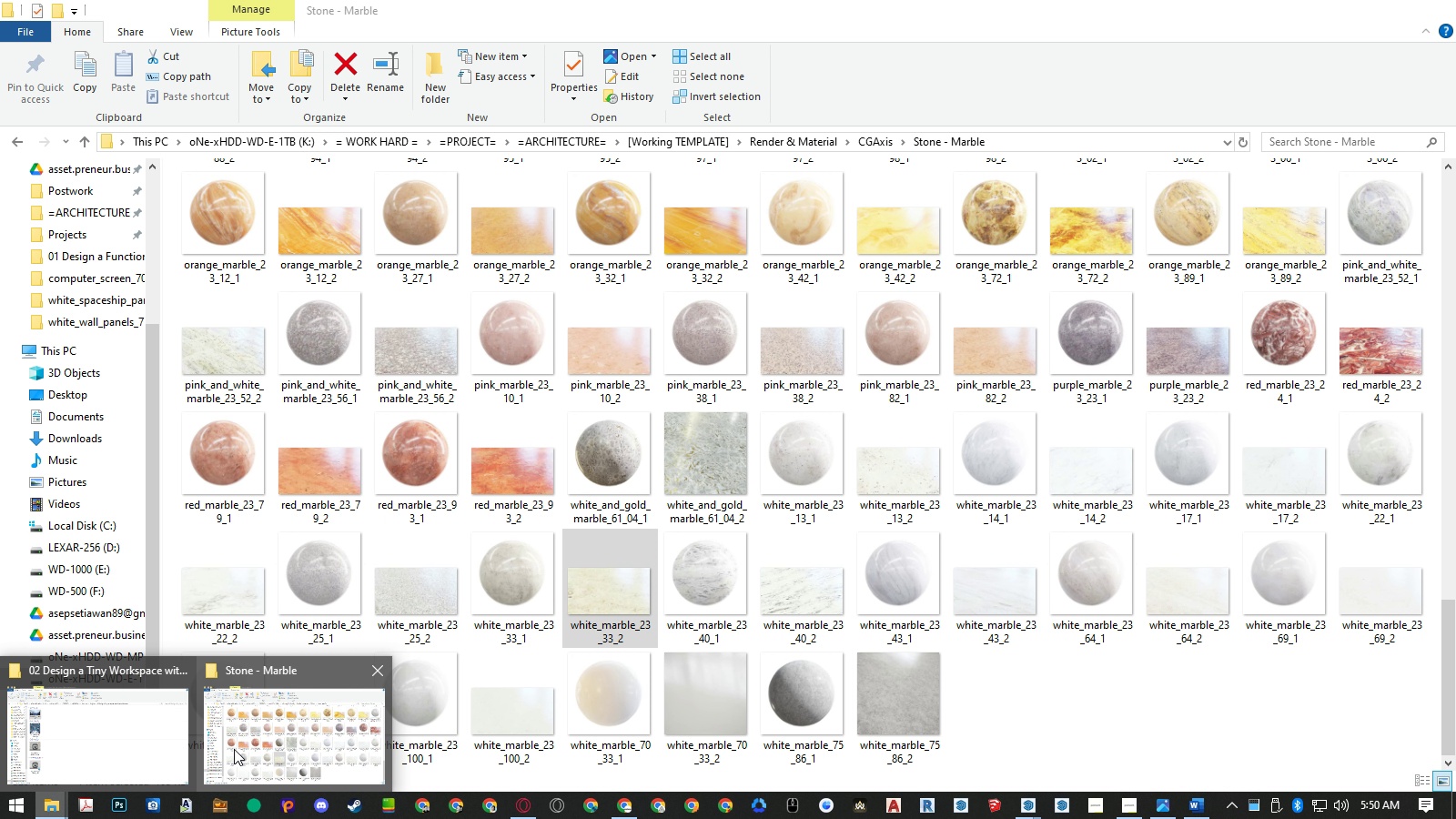 
wait(8.07)
 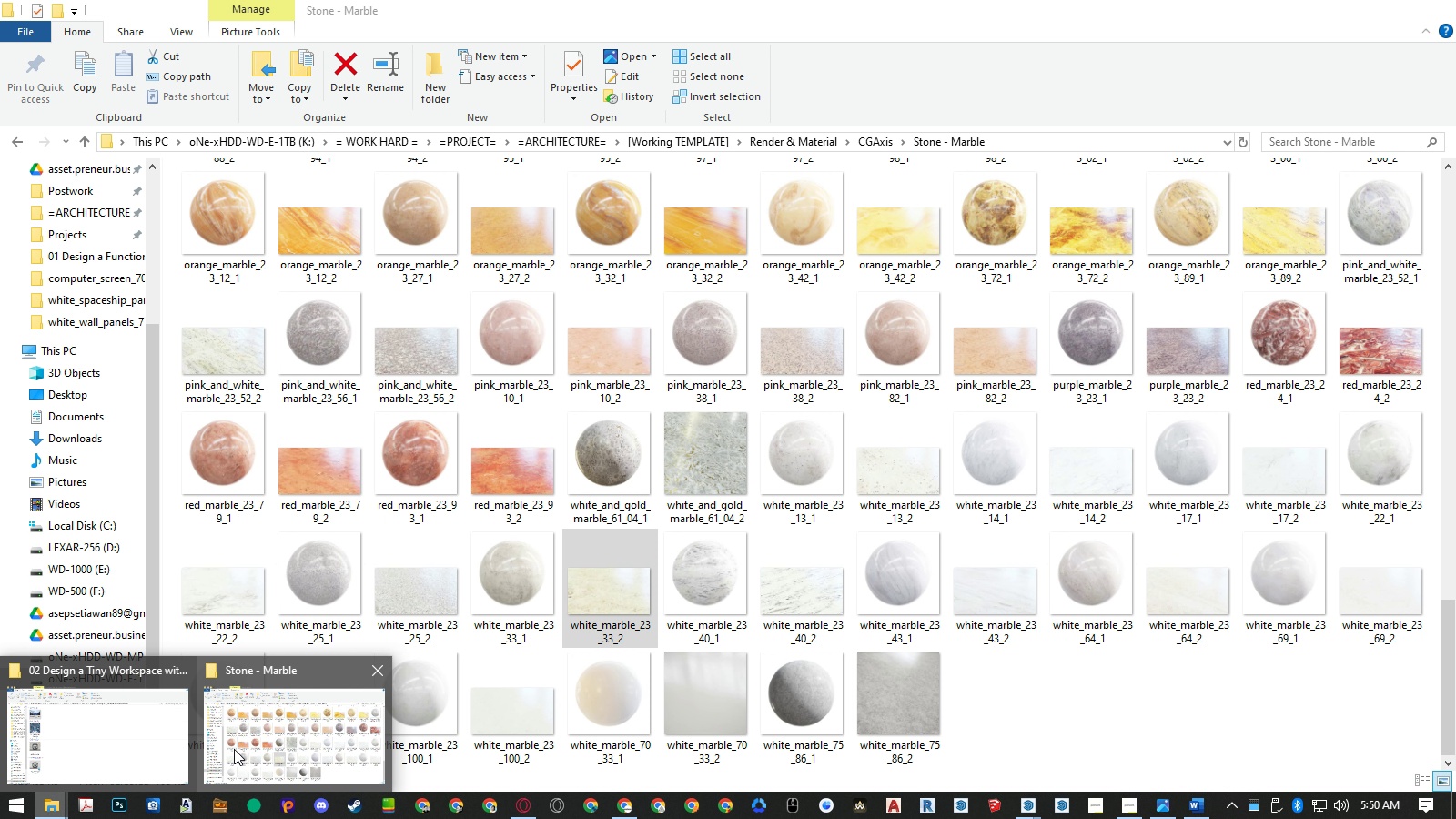 
left_click([390, 359])
 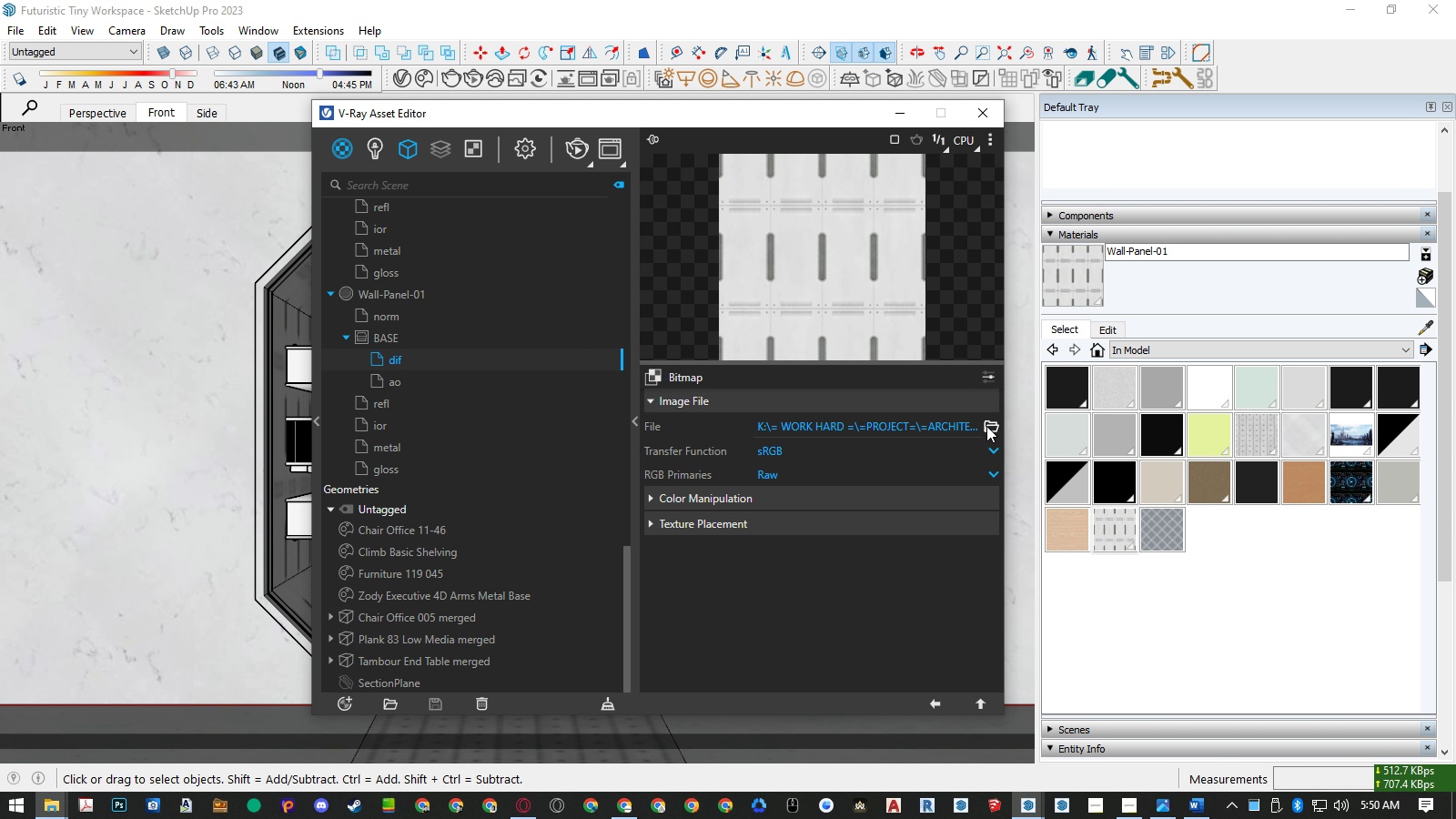 
left_click([987, 426])
 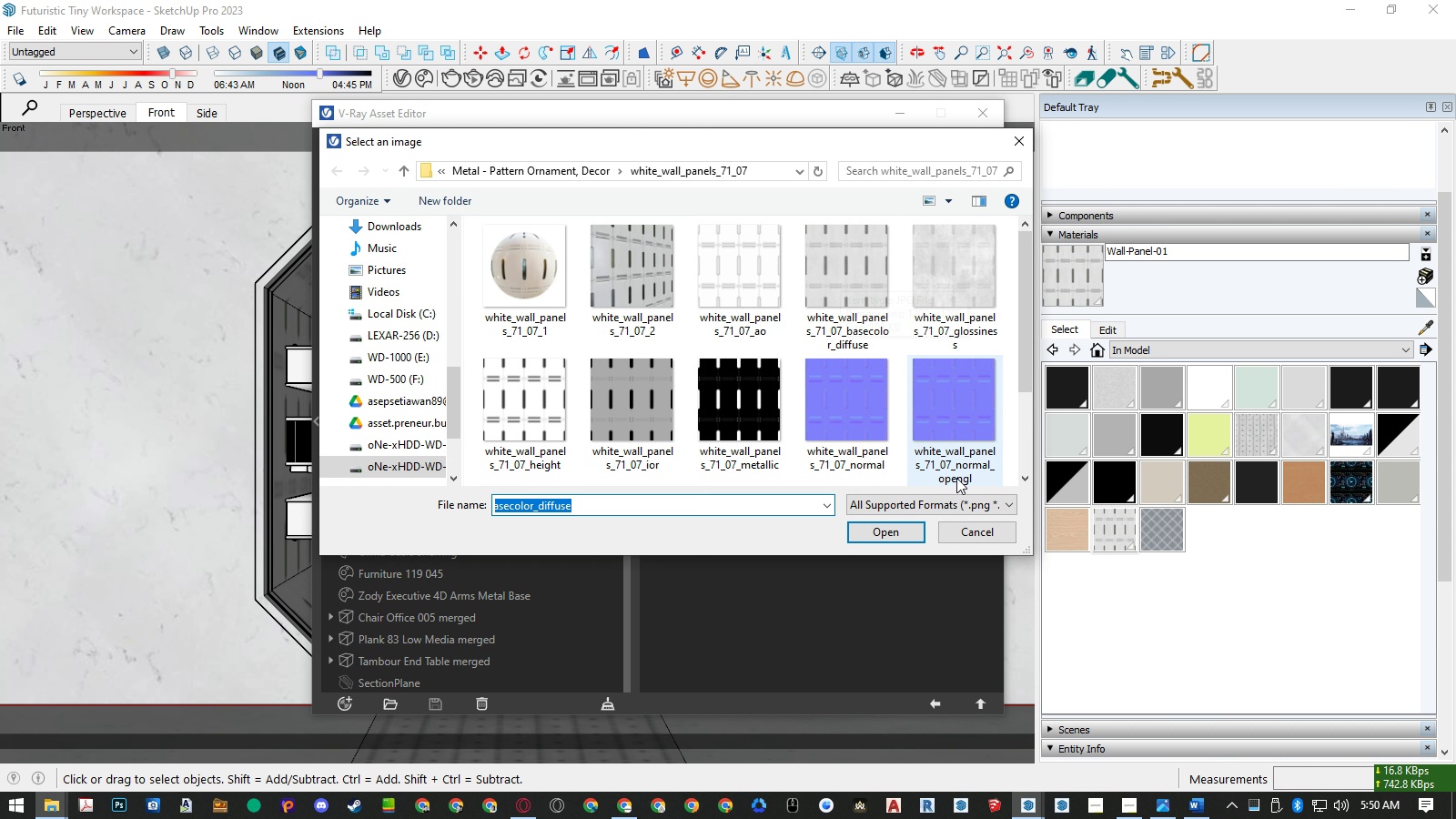 
wait(5.2)
 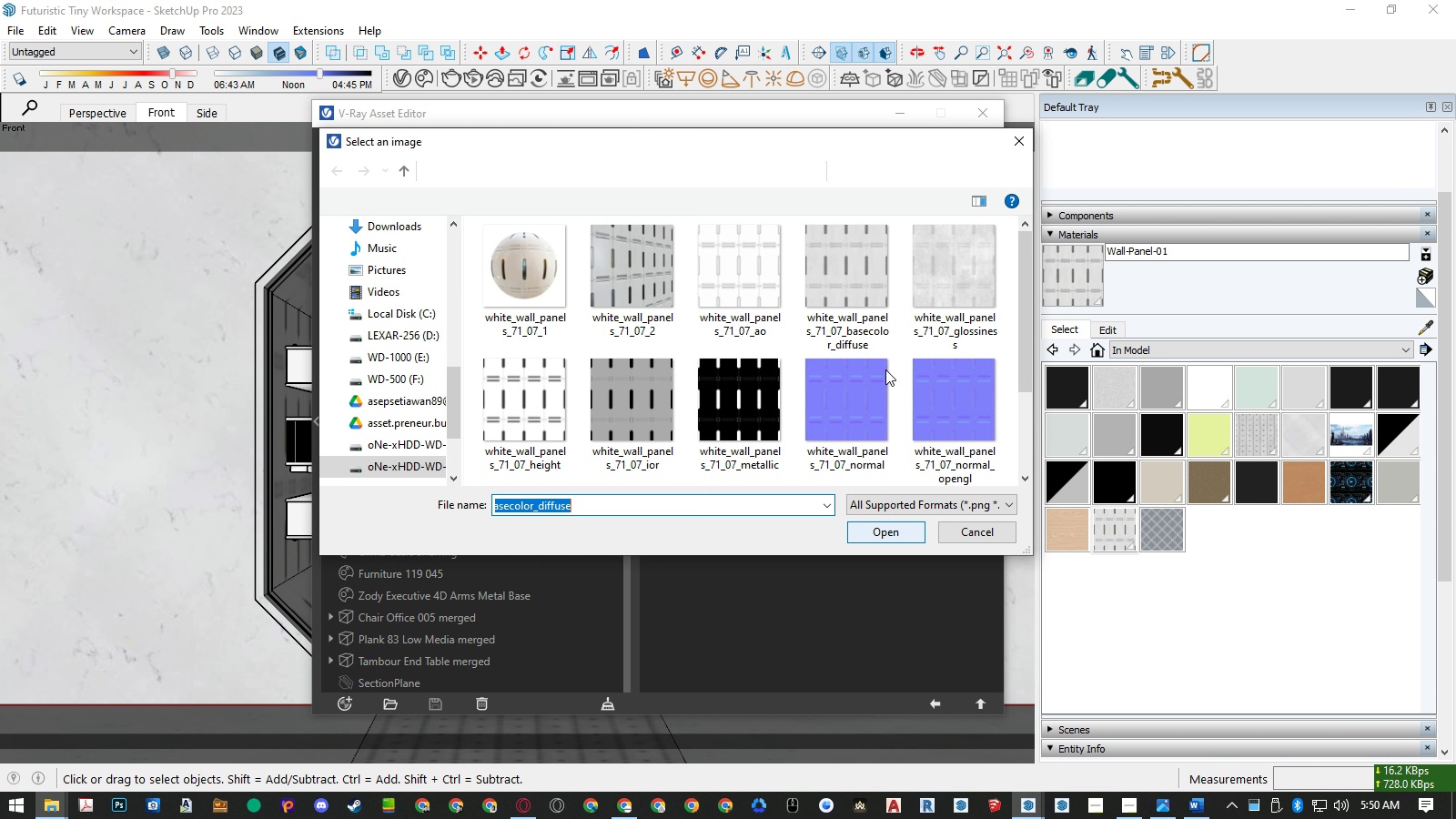 
left_click([968, 530])
 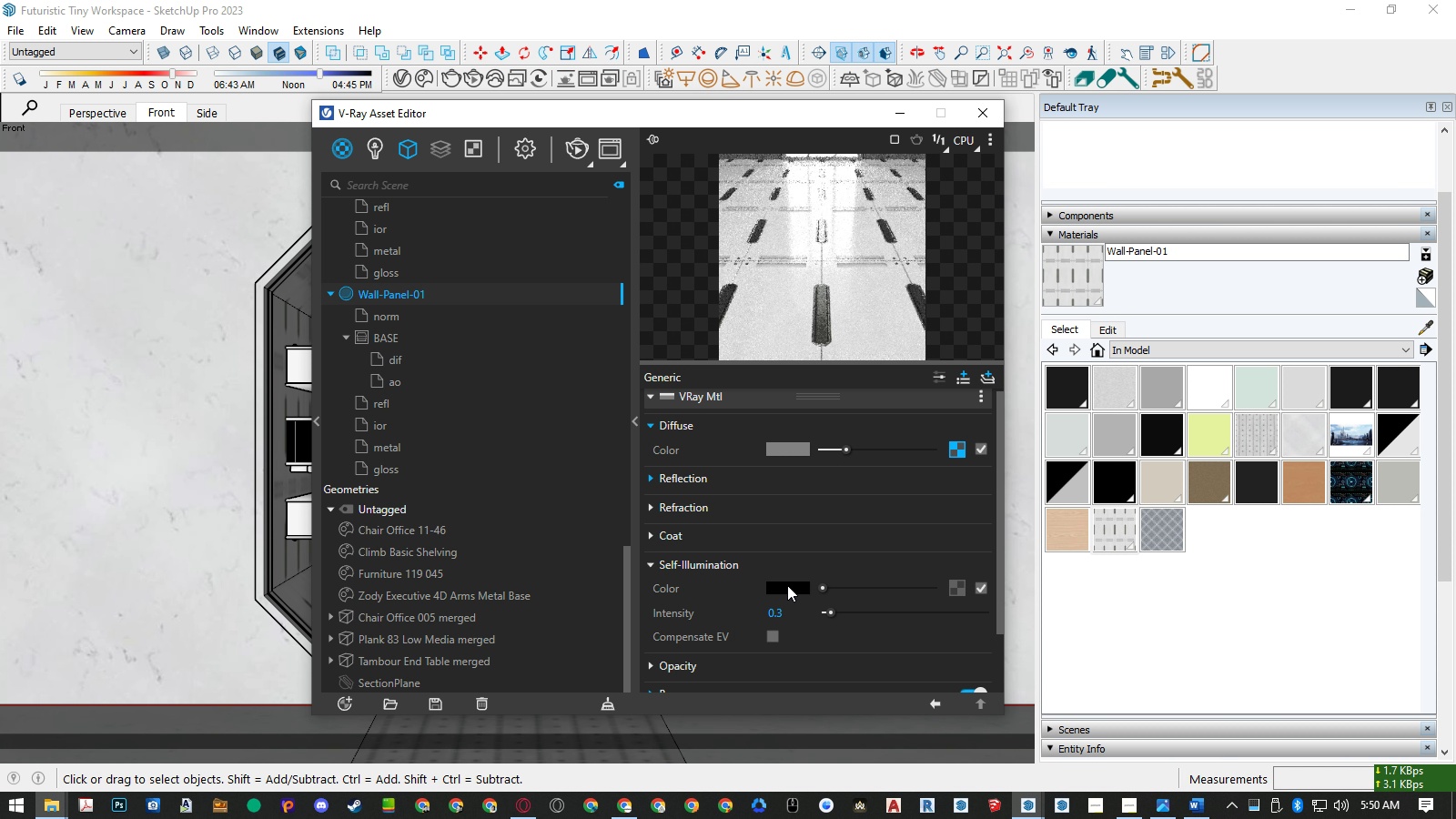 
left_click([961, 589])
 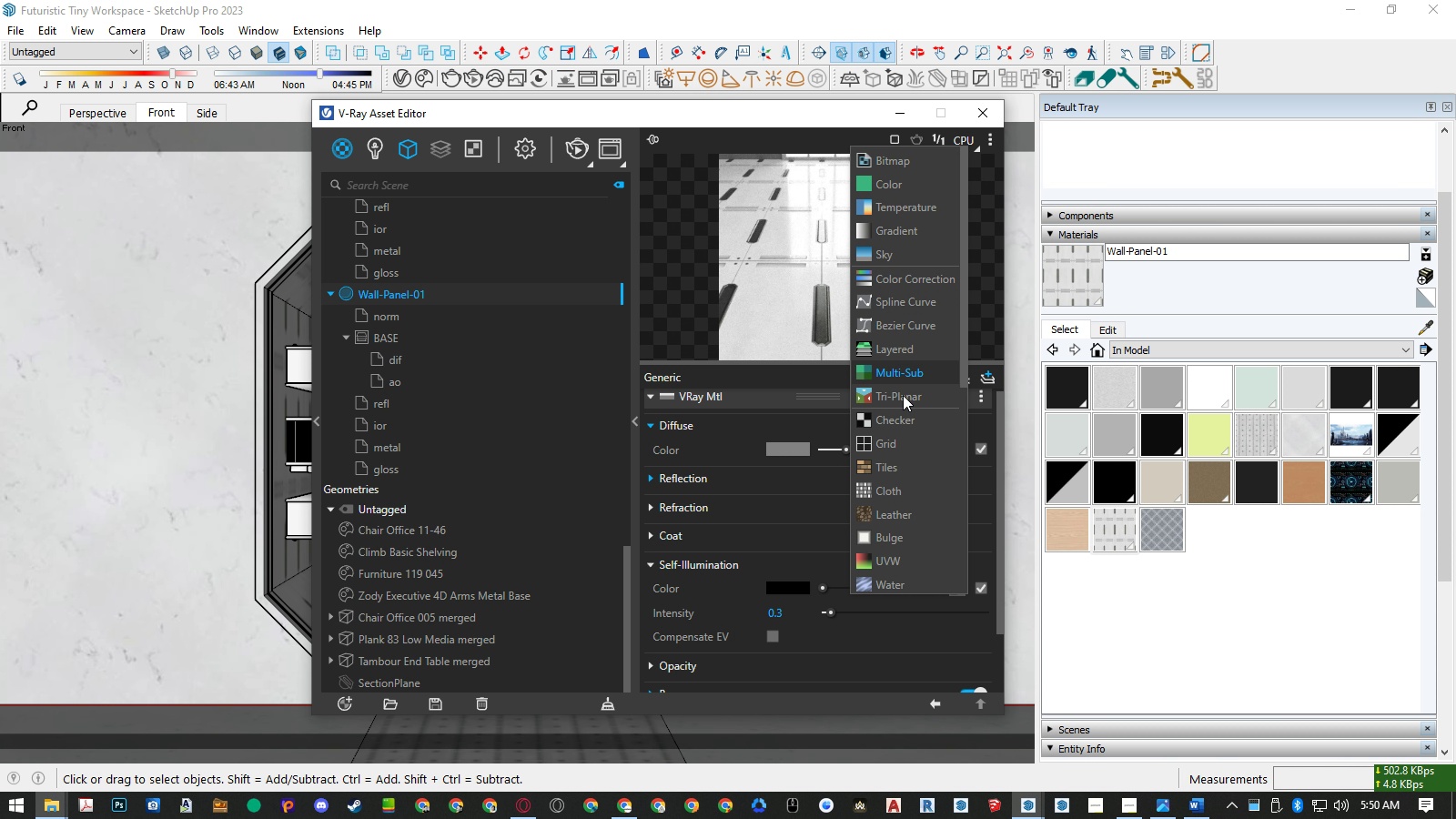 
wait(7.02)
 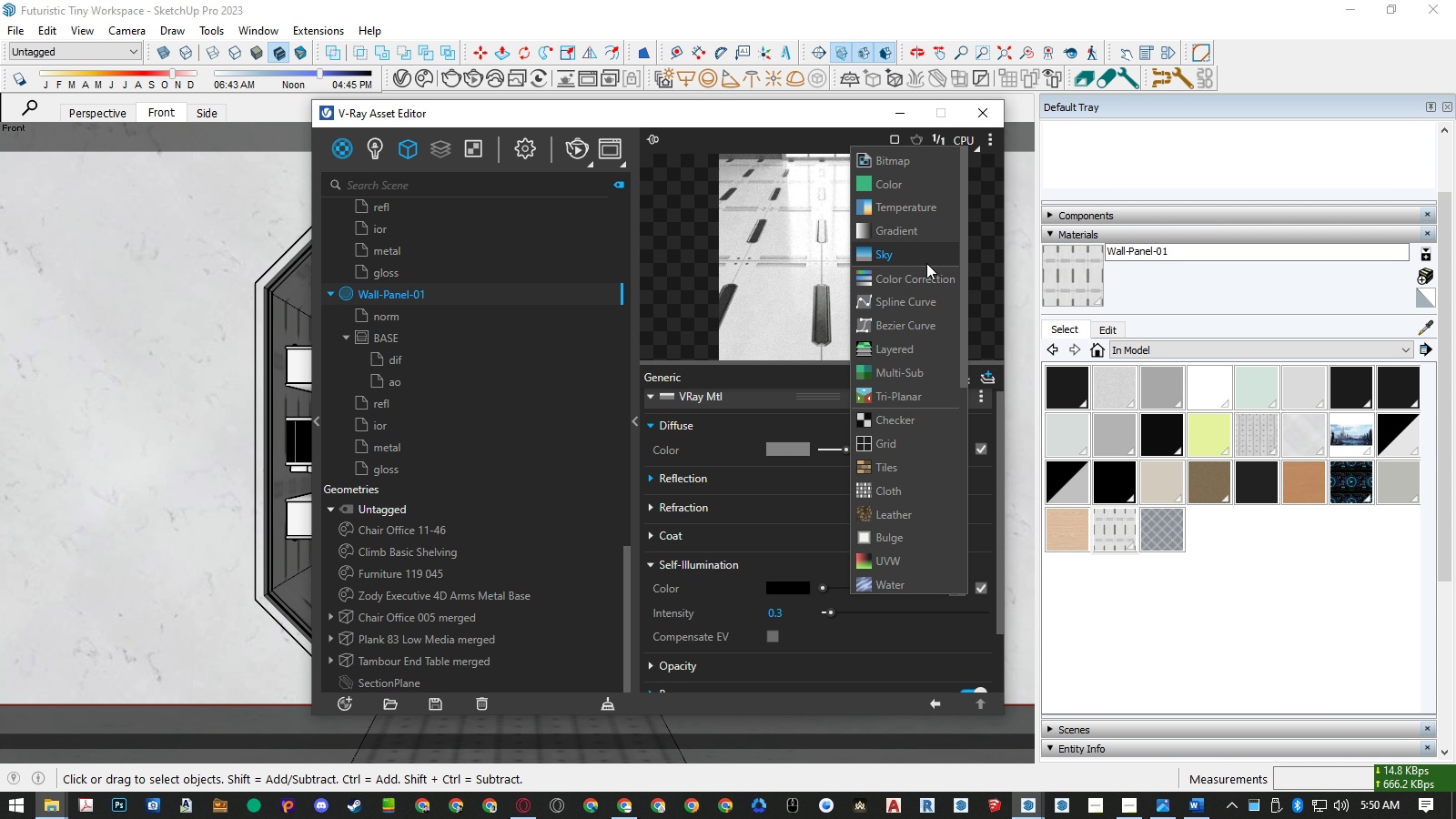 
left_click([889, 160])
 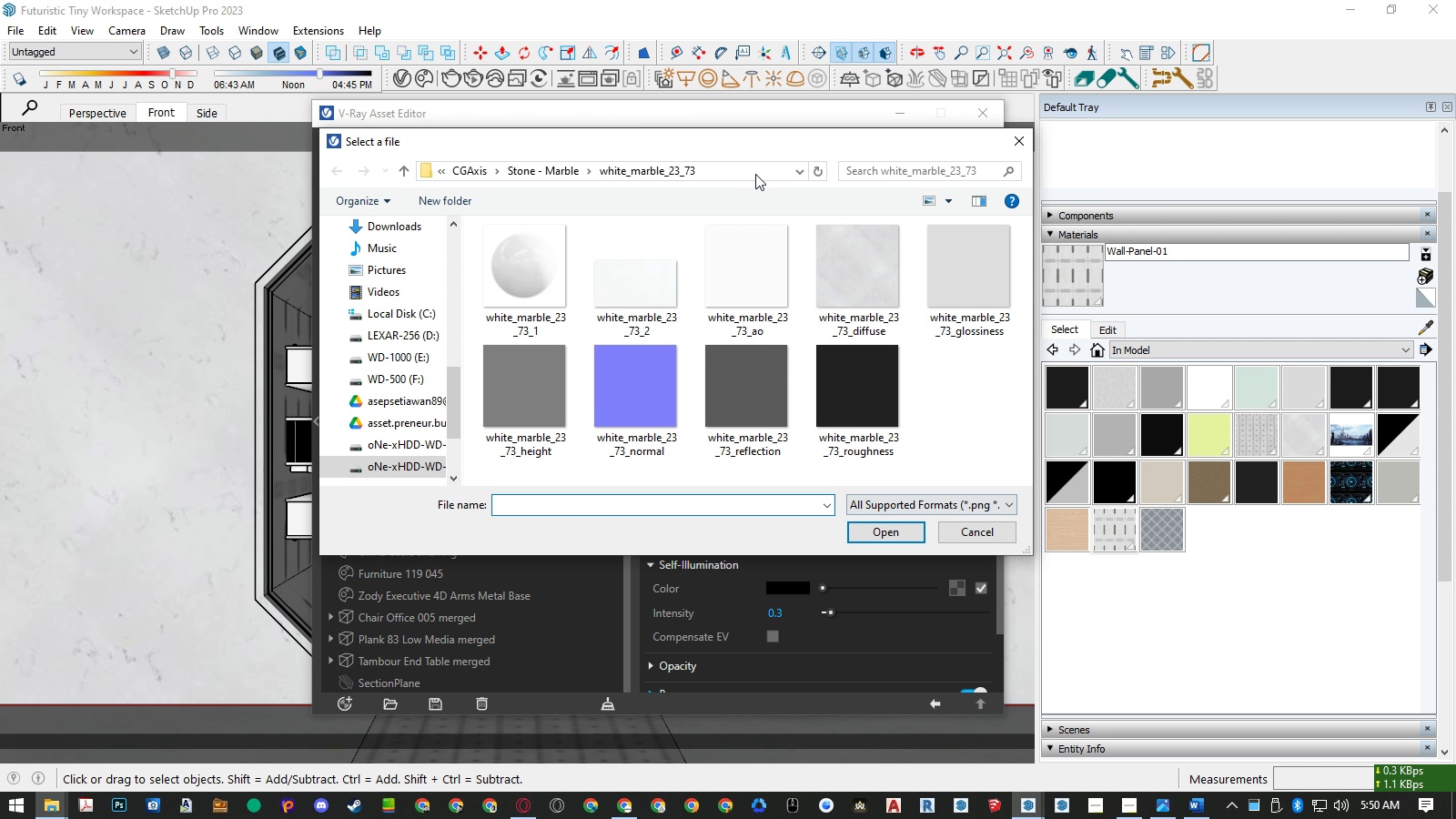 
left_click([985, 531])
 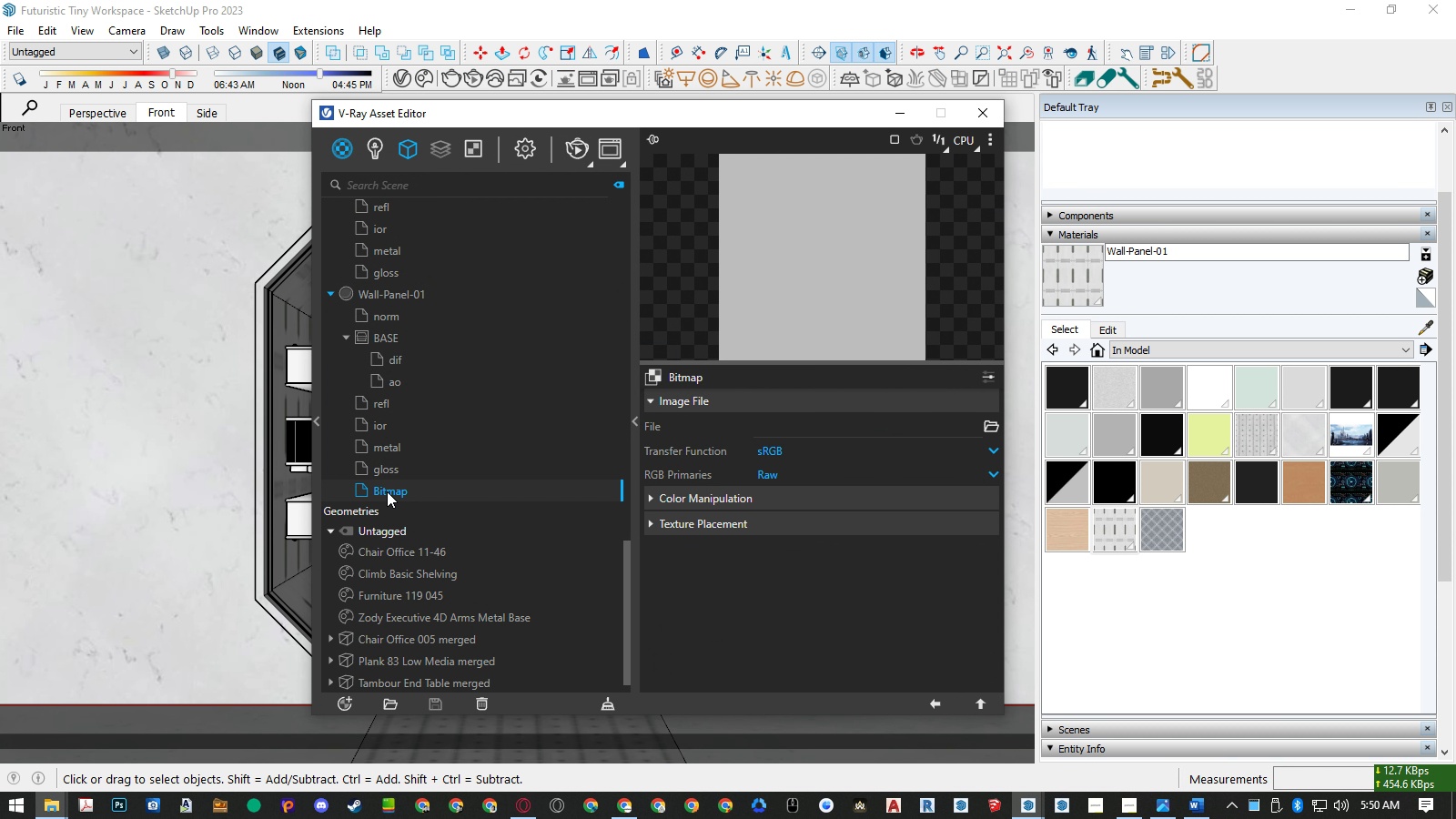 
right_click([387, 491])
 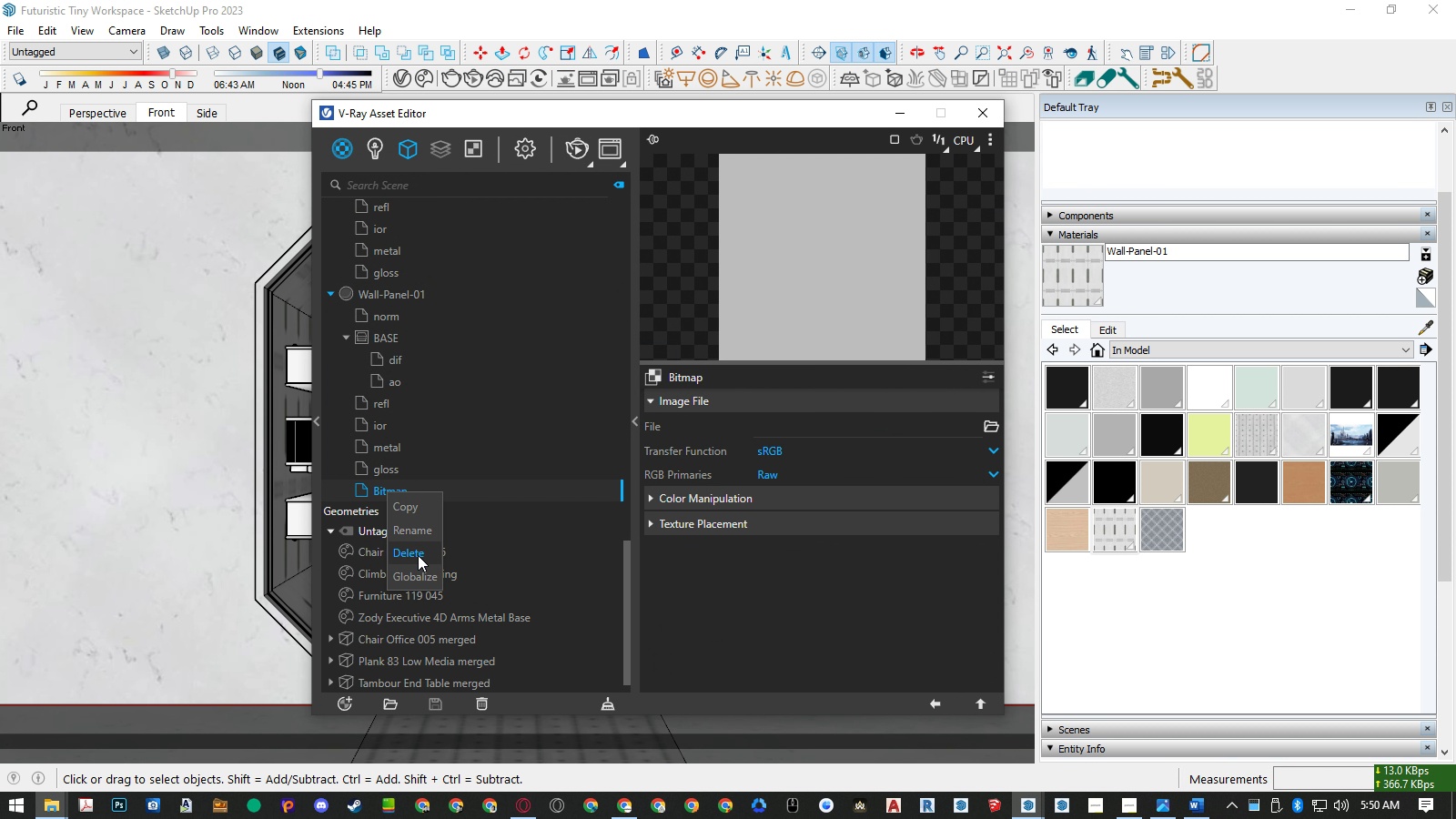 
left_click([418, 555])
 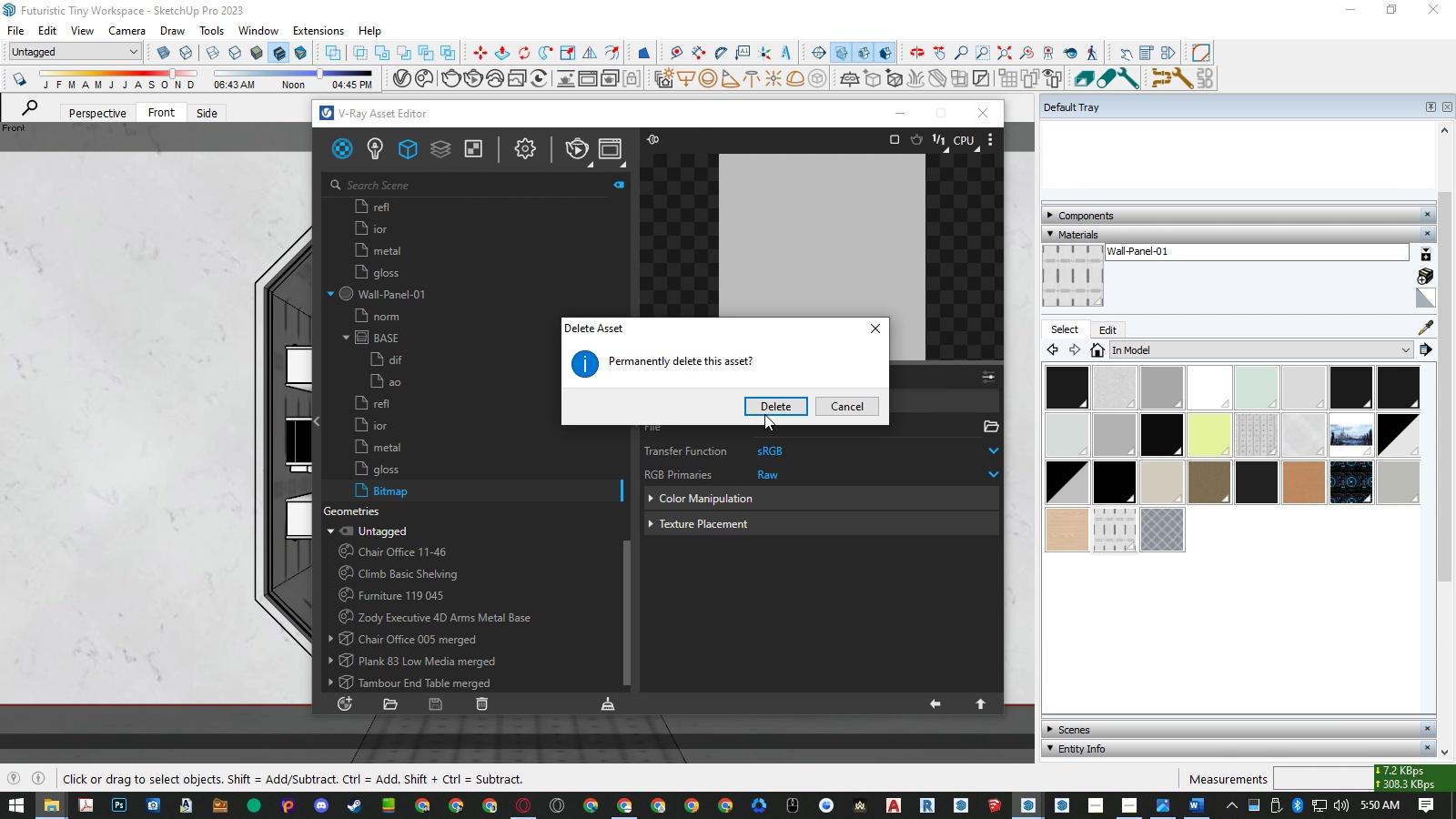 
left_click([767, 409])
 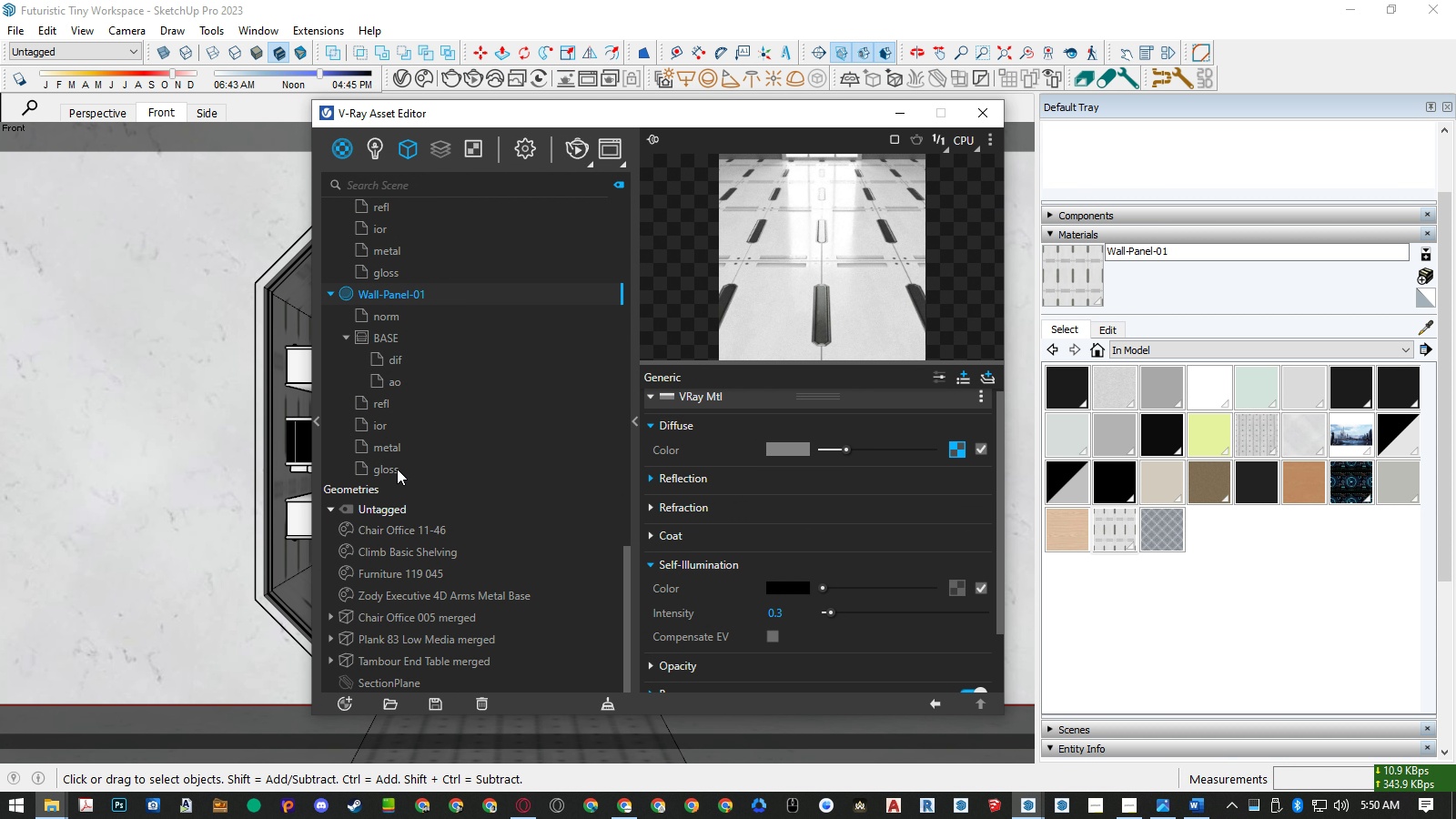 
left_click([397, 469])
 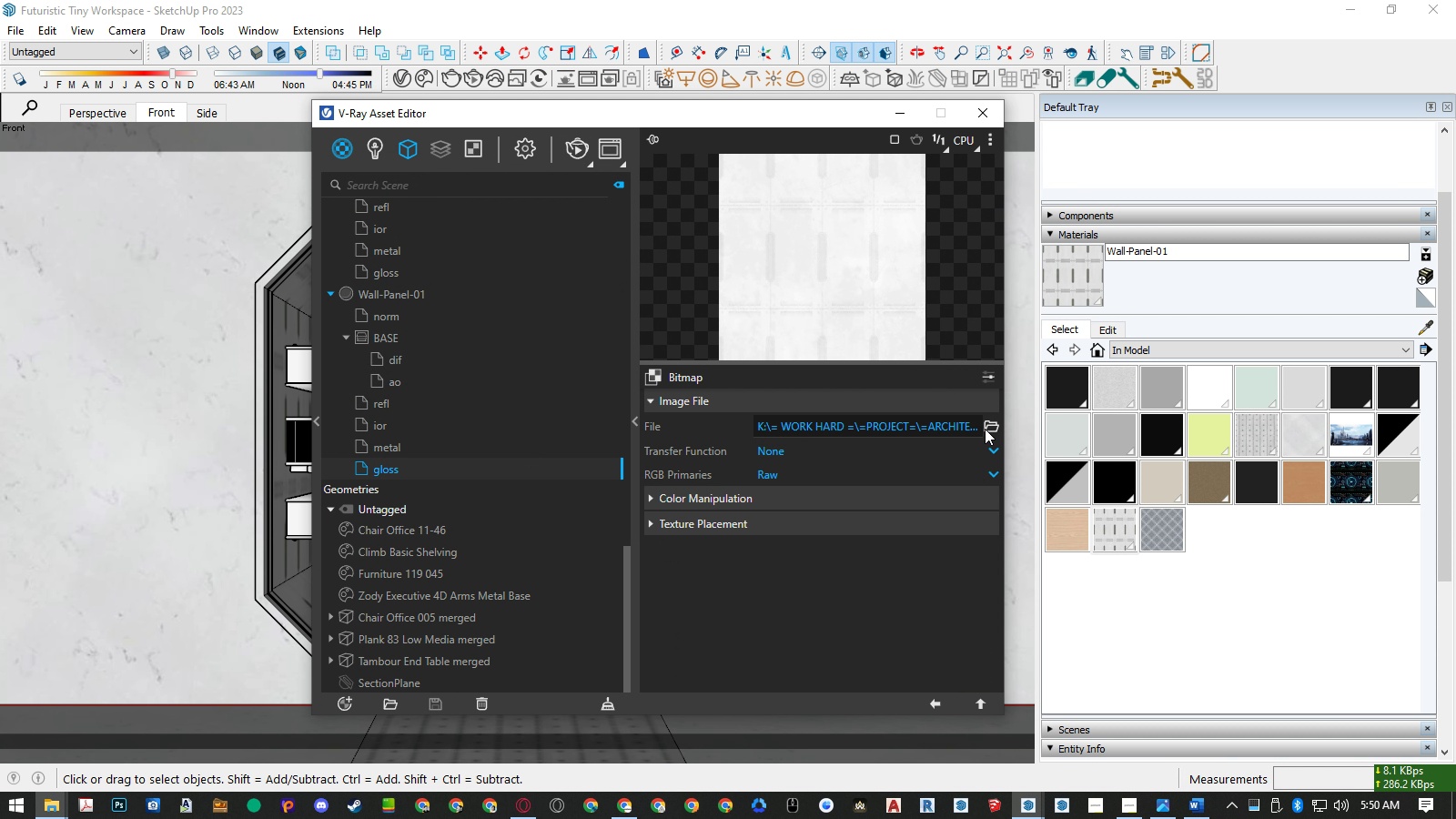 
left_click([987, 429])
 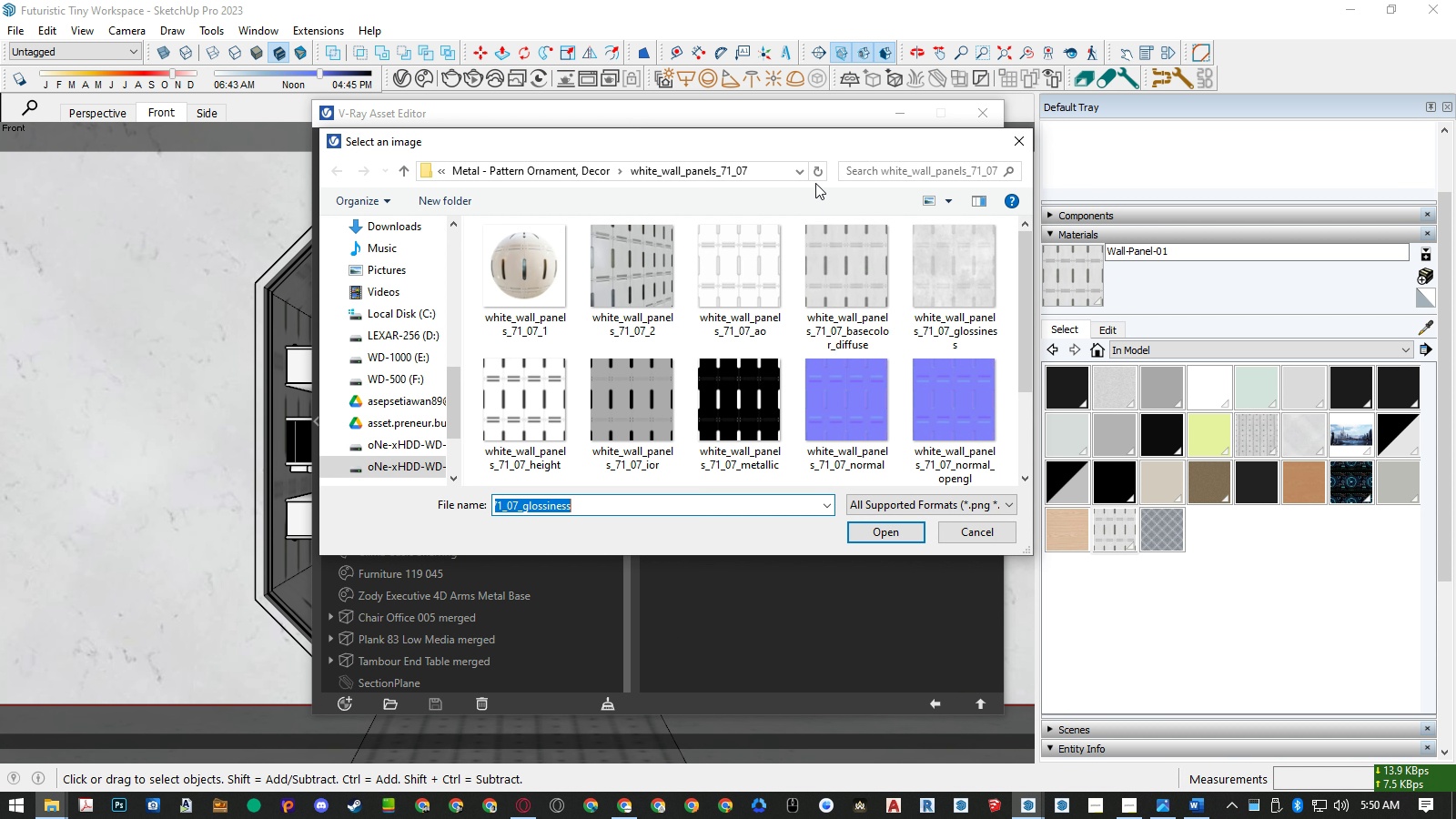 
left_click([774, 170])
 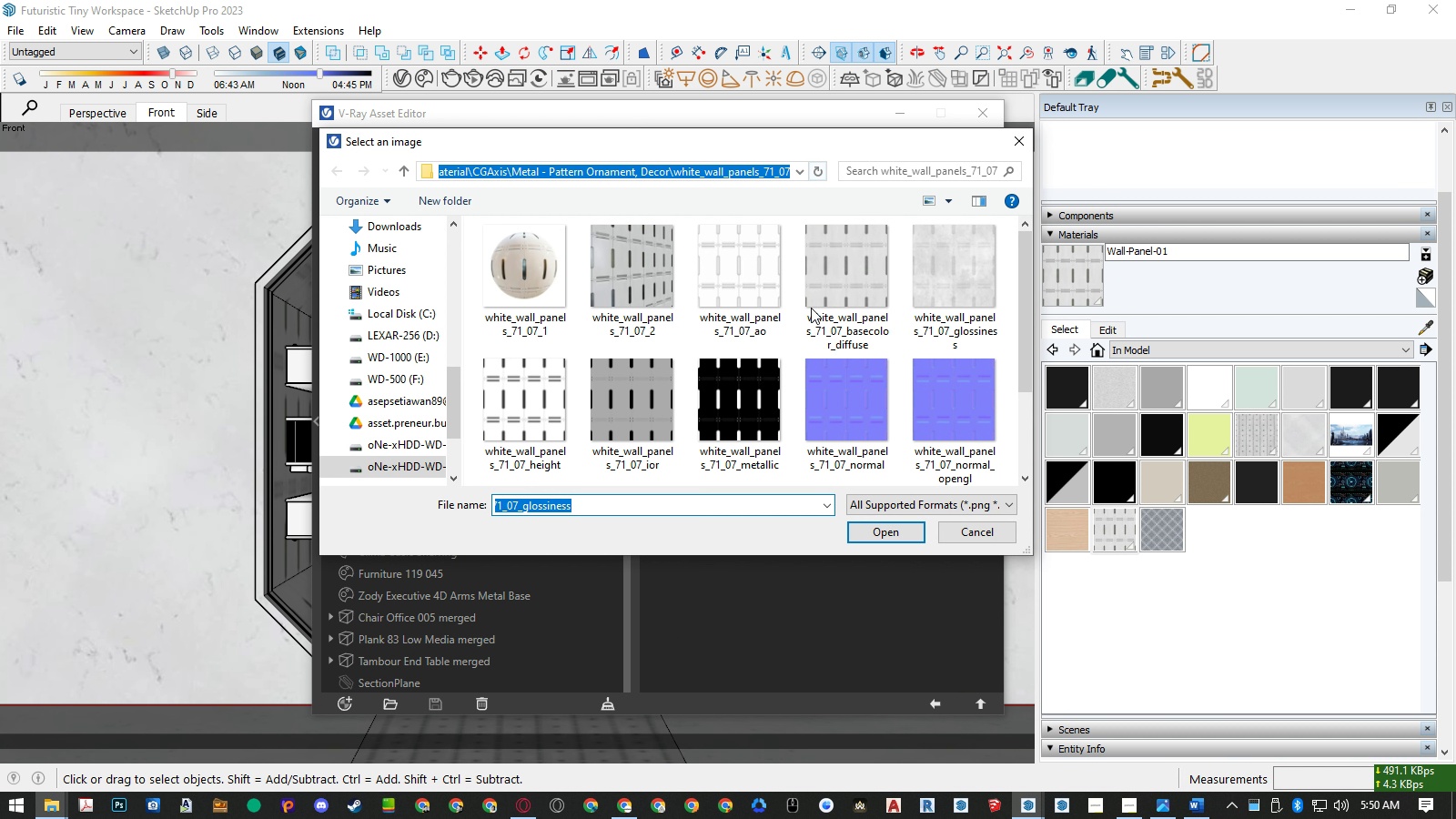 
key(Control+ControlLeft)
 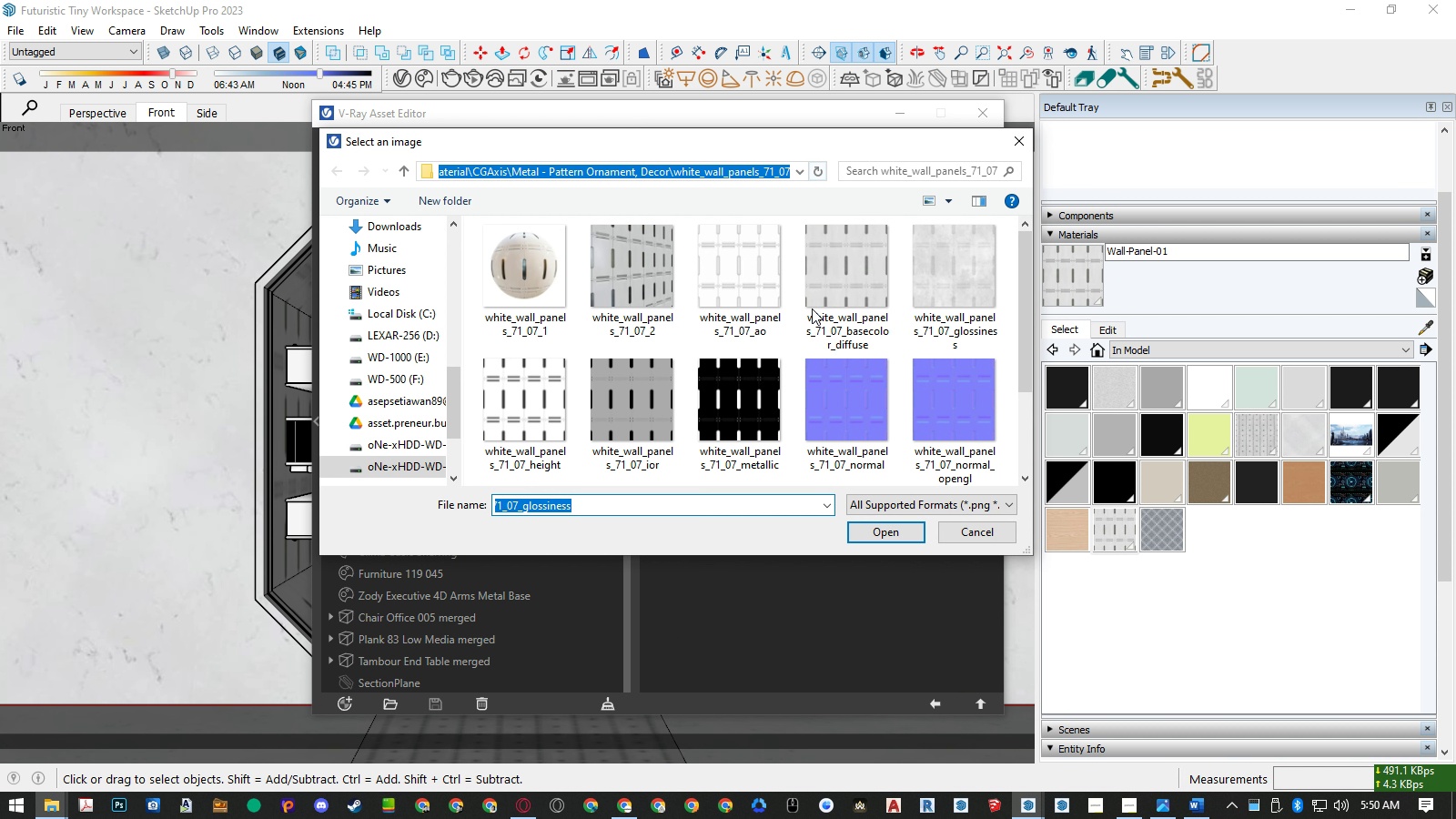 
key(Control+C)
 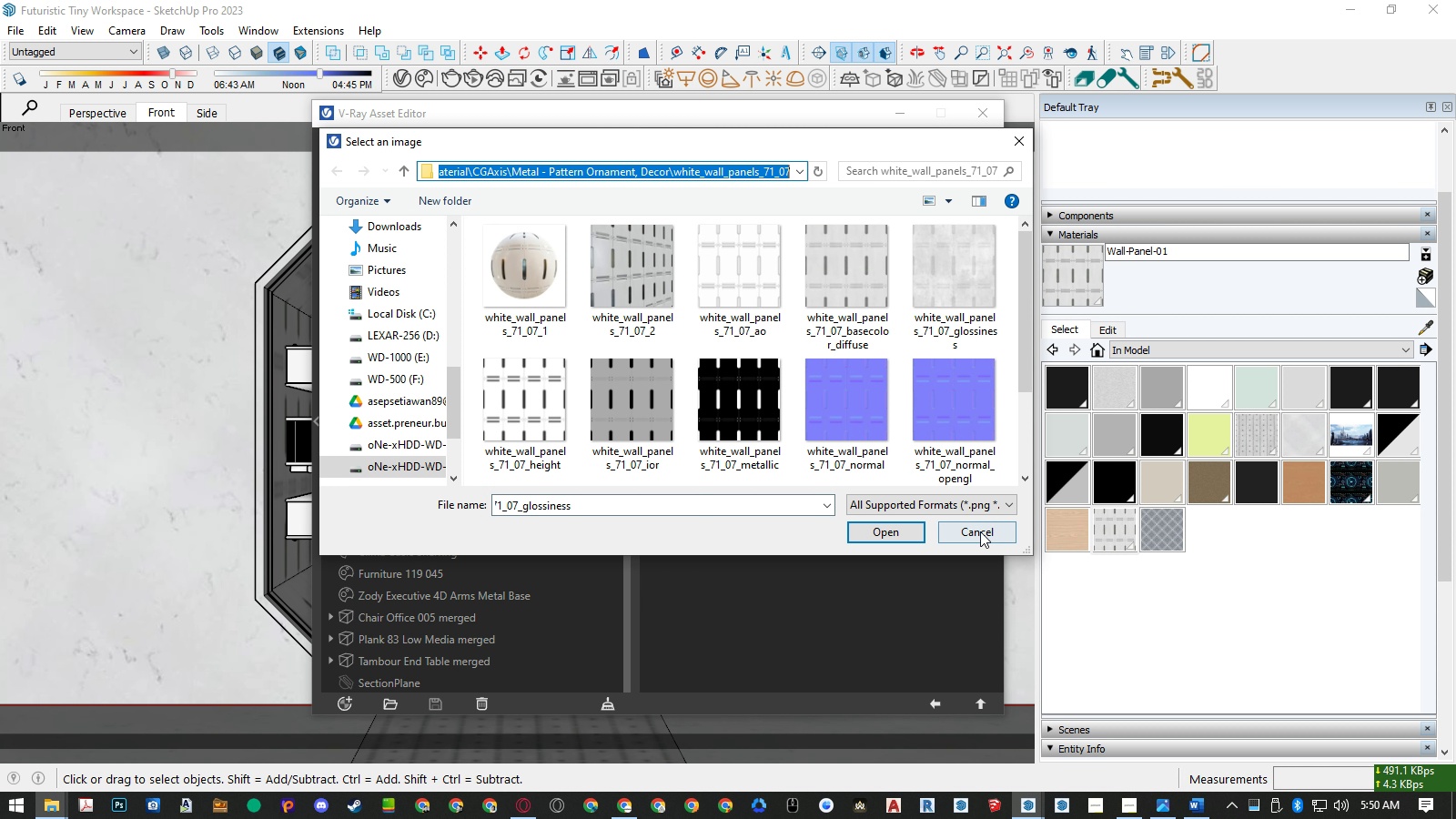 
left_click([980, 531])
 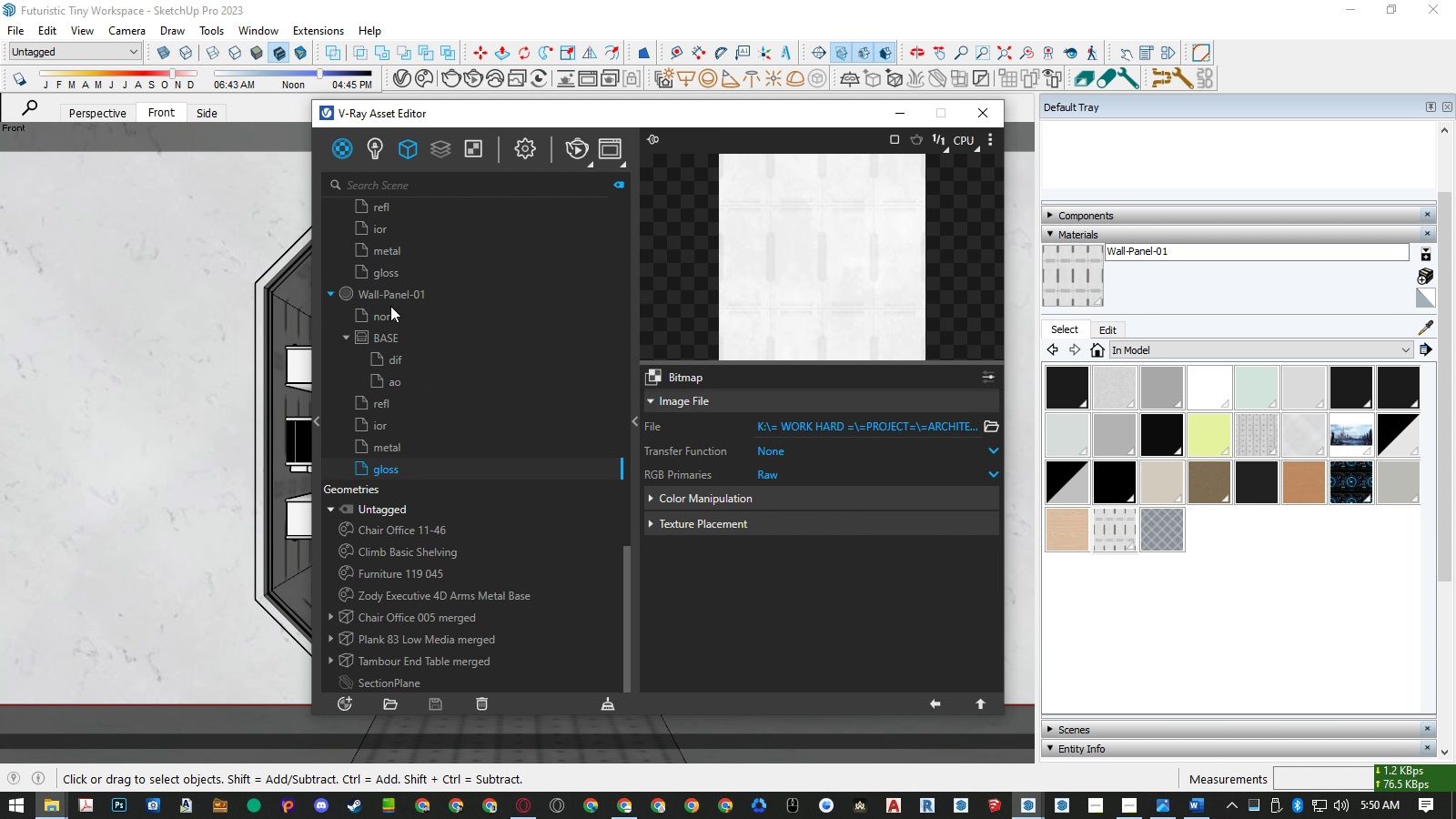 
left_click([390, 299])
 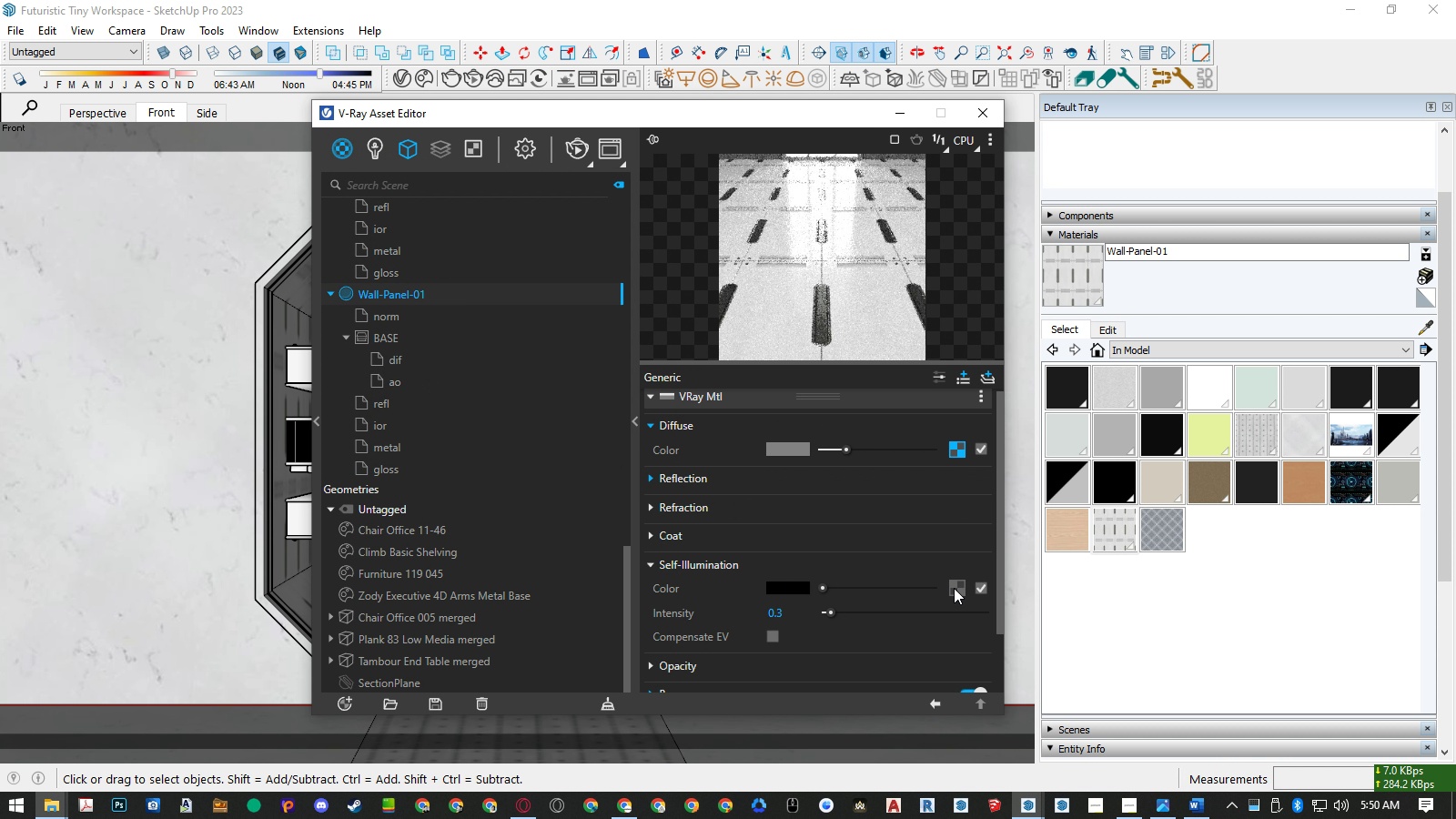 
left_click([958, 587])
 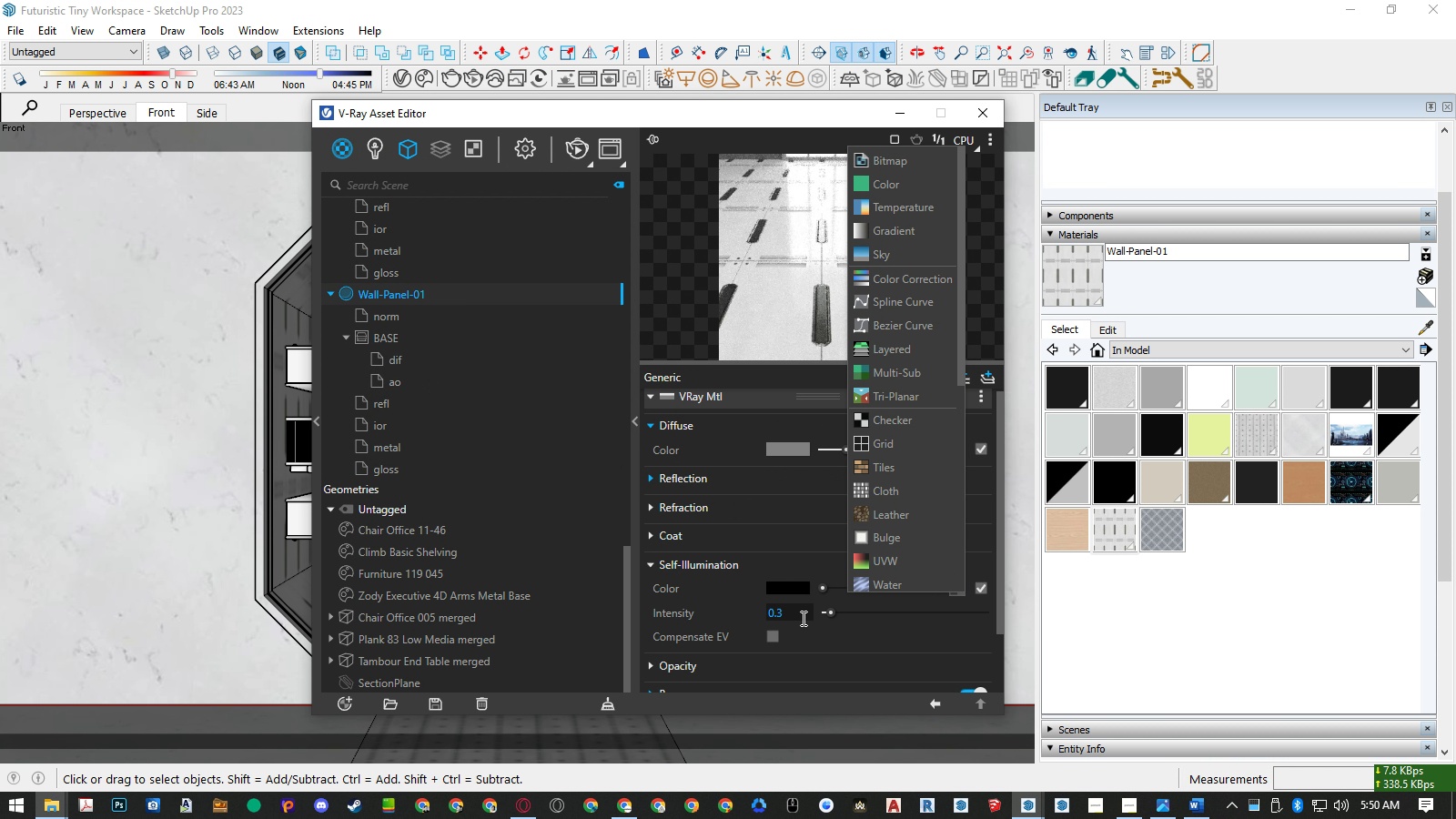 
left_click_drag(start_coordinate=[788, 612], to_coordinate=[723, 612])
 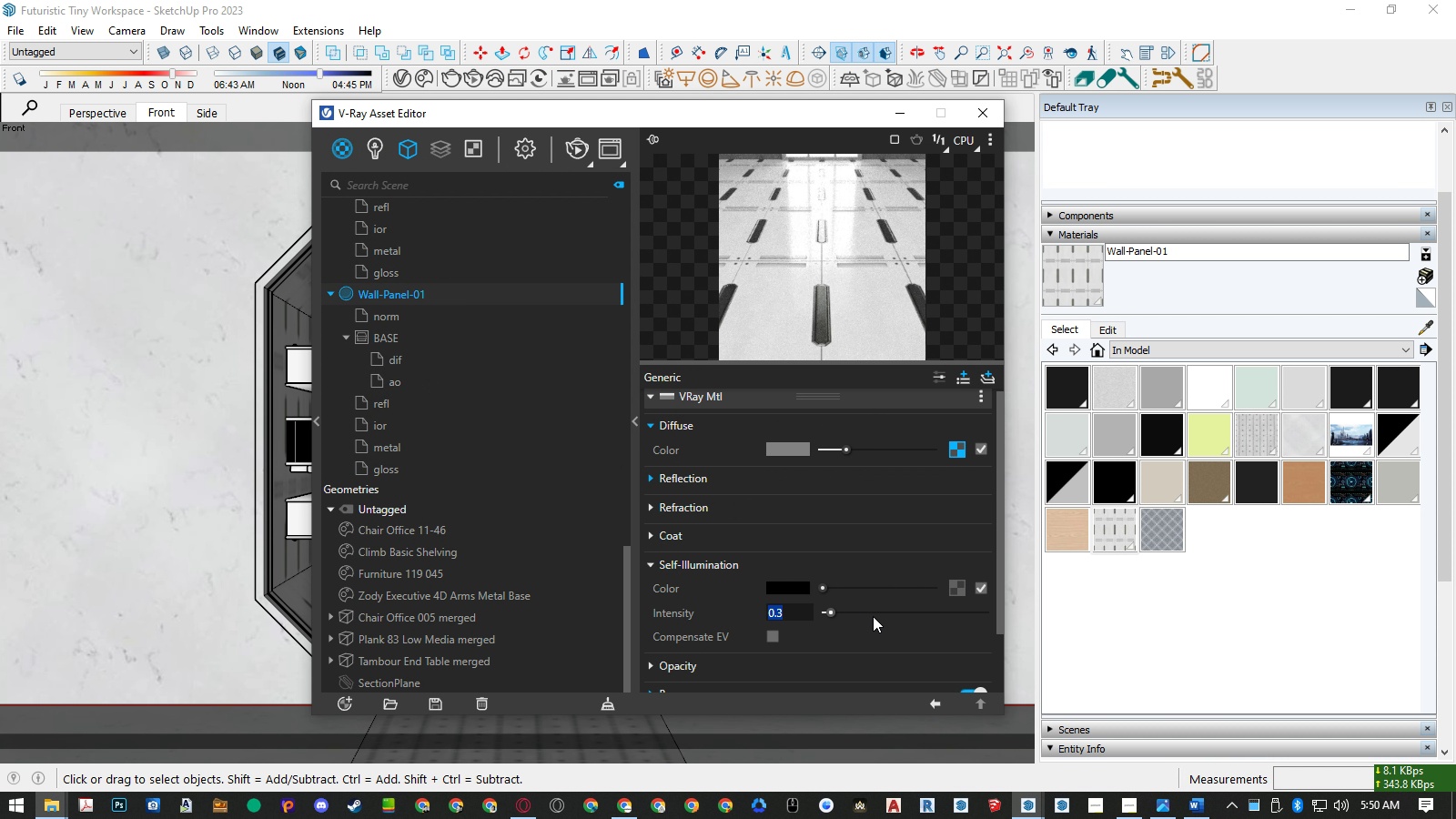 
key(Numpad1)
 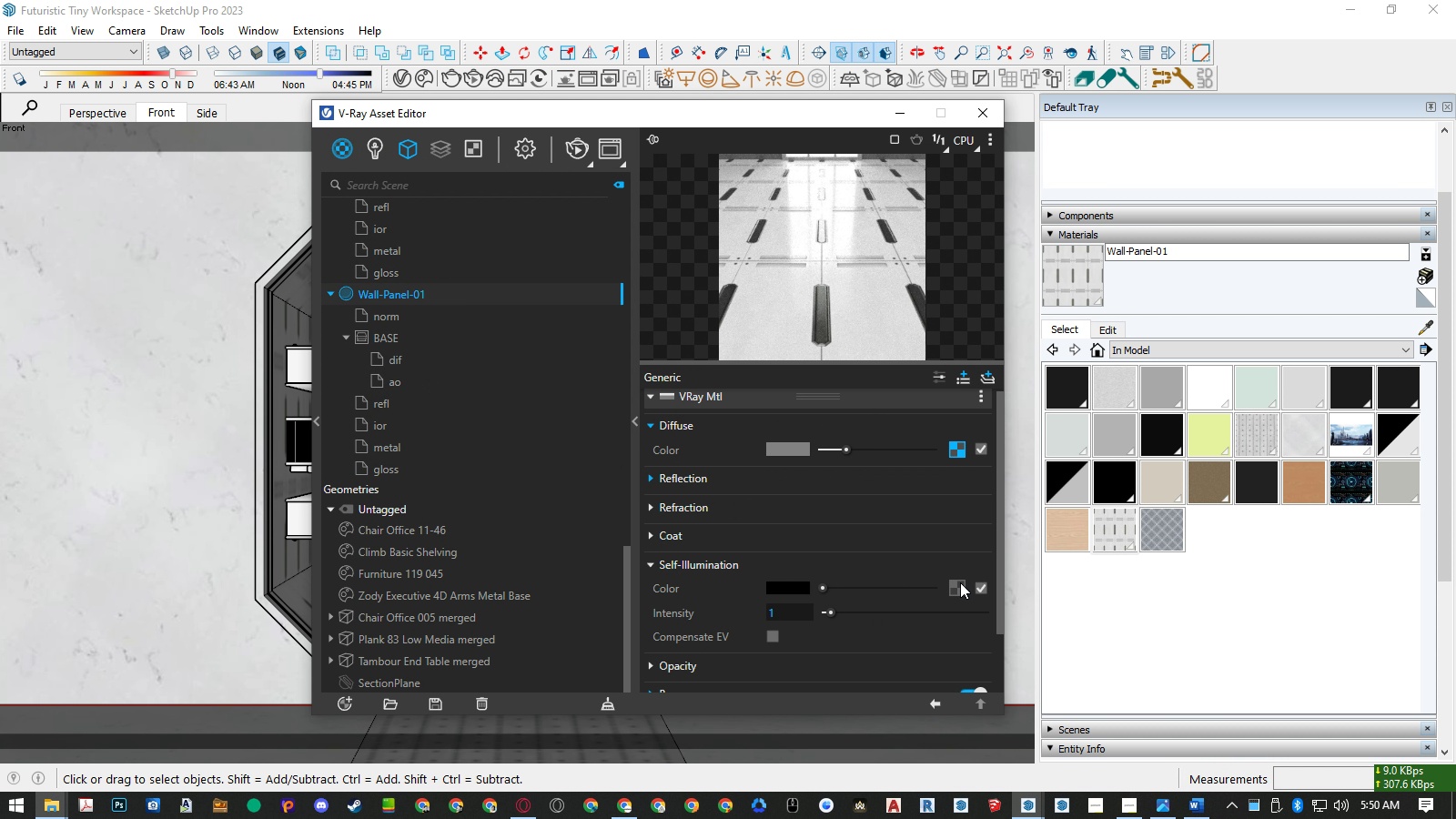 
left_click([960, 582])
 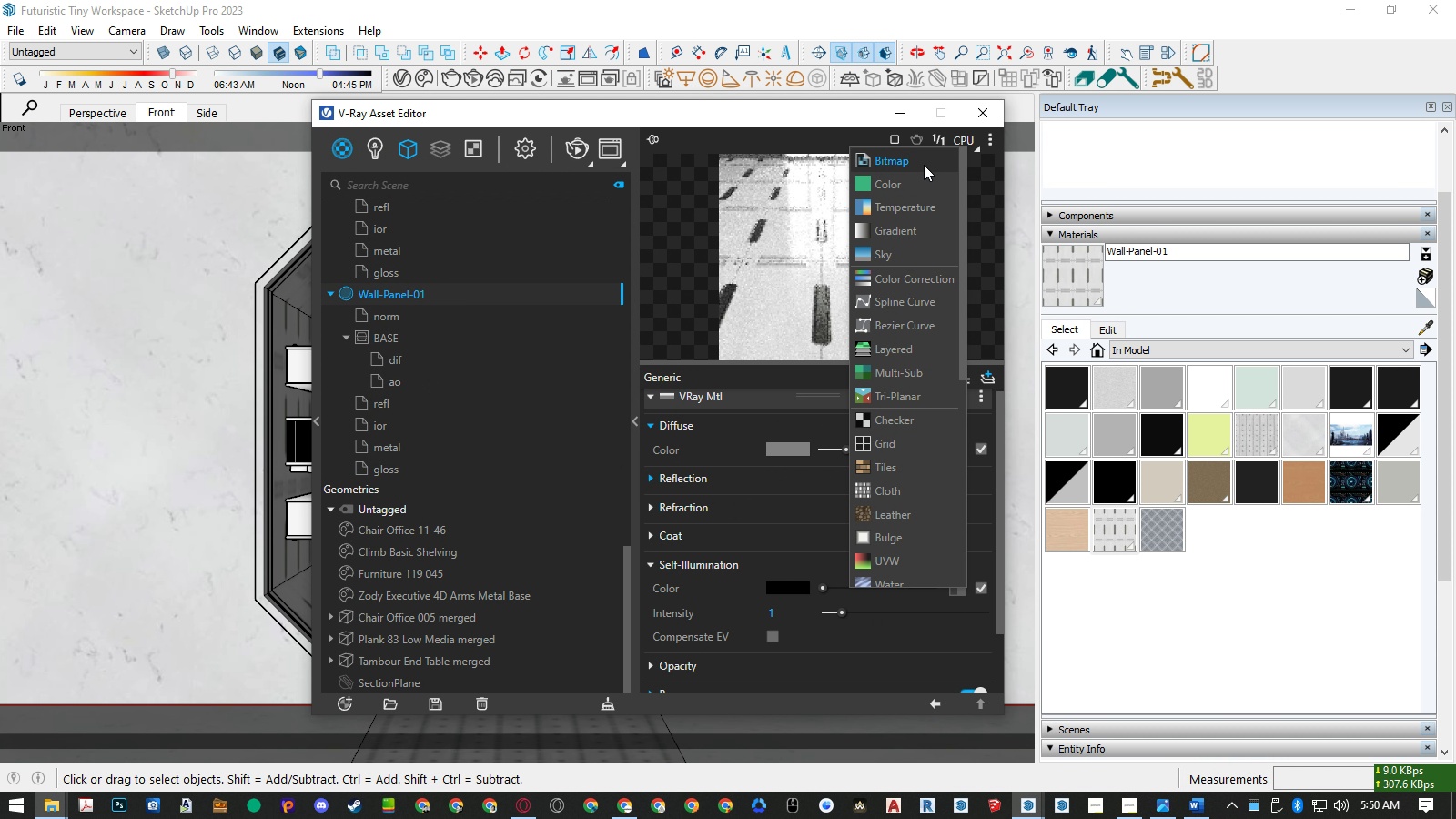 
left_click([923, 163])
 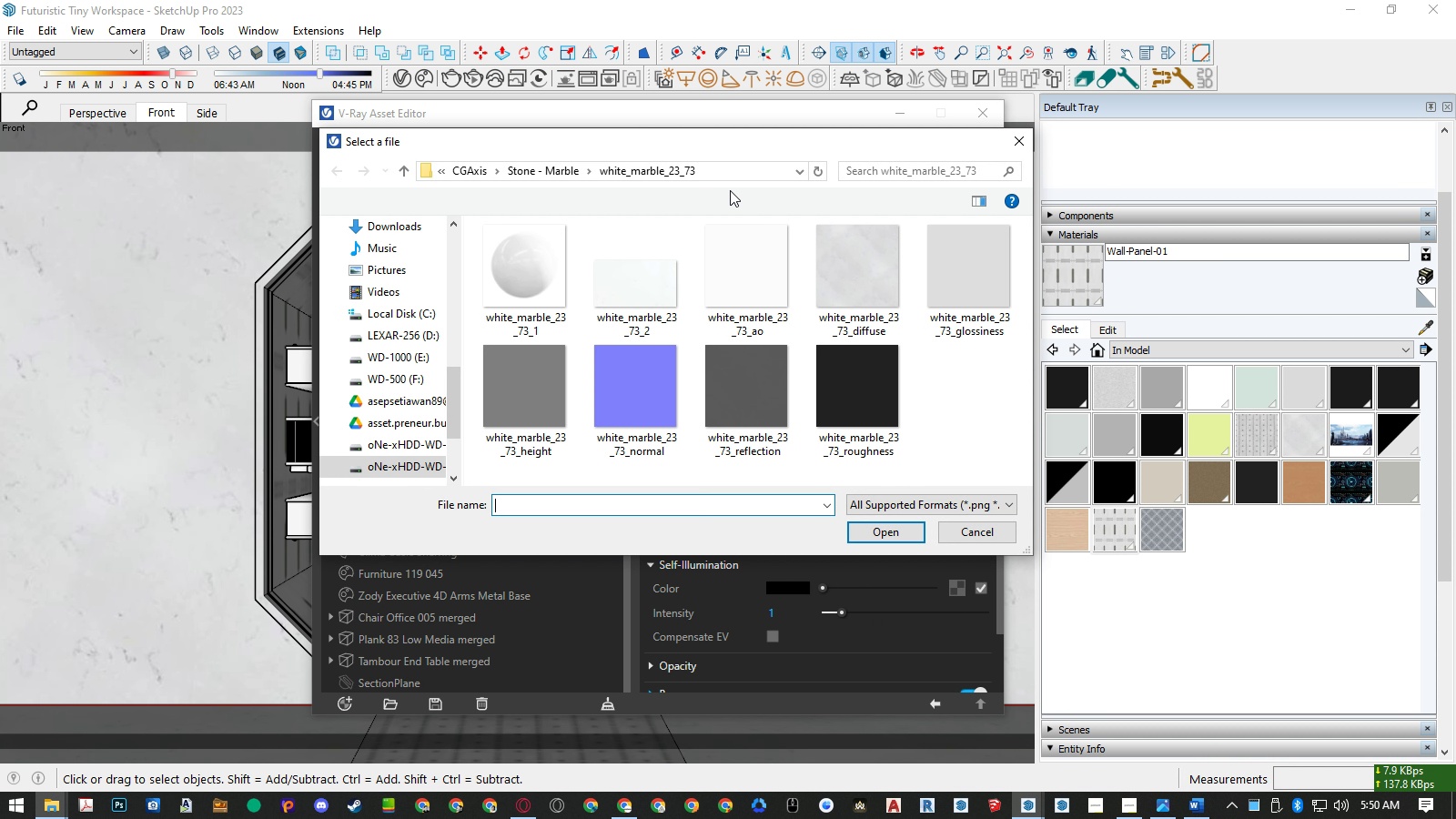 
left_click([726, 174])
 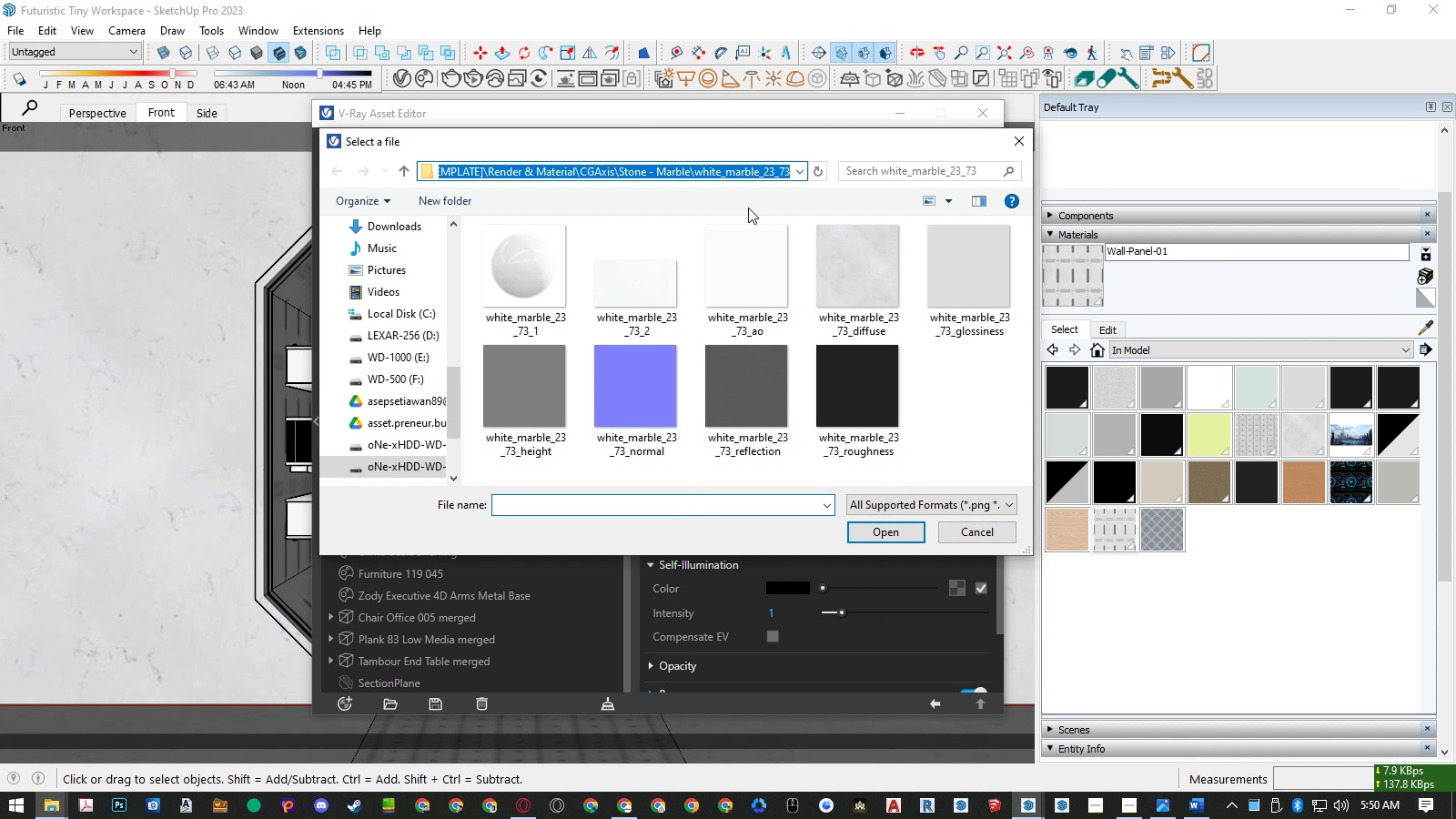 
key(Control+ControlLeft)
 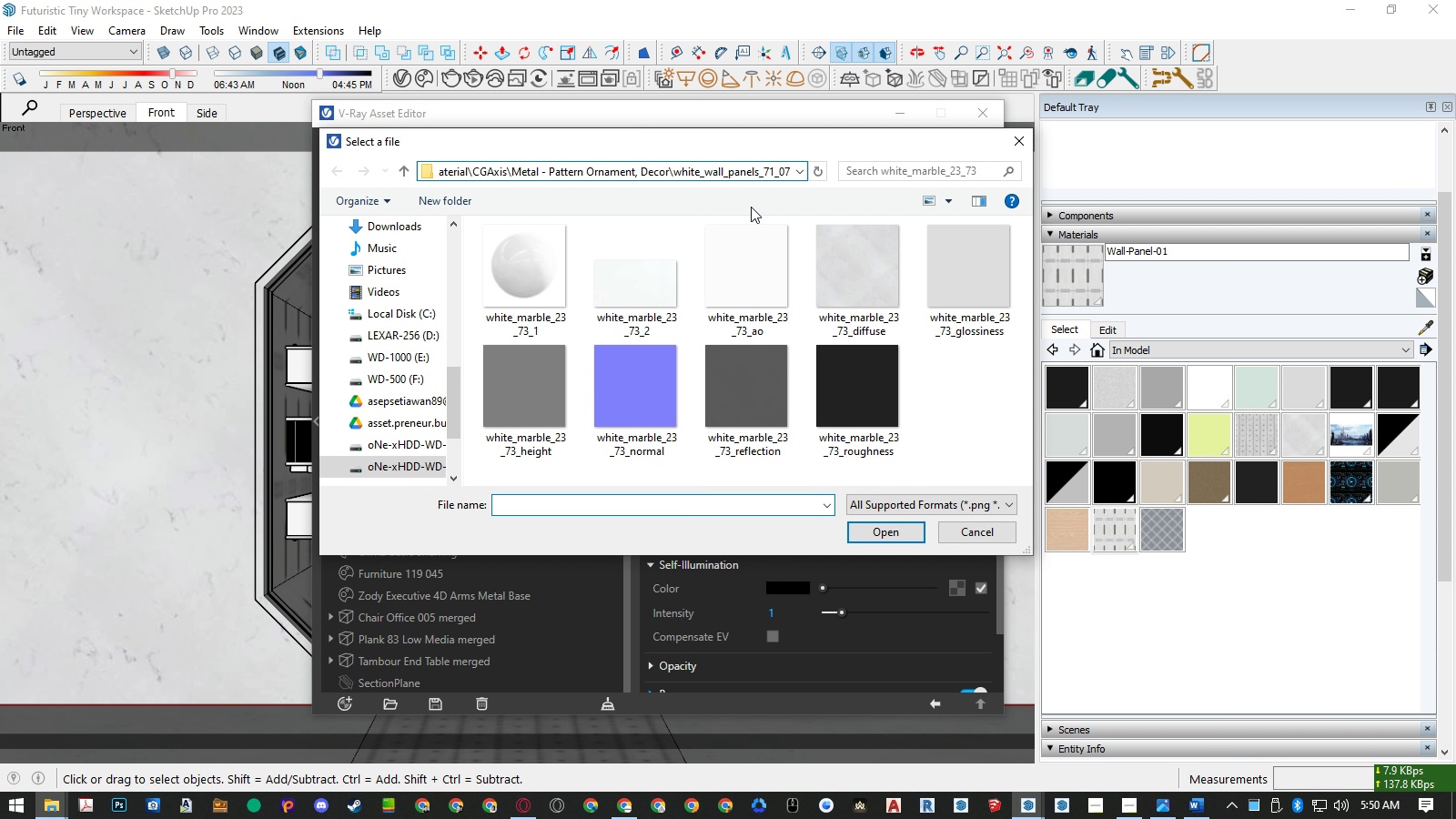 
key(Control+V)
 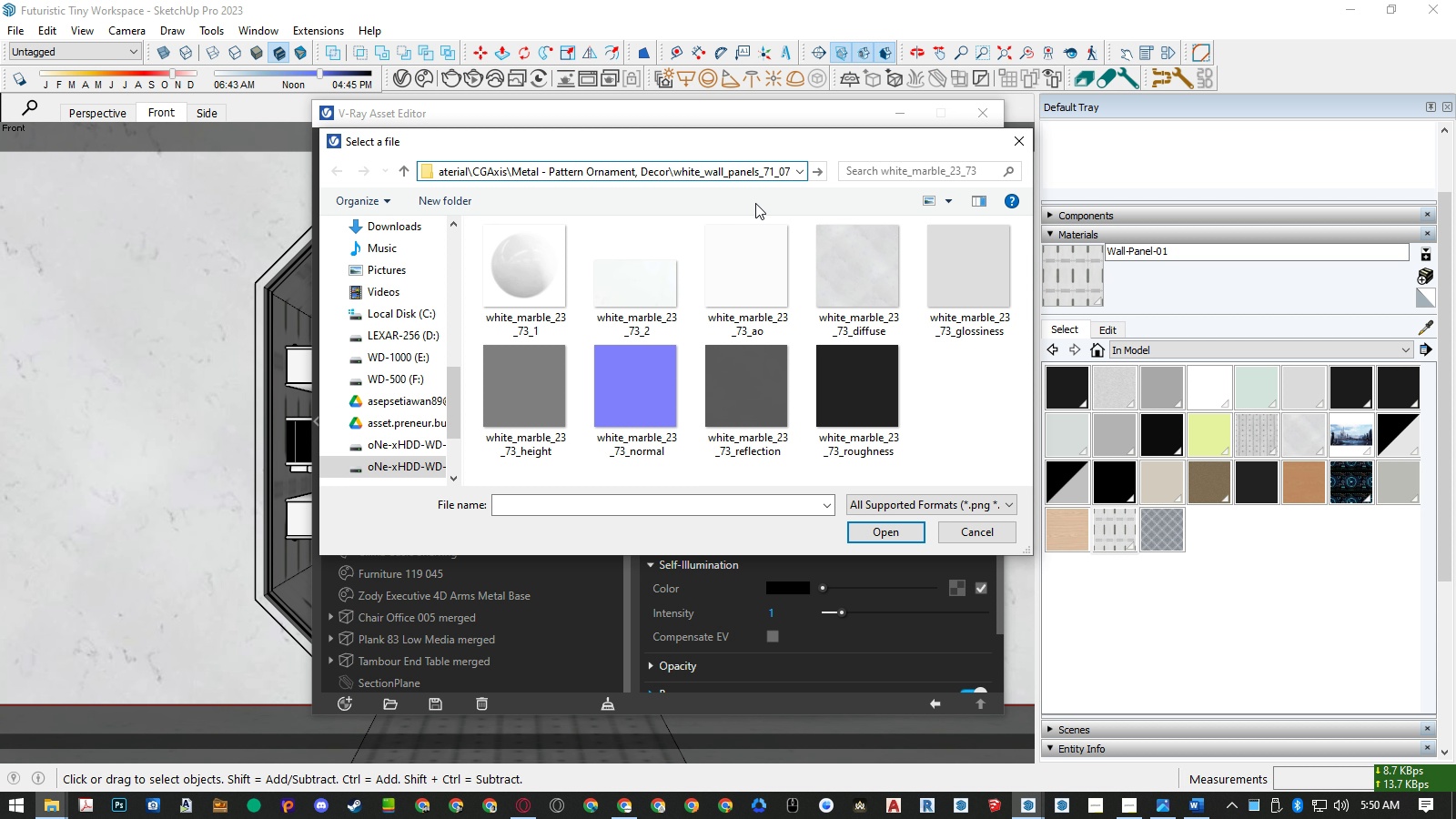 
key(Enter)
 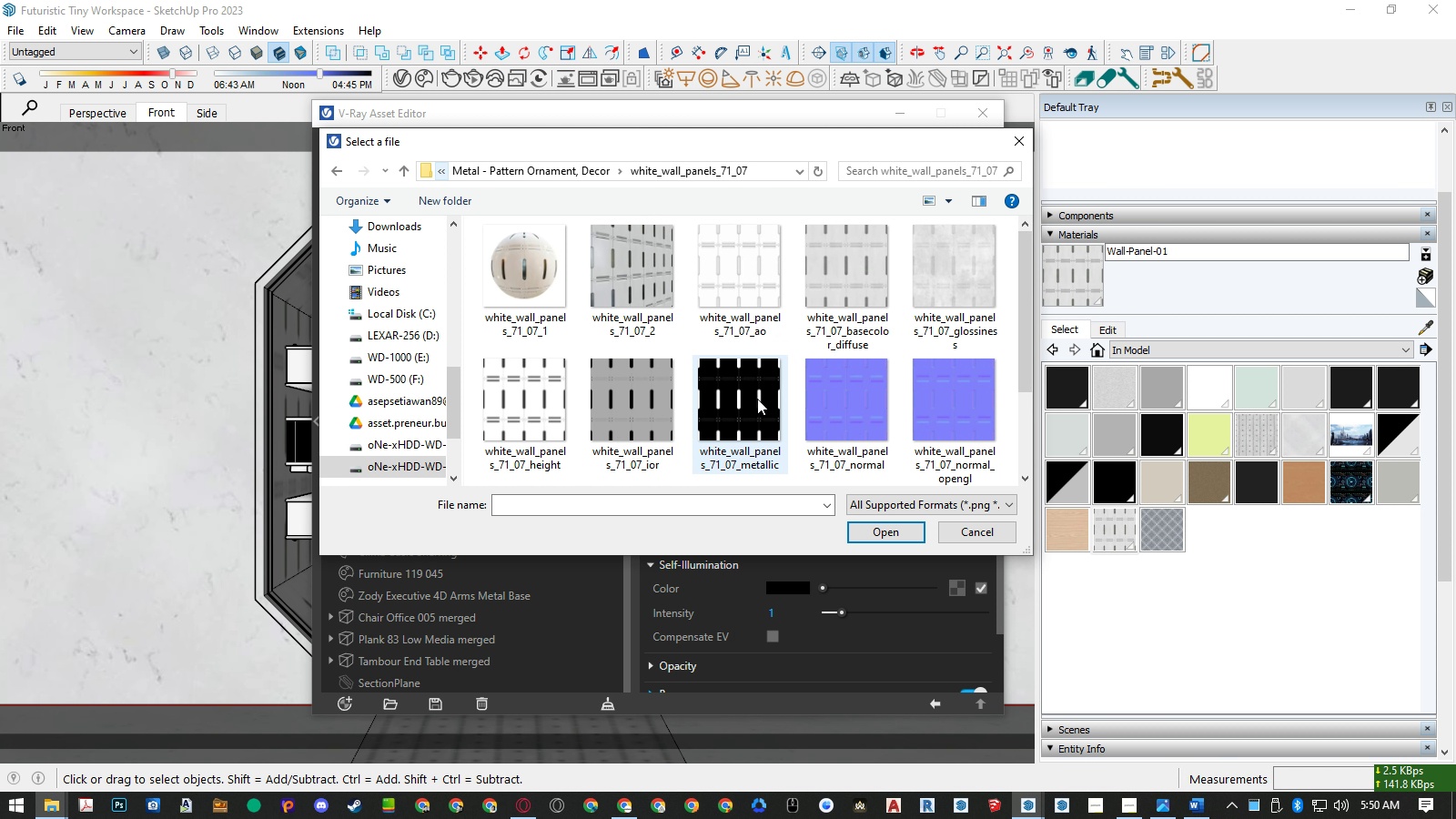 
double_click([757, 403])
 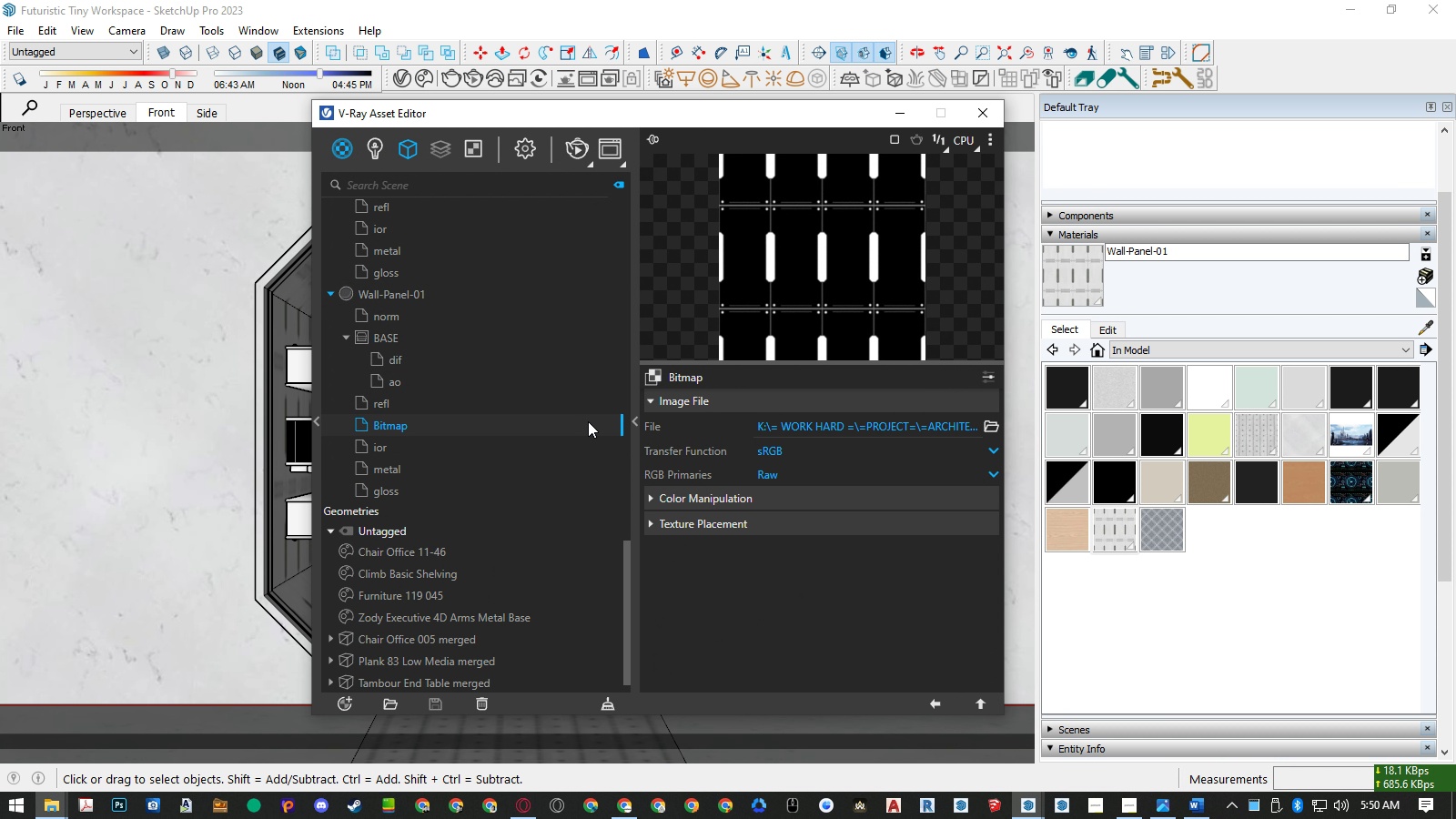 
double_click([396, 430])
 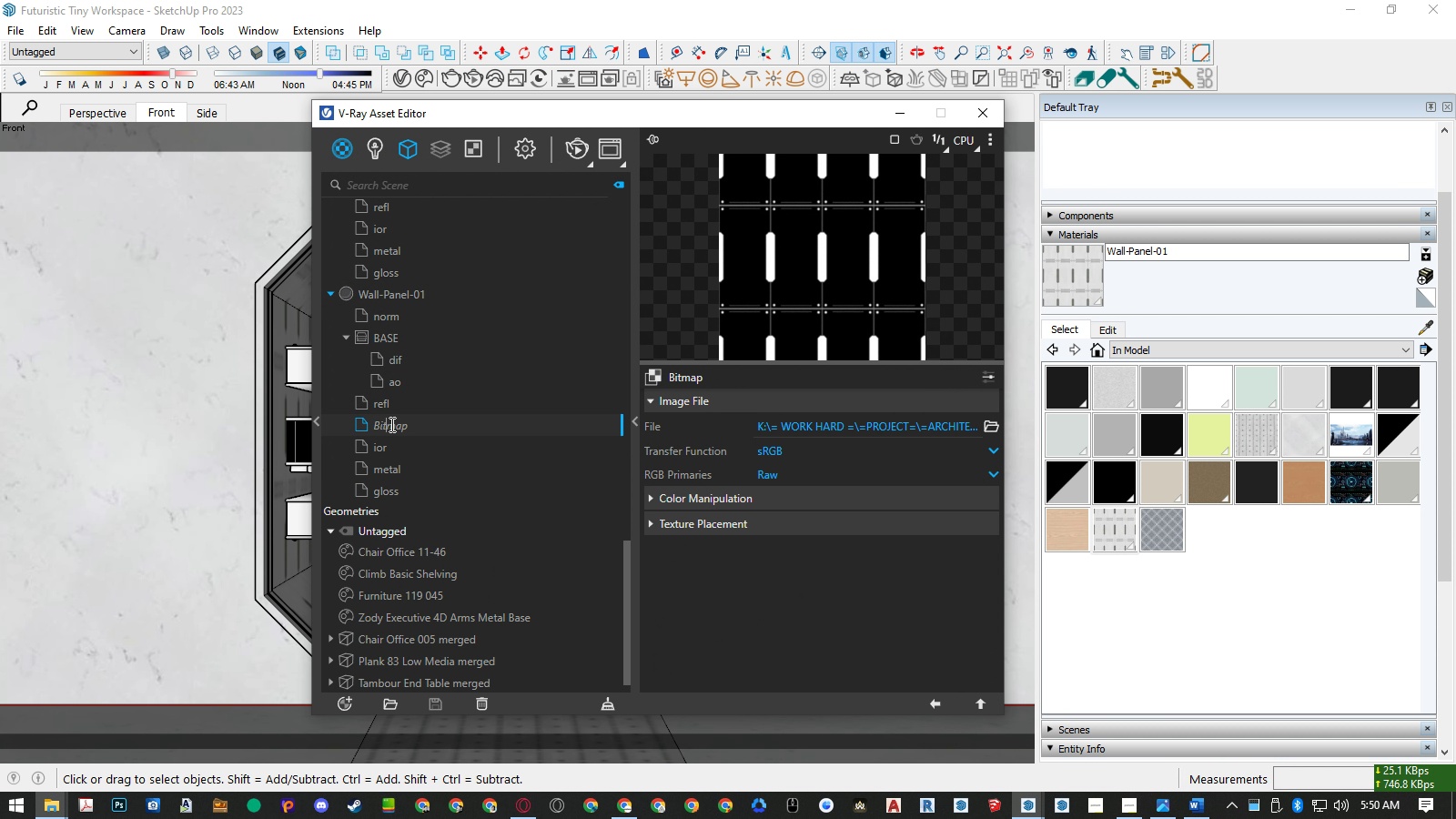 
triple_click([390, 424])
 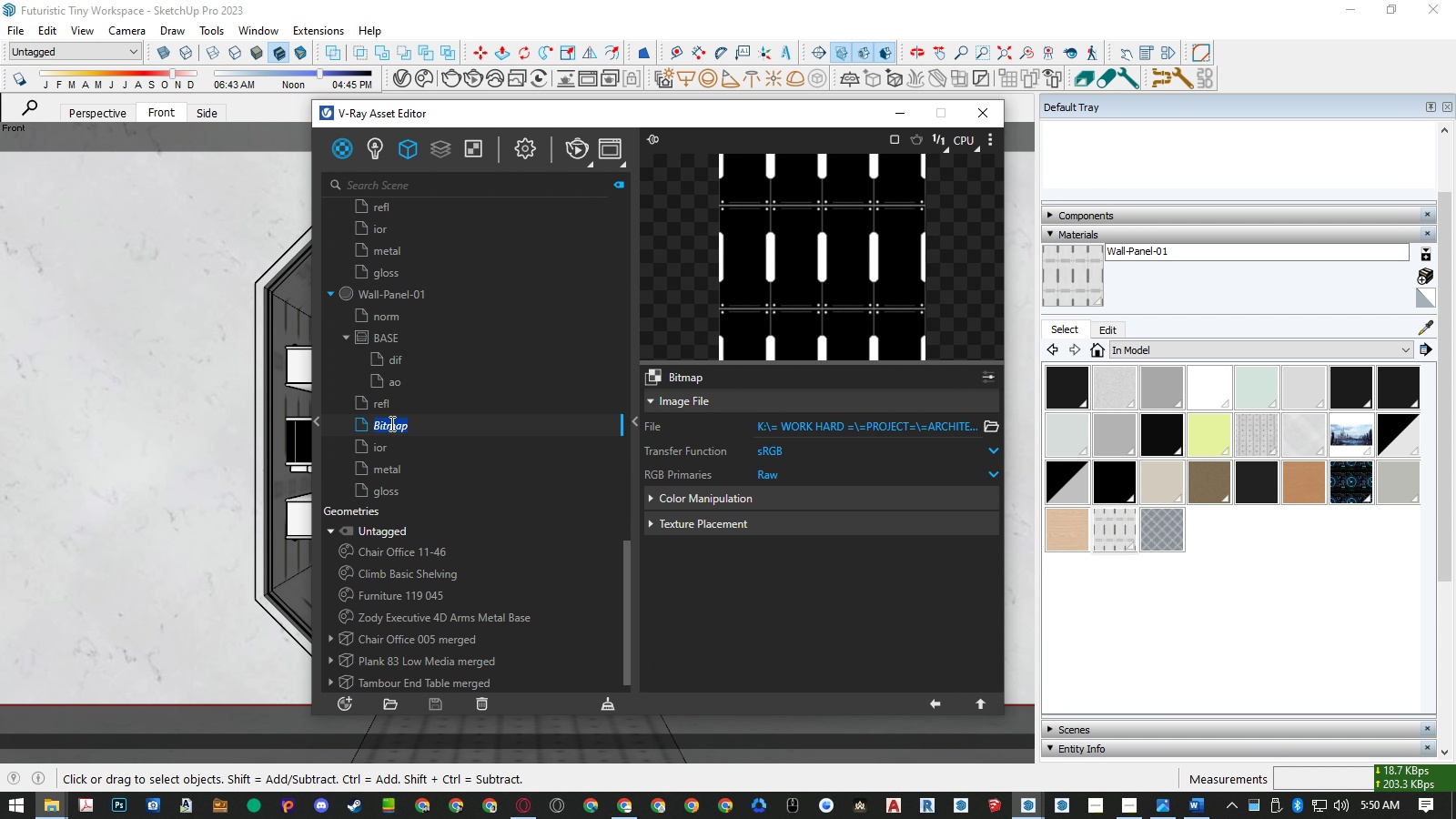 
triple_click([390, 424])
 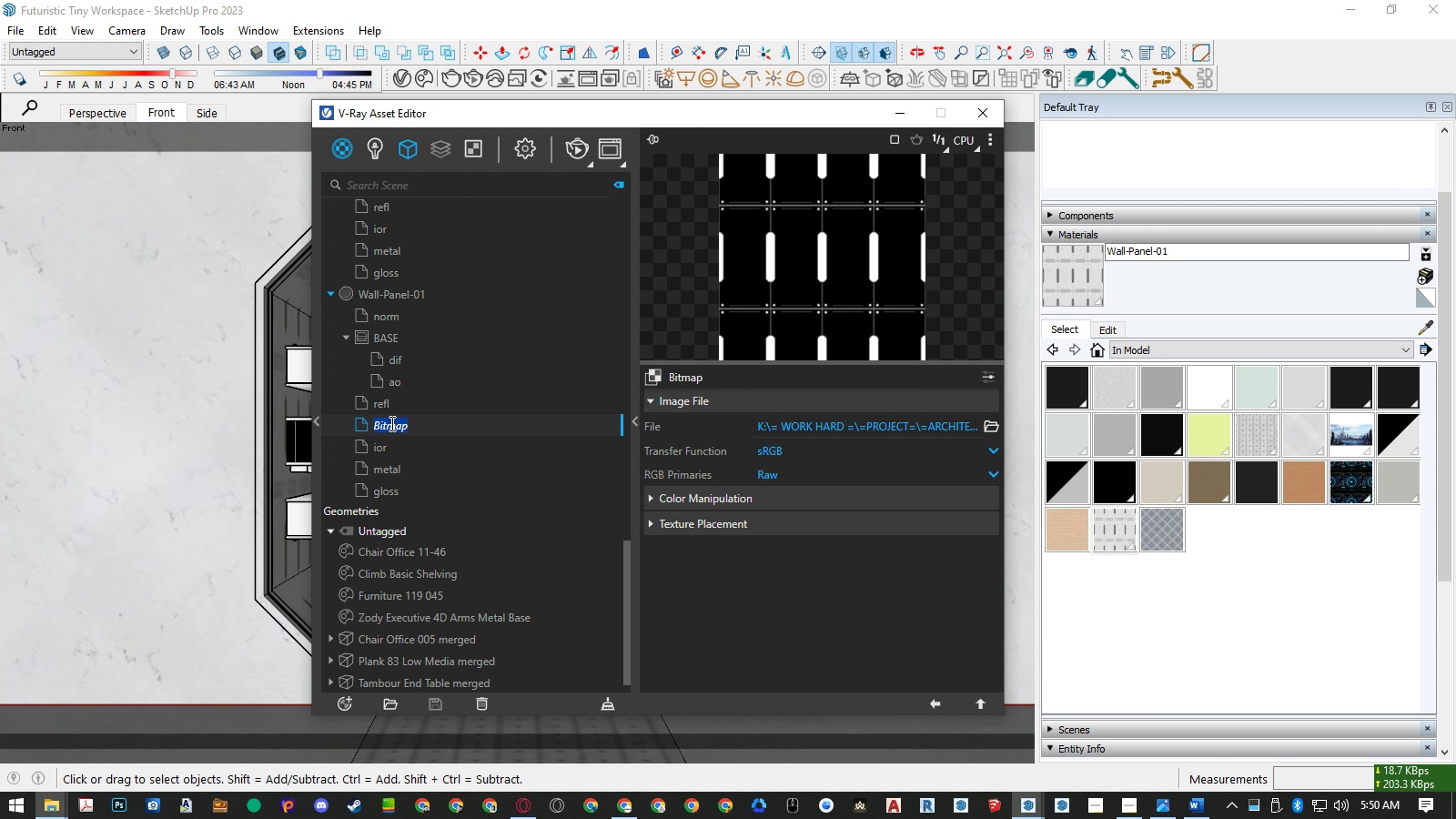 
type(emis)
 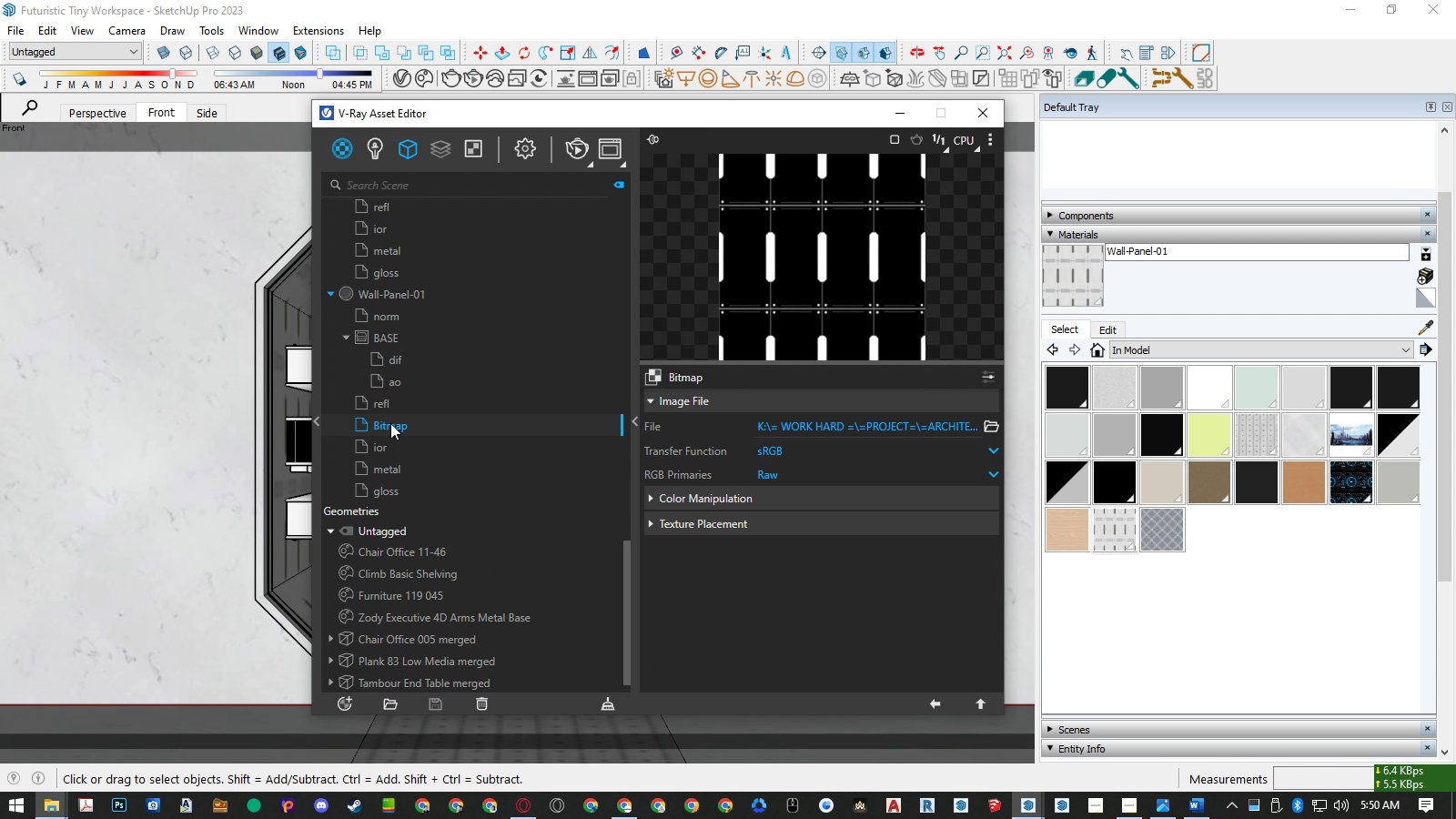 
key(Enter)
 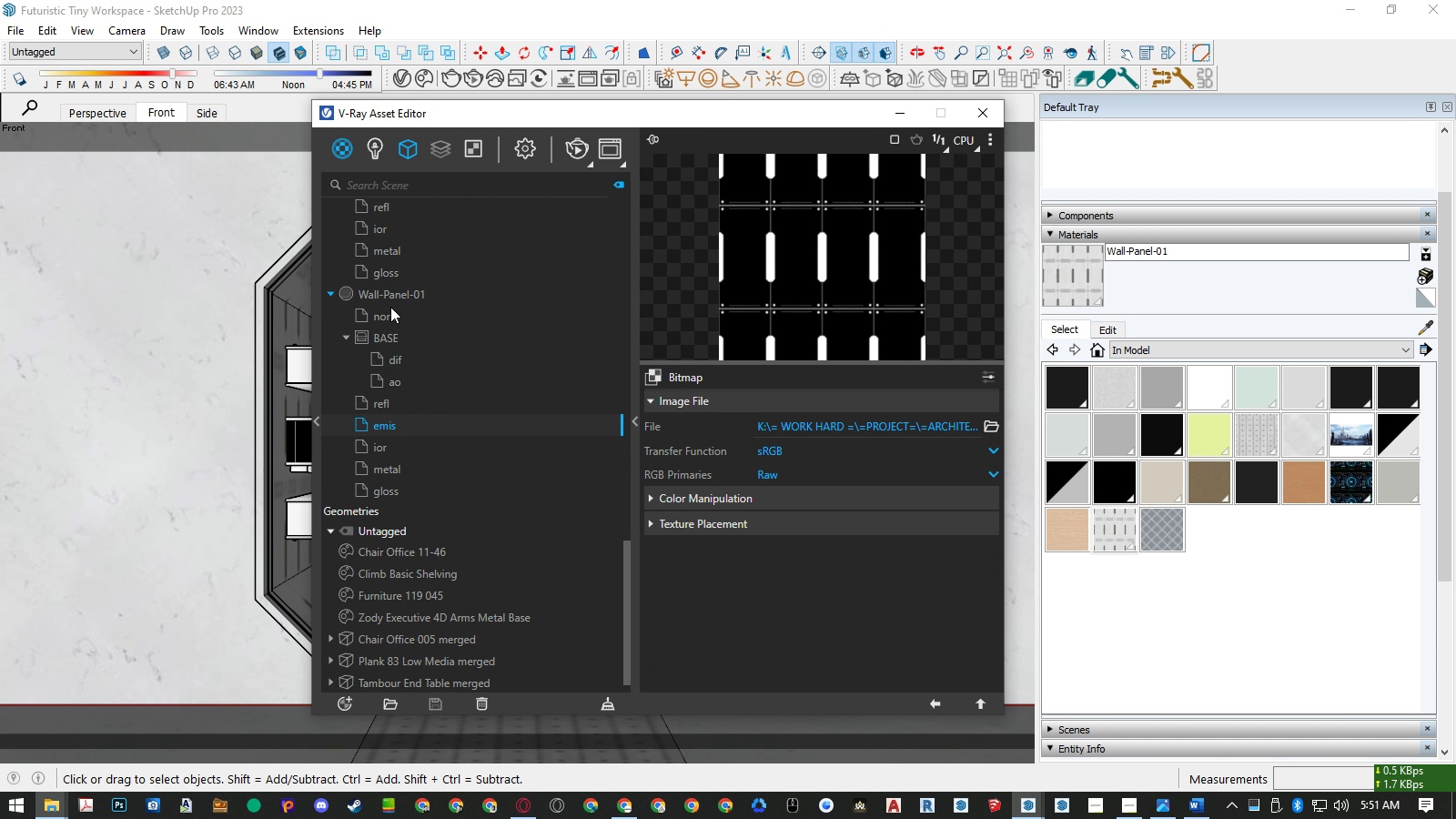 
left_click([389, 293])
 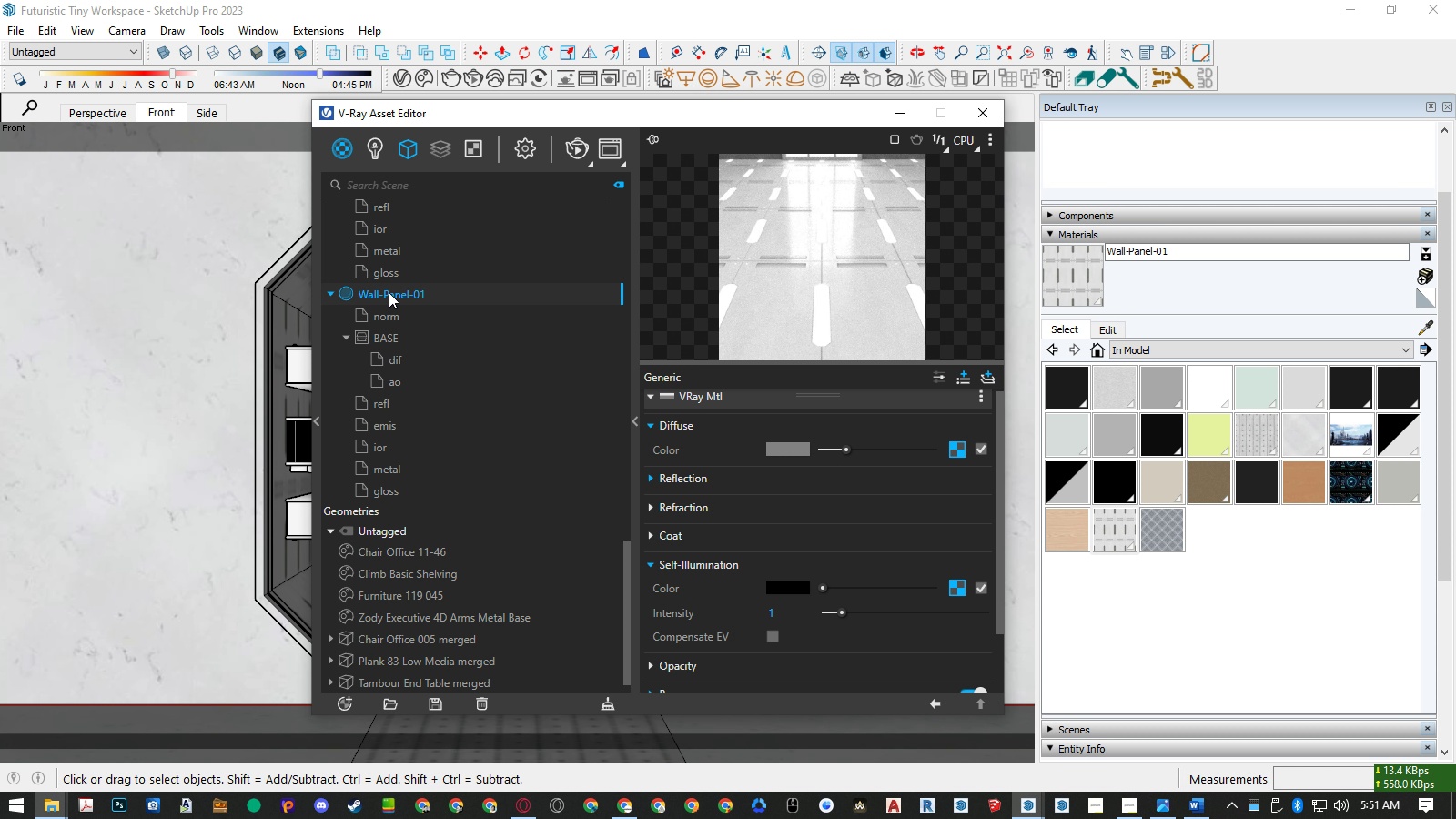 
wait(5.3)
 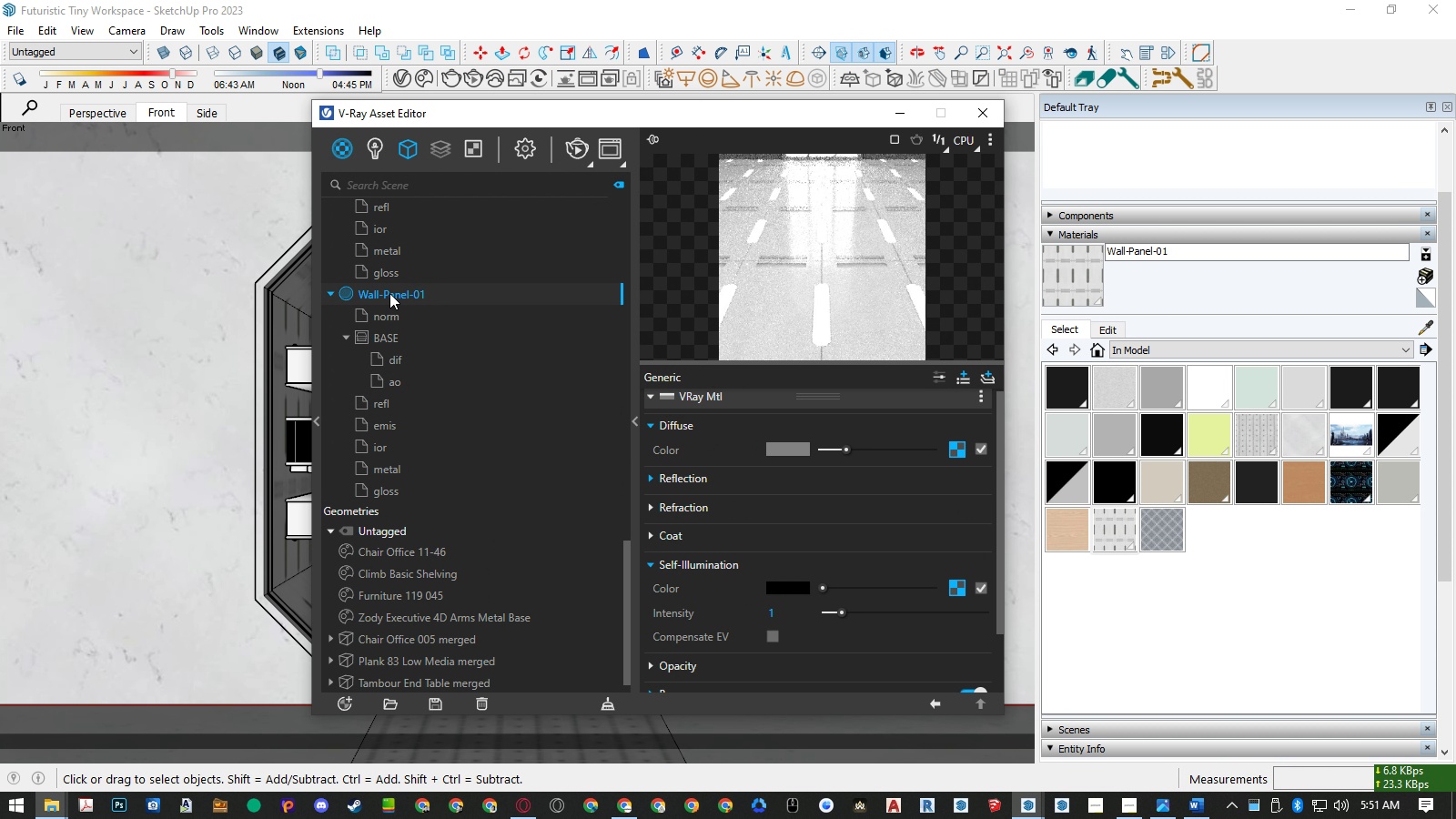 
left_click([382, 428])
 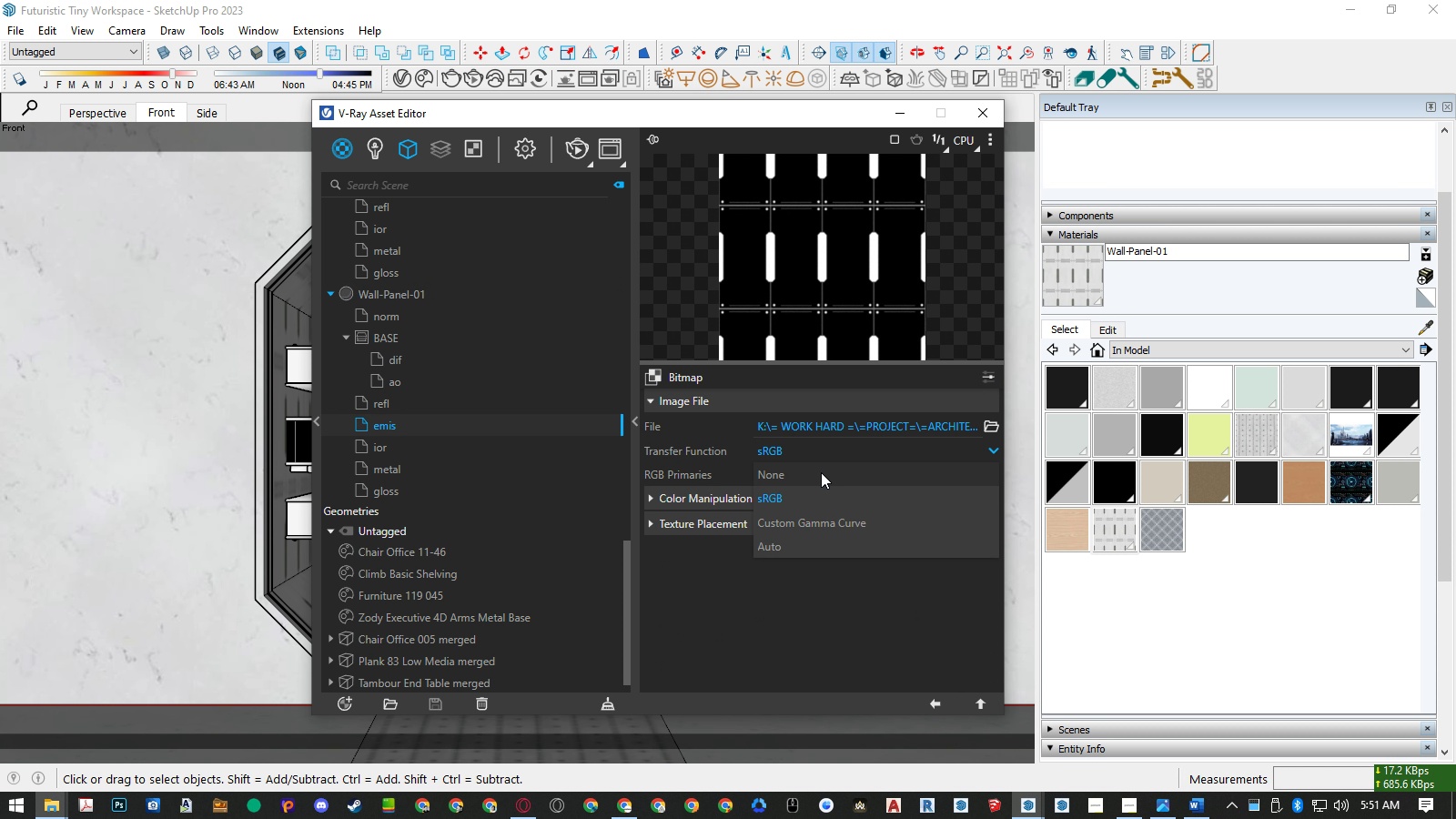 
double_click([821, 478])
 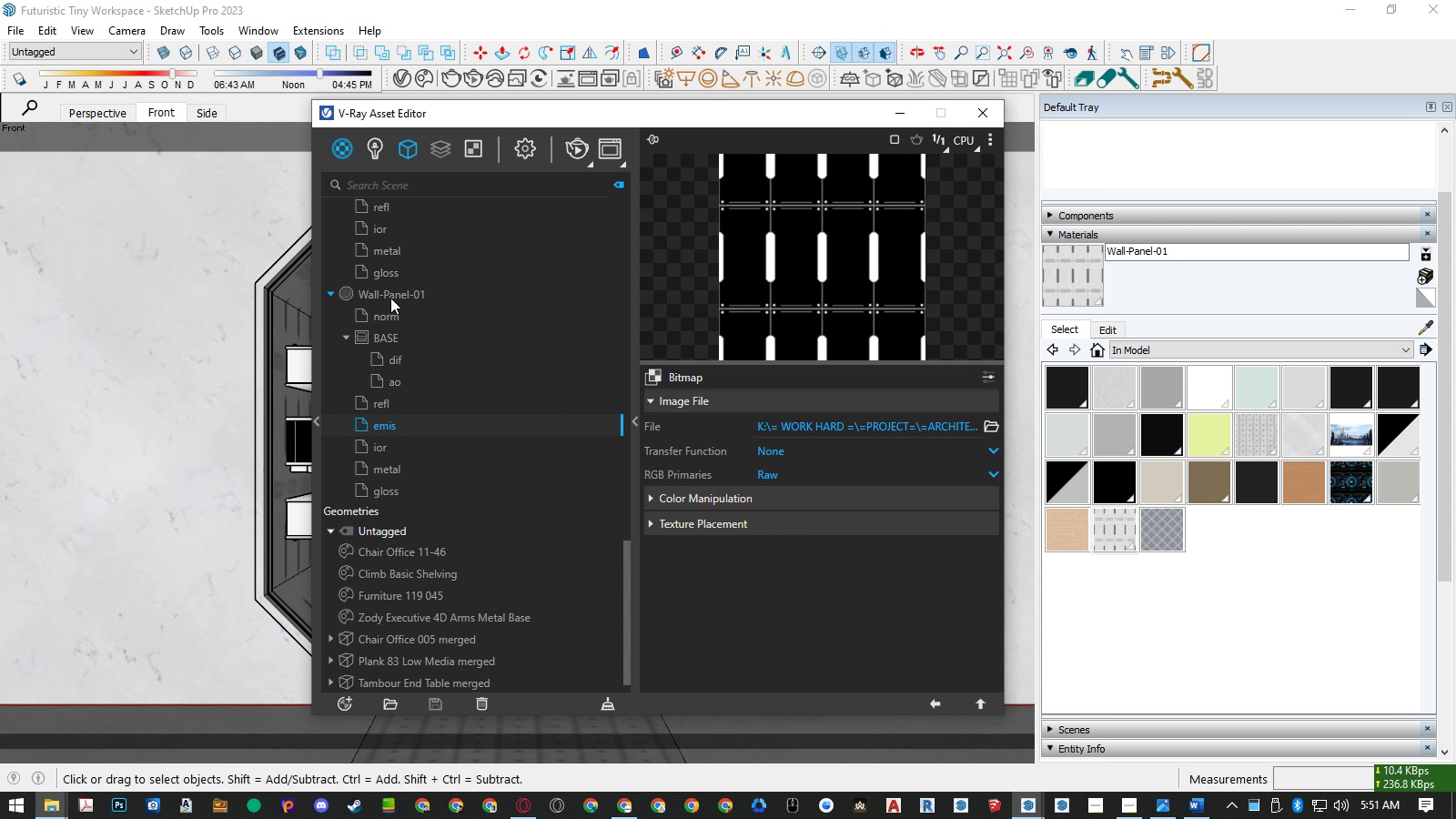 
left_click([390, 298])
 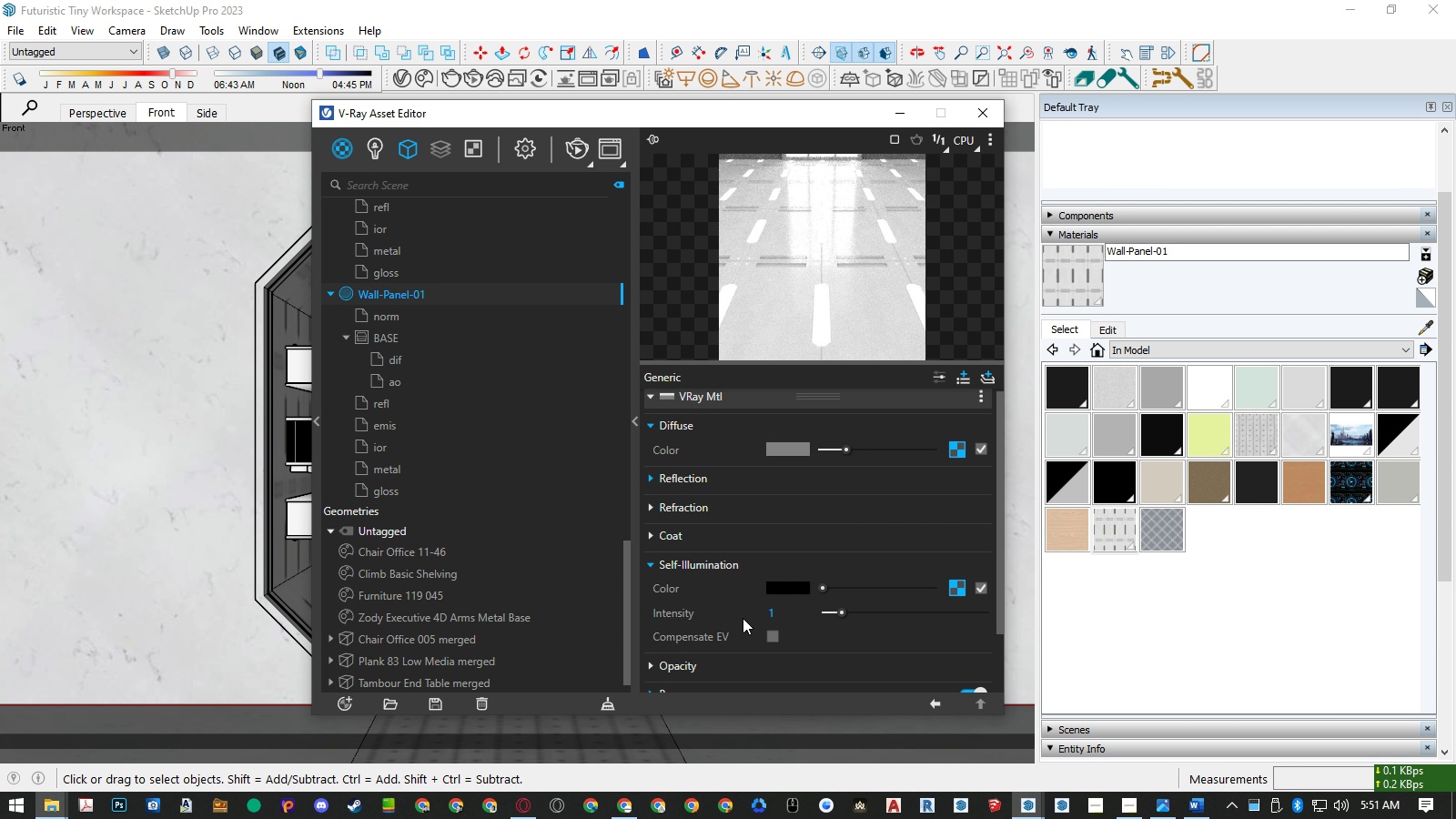 
left_click([782, 611])
 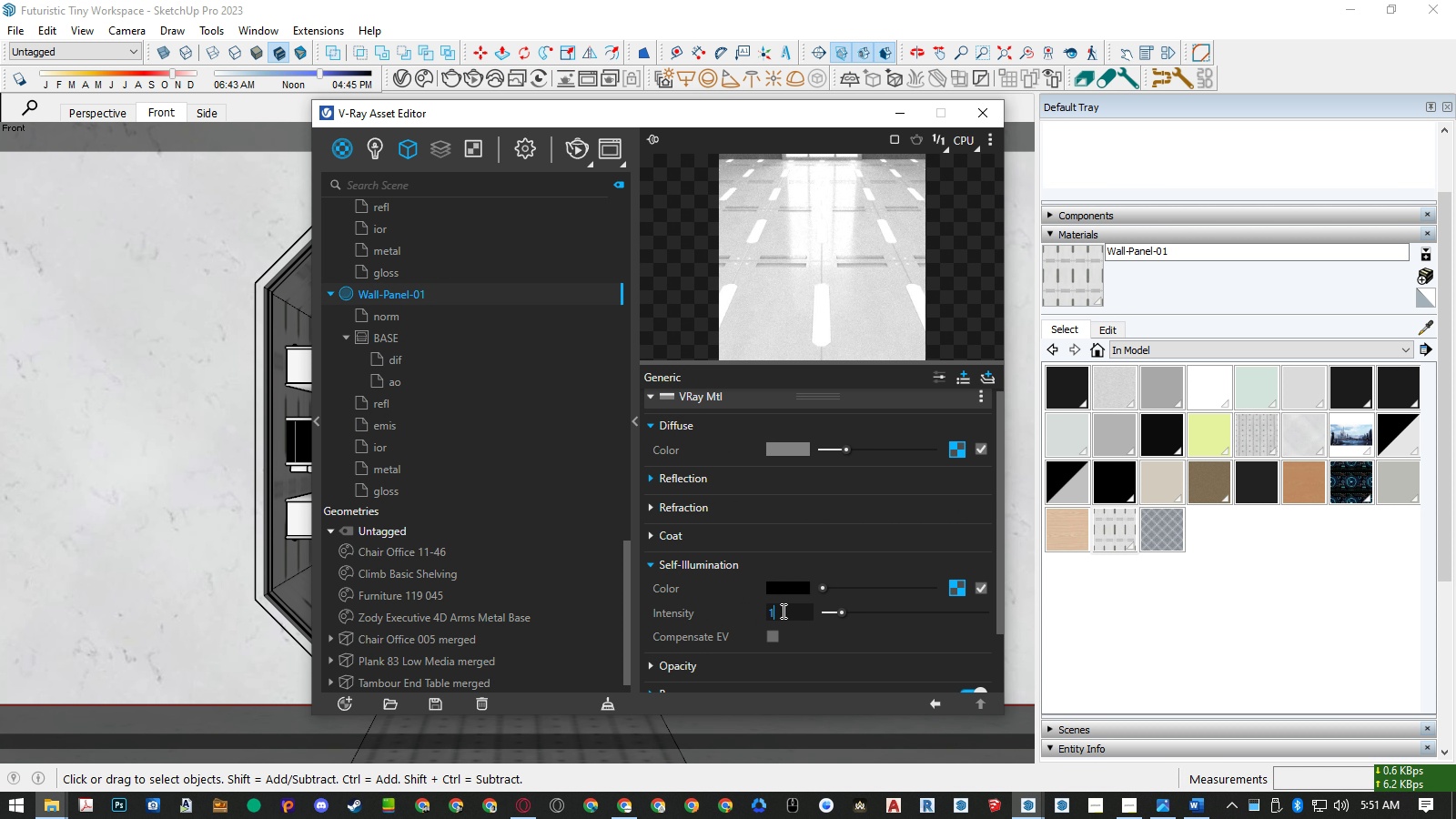 
key(Numpad0)
 